 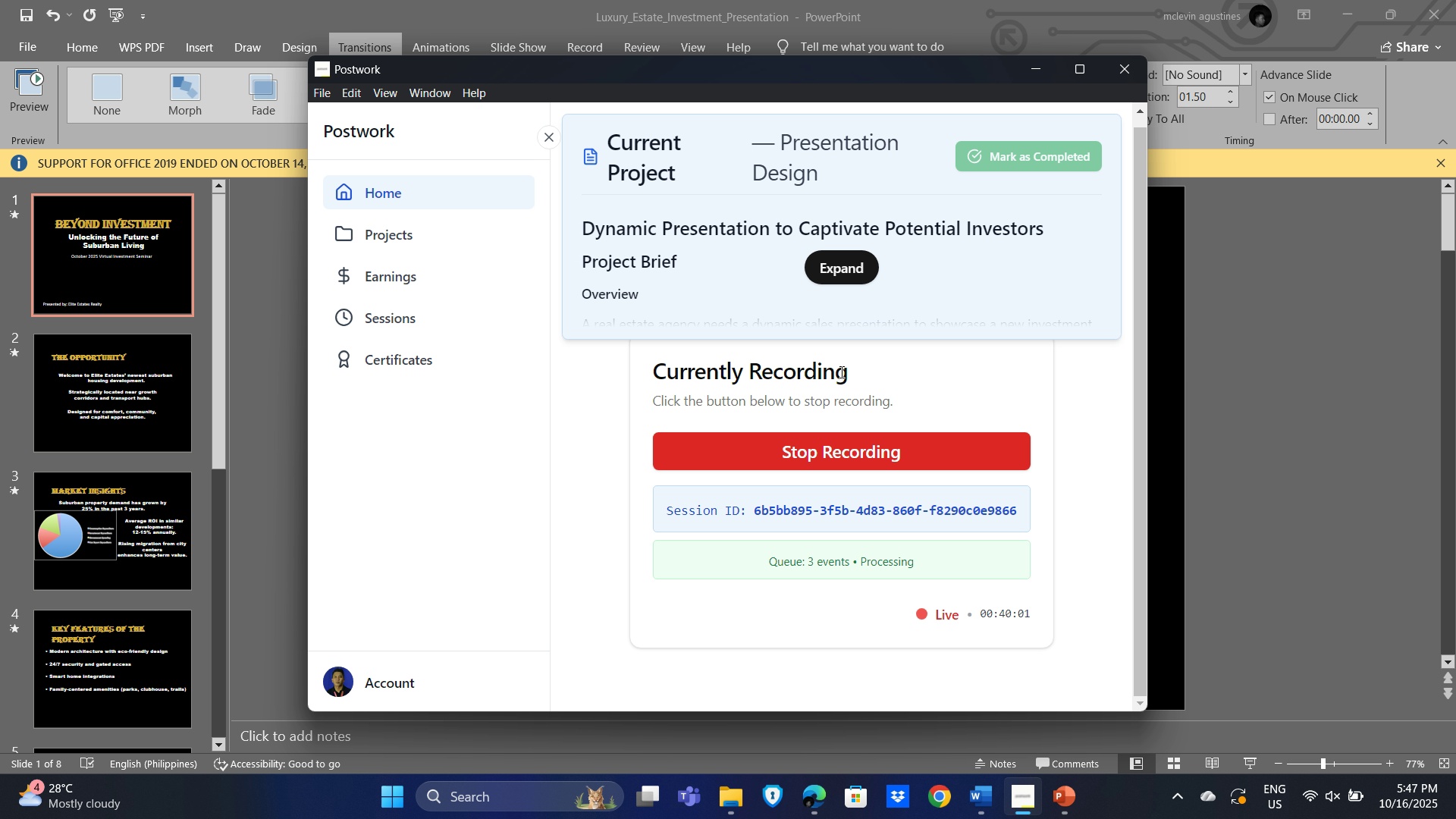 
key(Alt+Tab)
 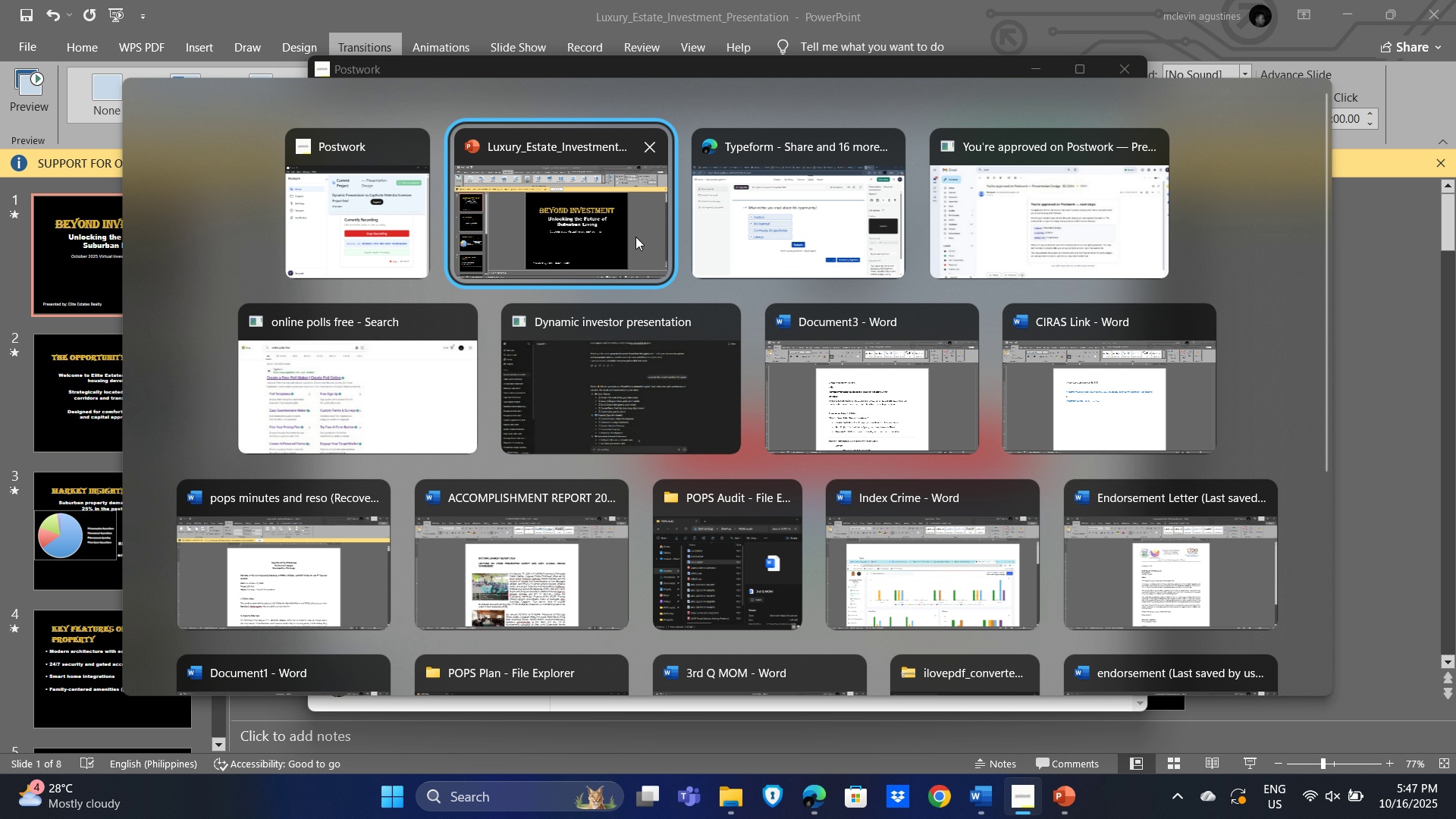 
left_click([619, 233])
 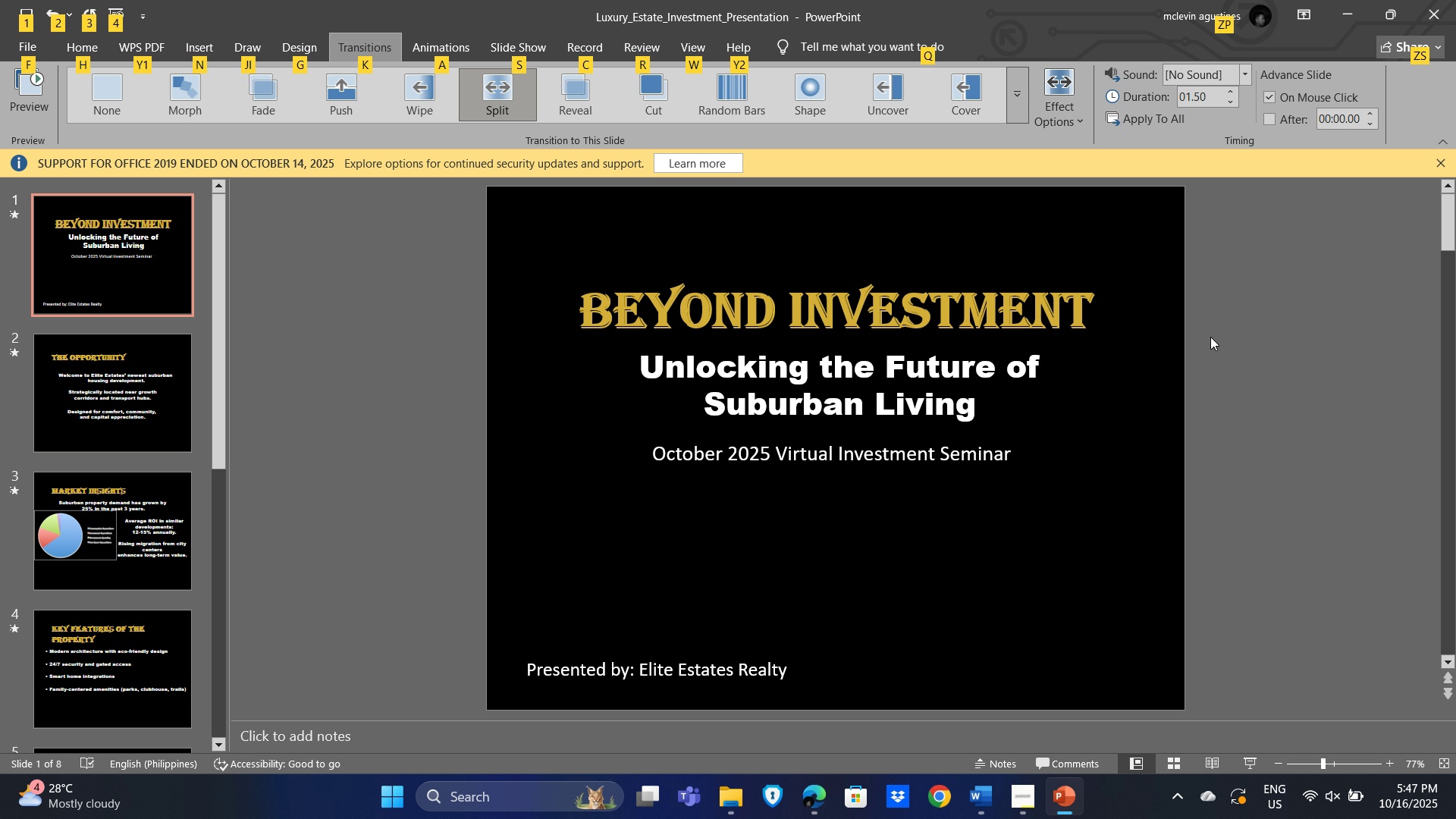 
left_click([1221, 334])
 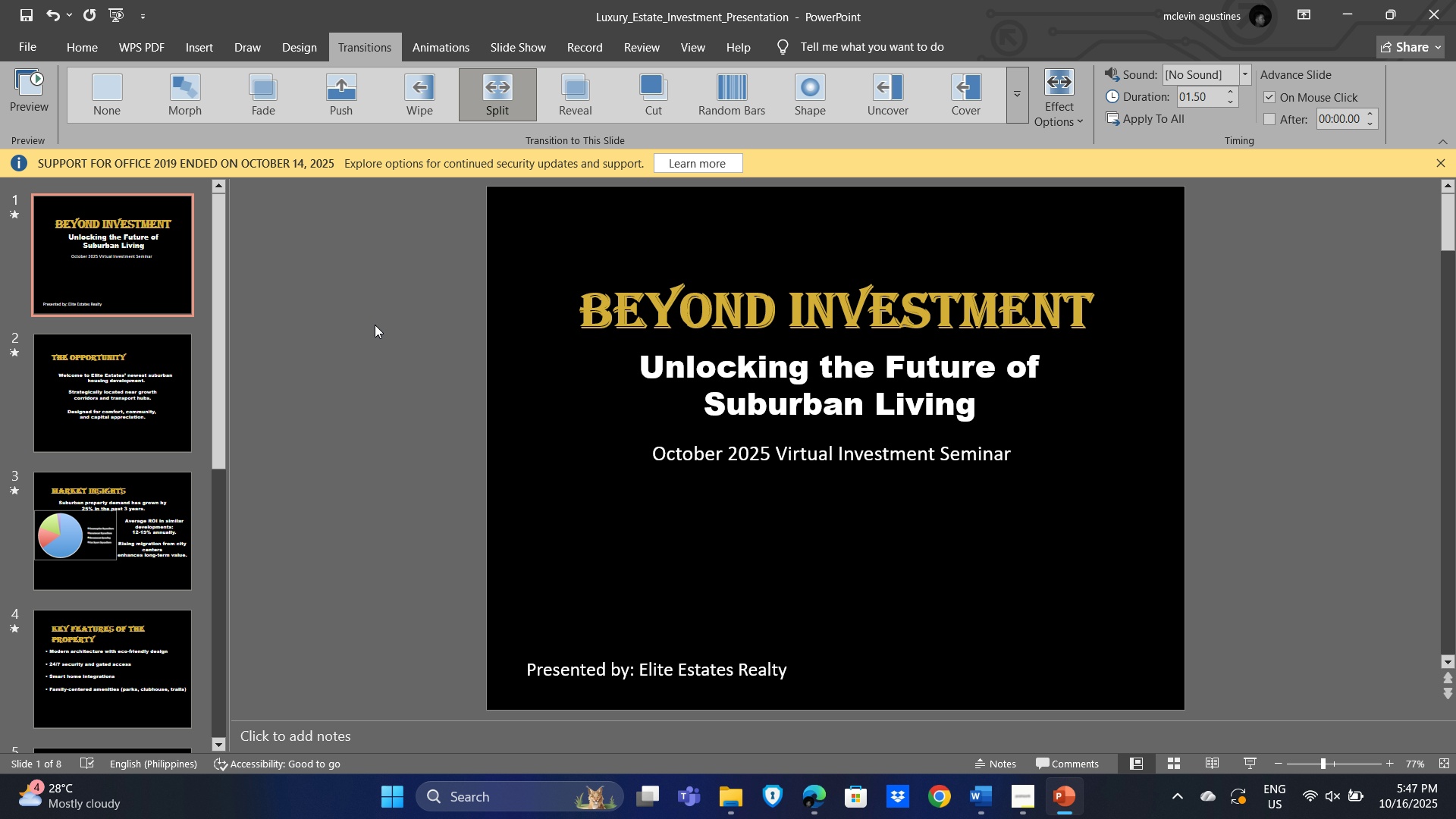 
left_click([375, 329])
 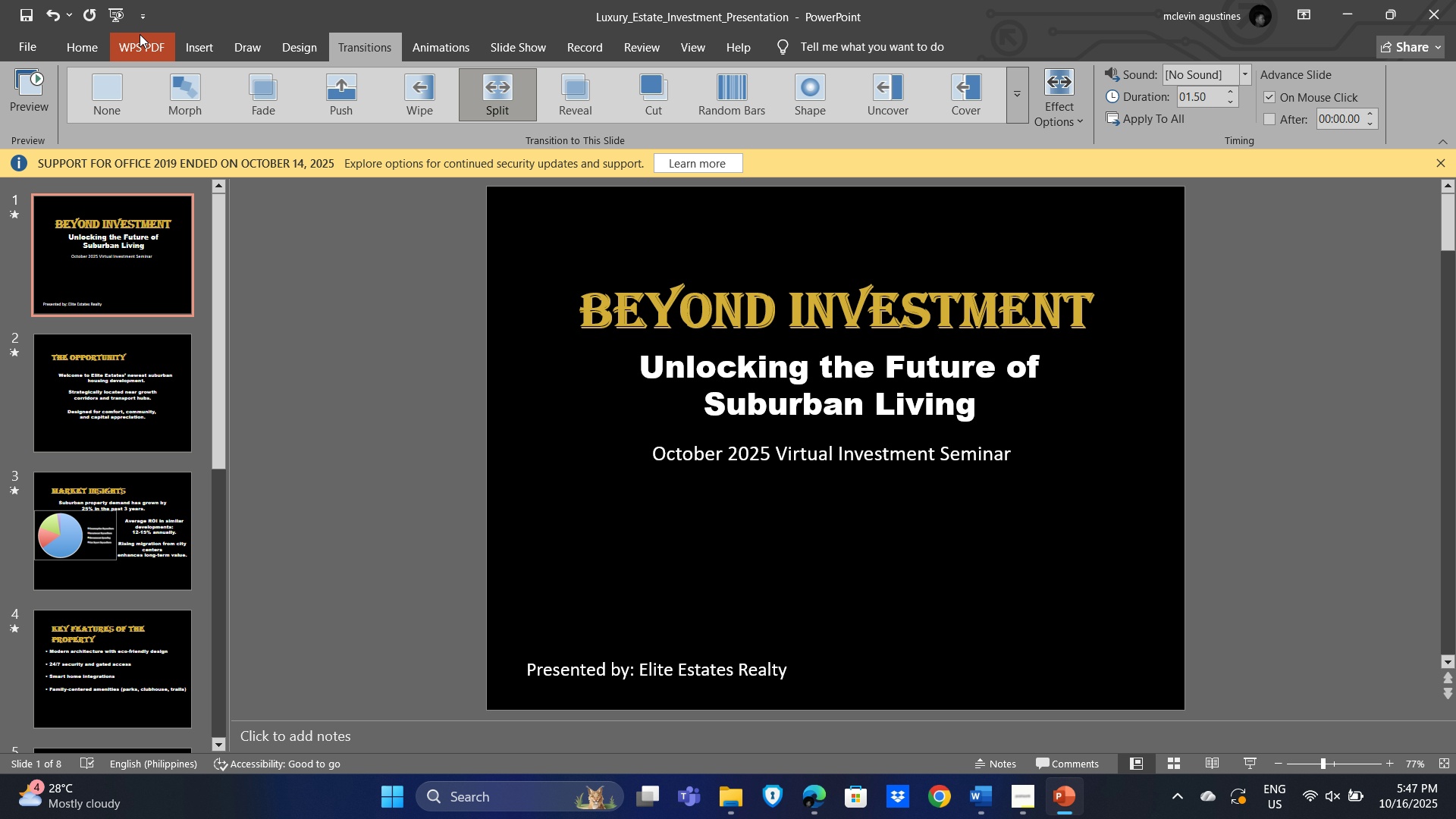 
left_click([93, 36])
 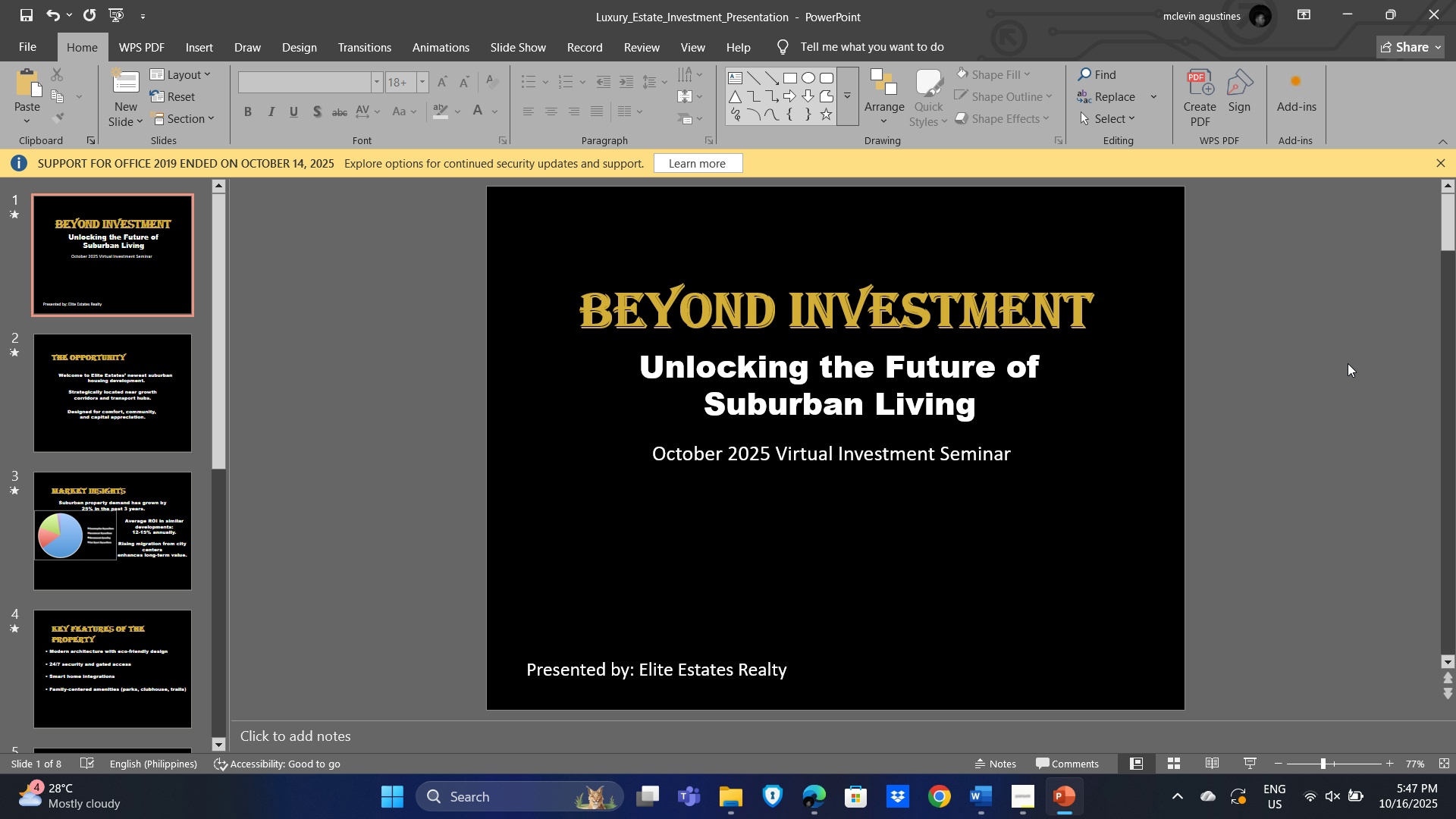 
wait(8.73)
 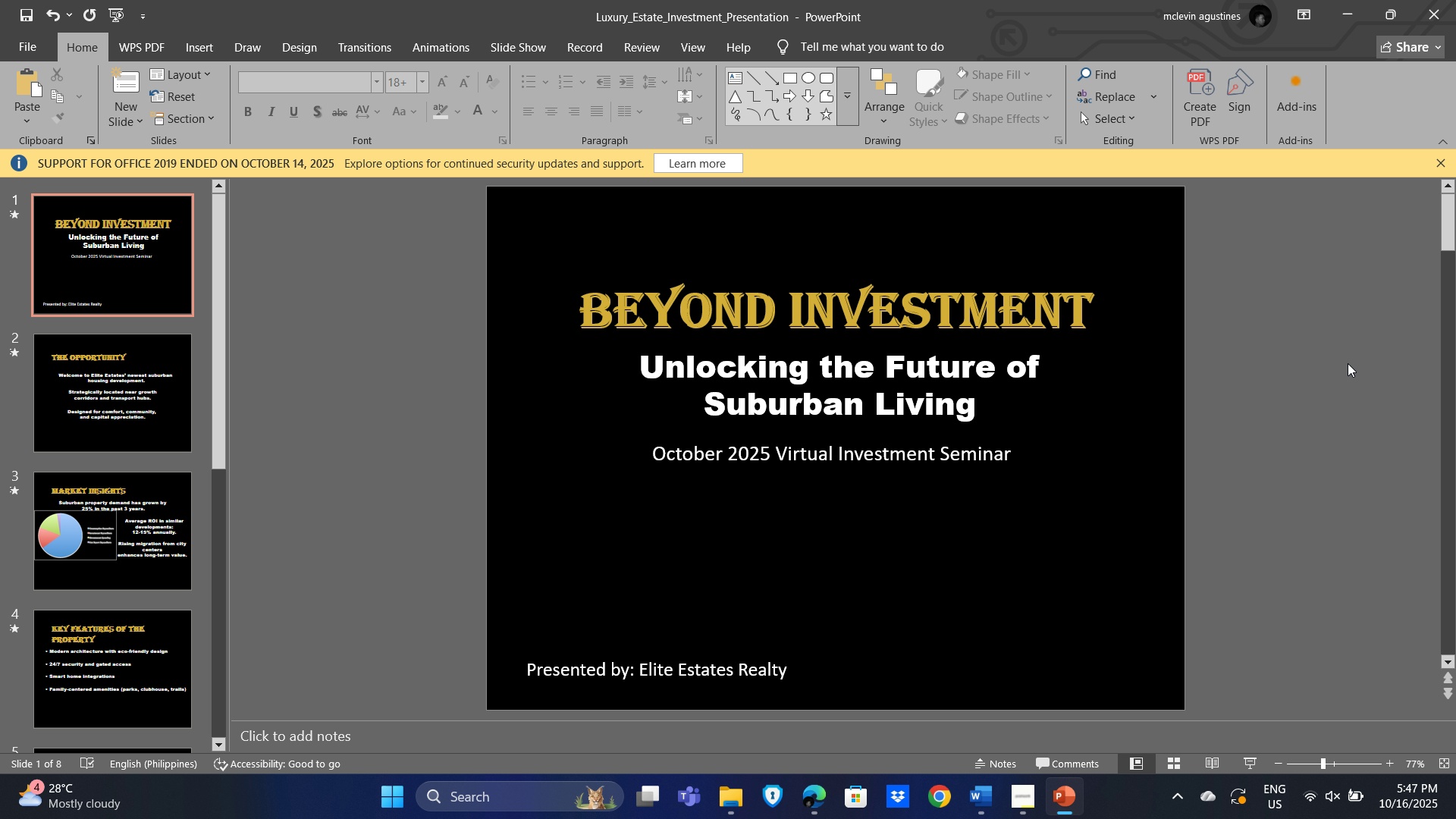 
left_click([281, 469])
 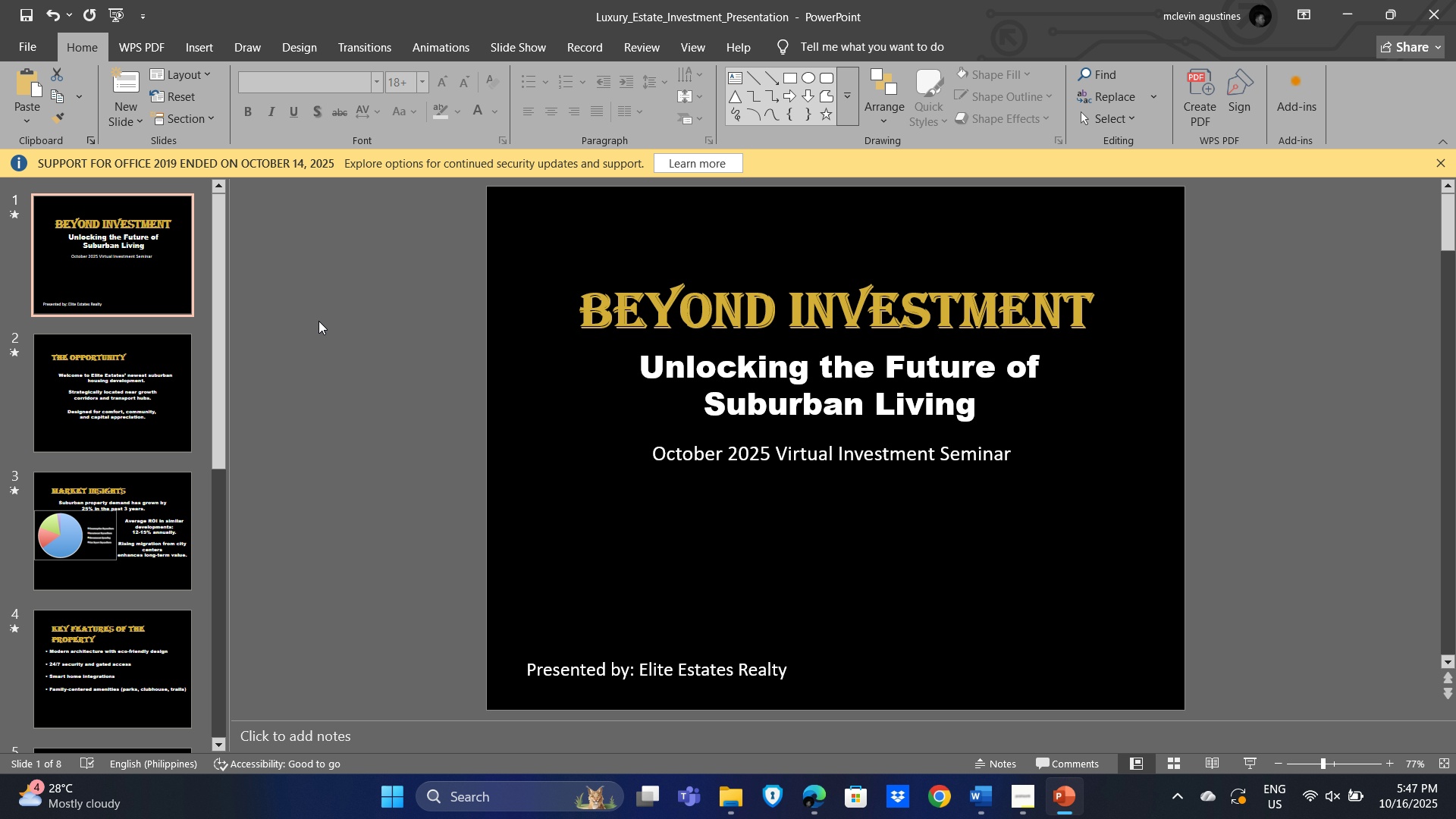 
wait(10.79)
 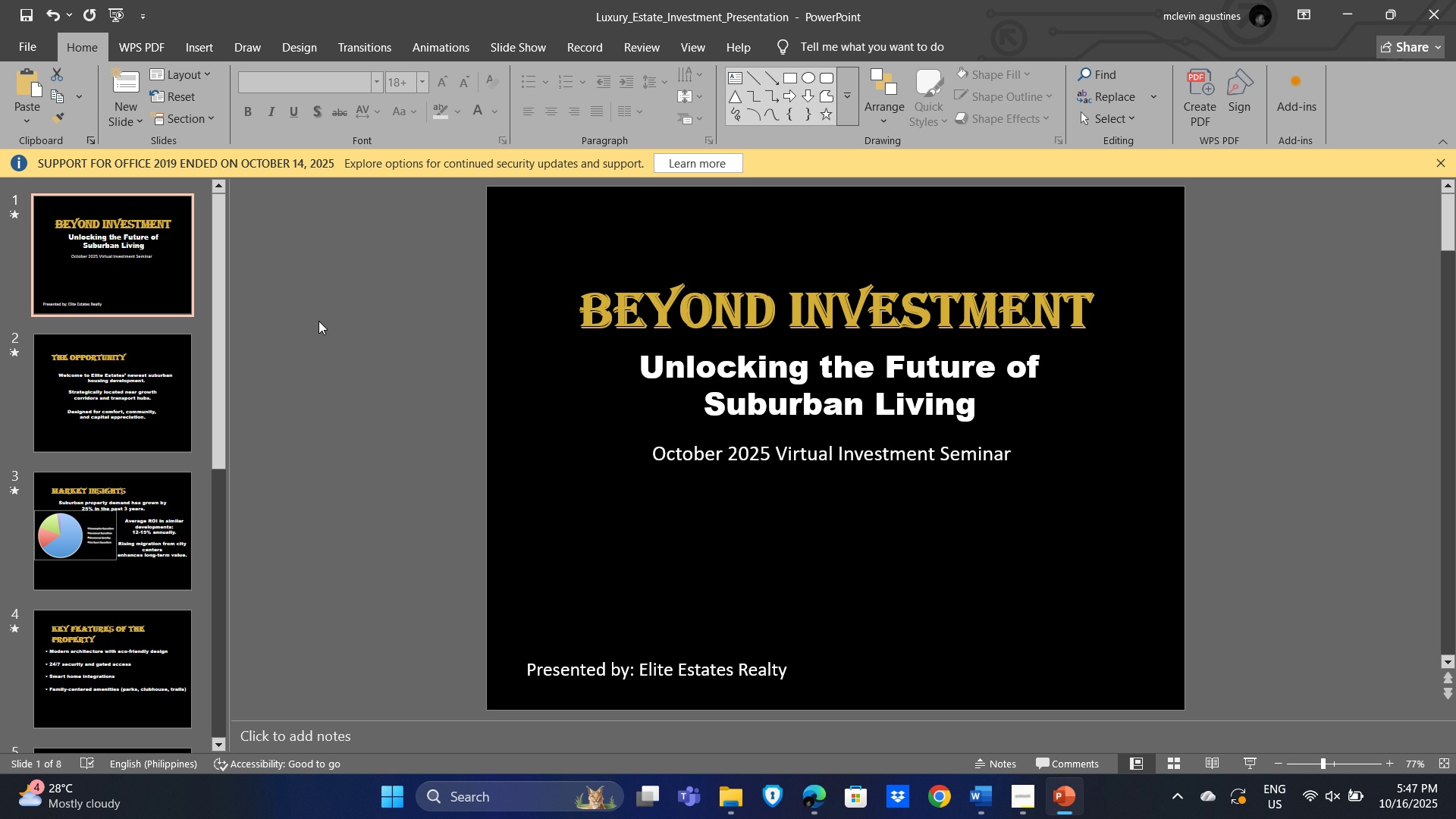 
left_click([191, 48])
 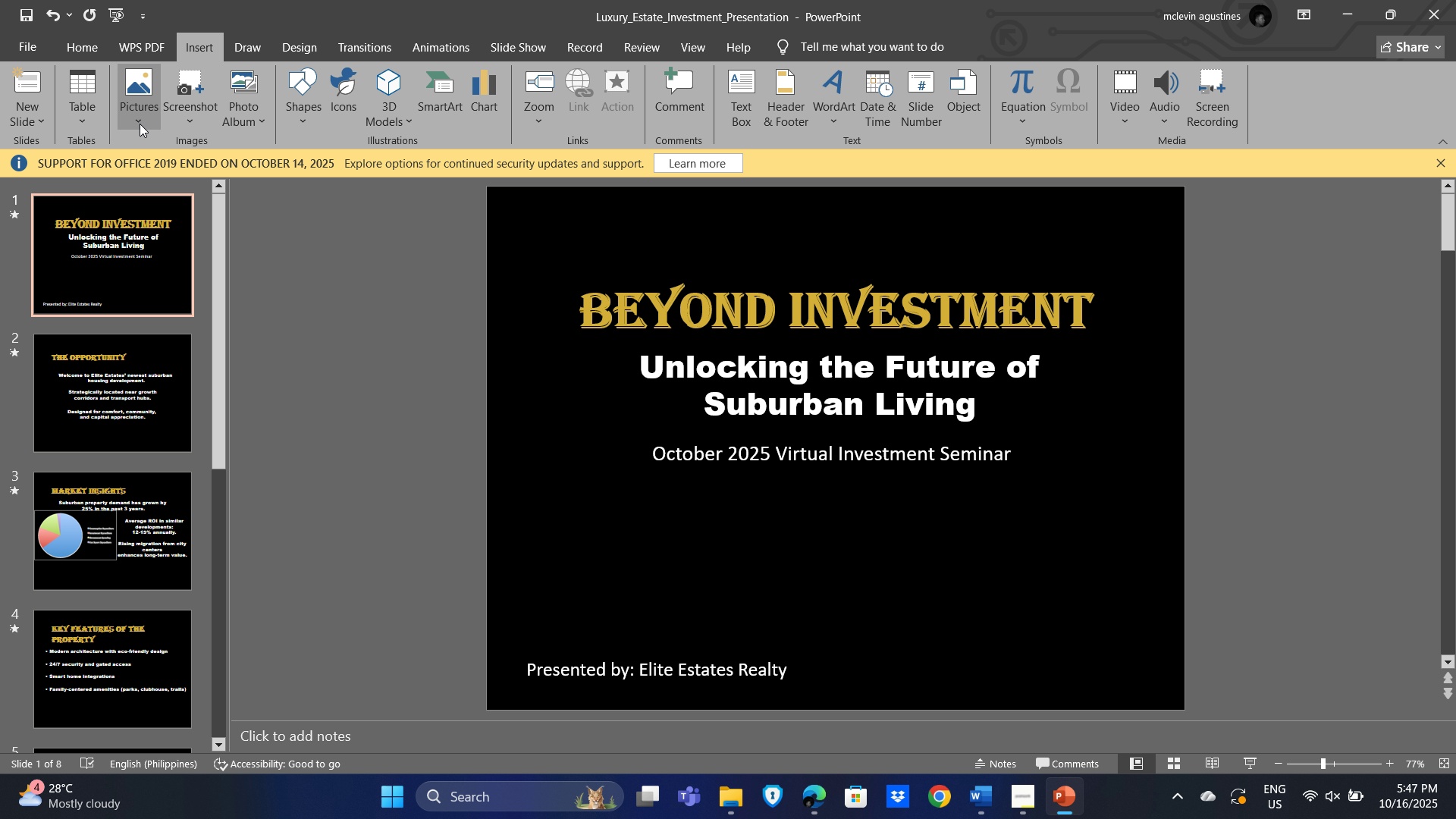 
left_click([132, 124])
 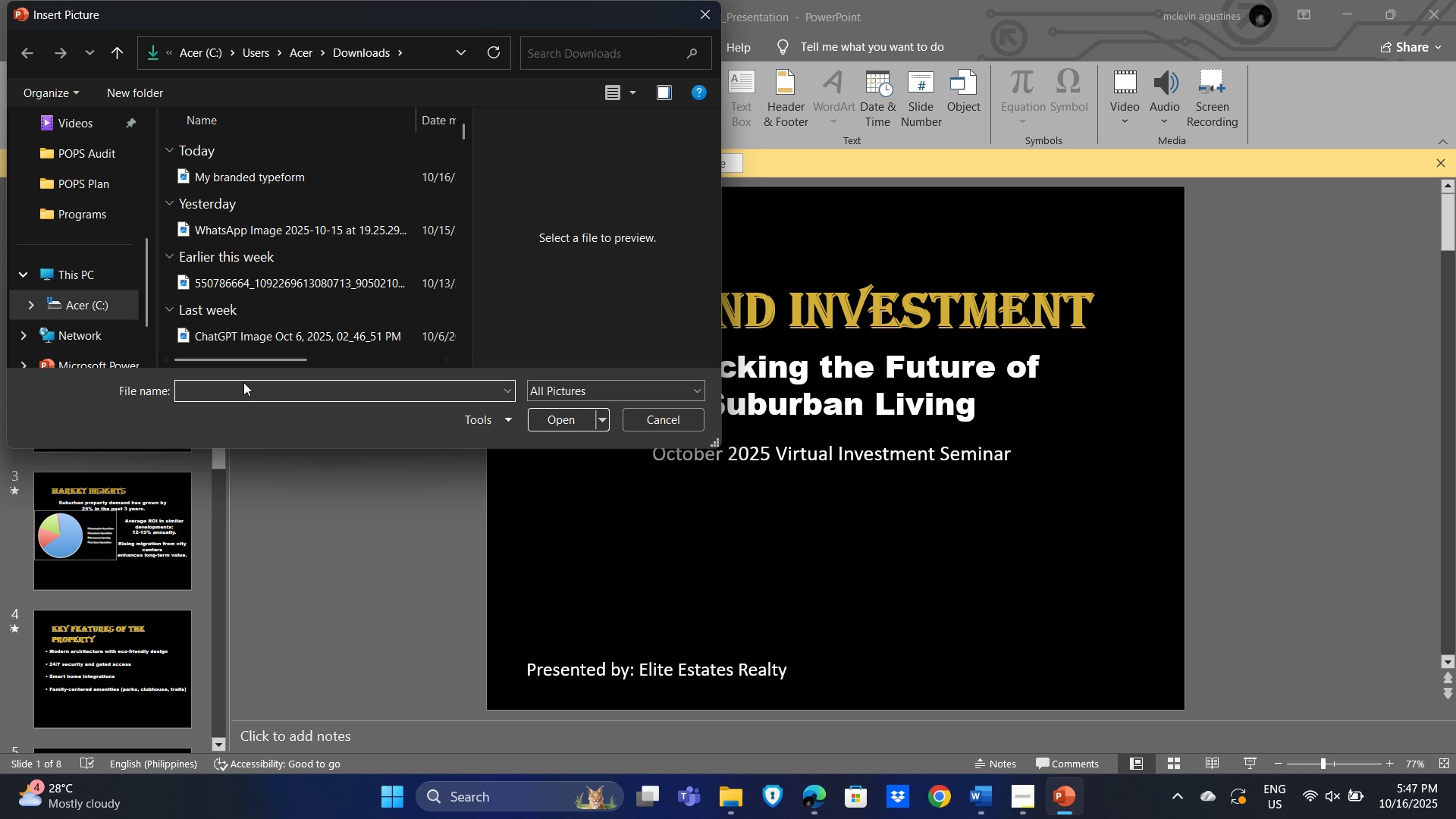 
left_click([248, 393])
 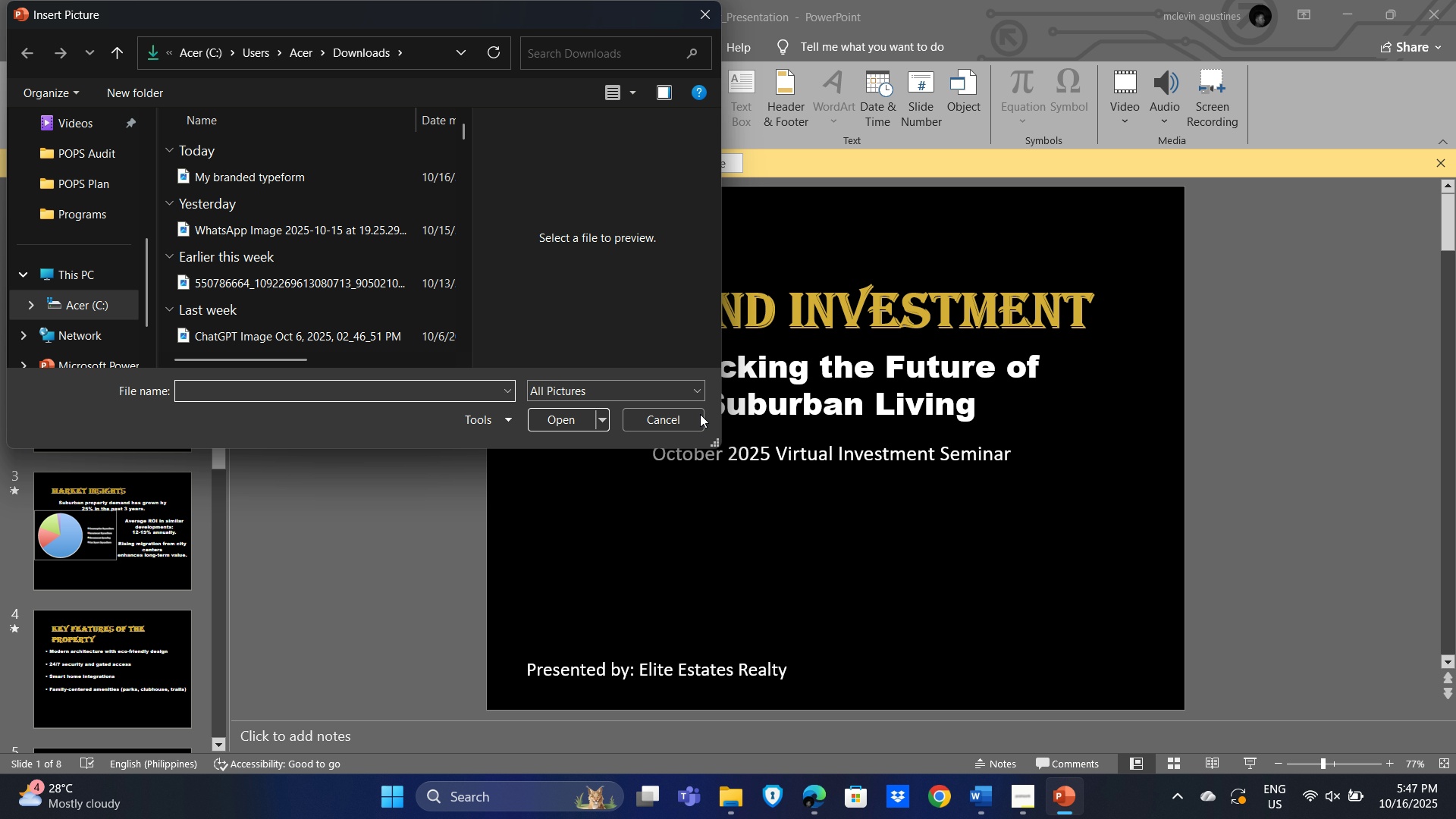 
left_click([669, 418])
 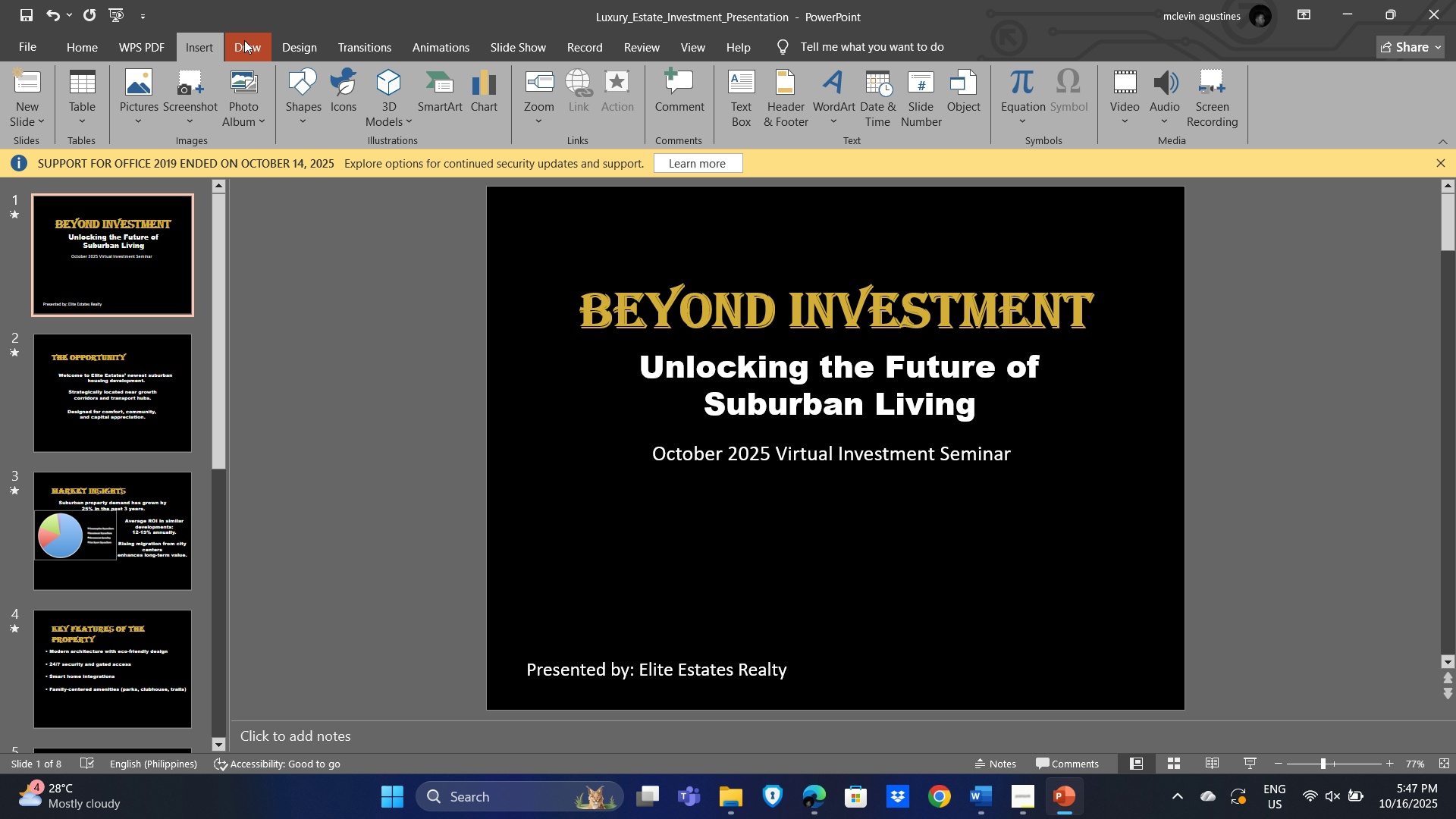 
left_click([127, 127])
 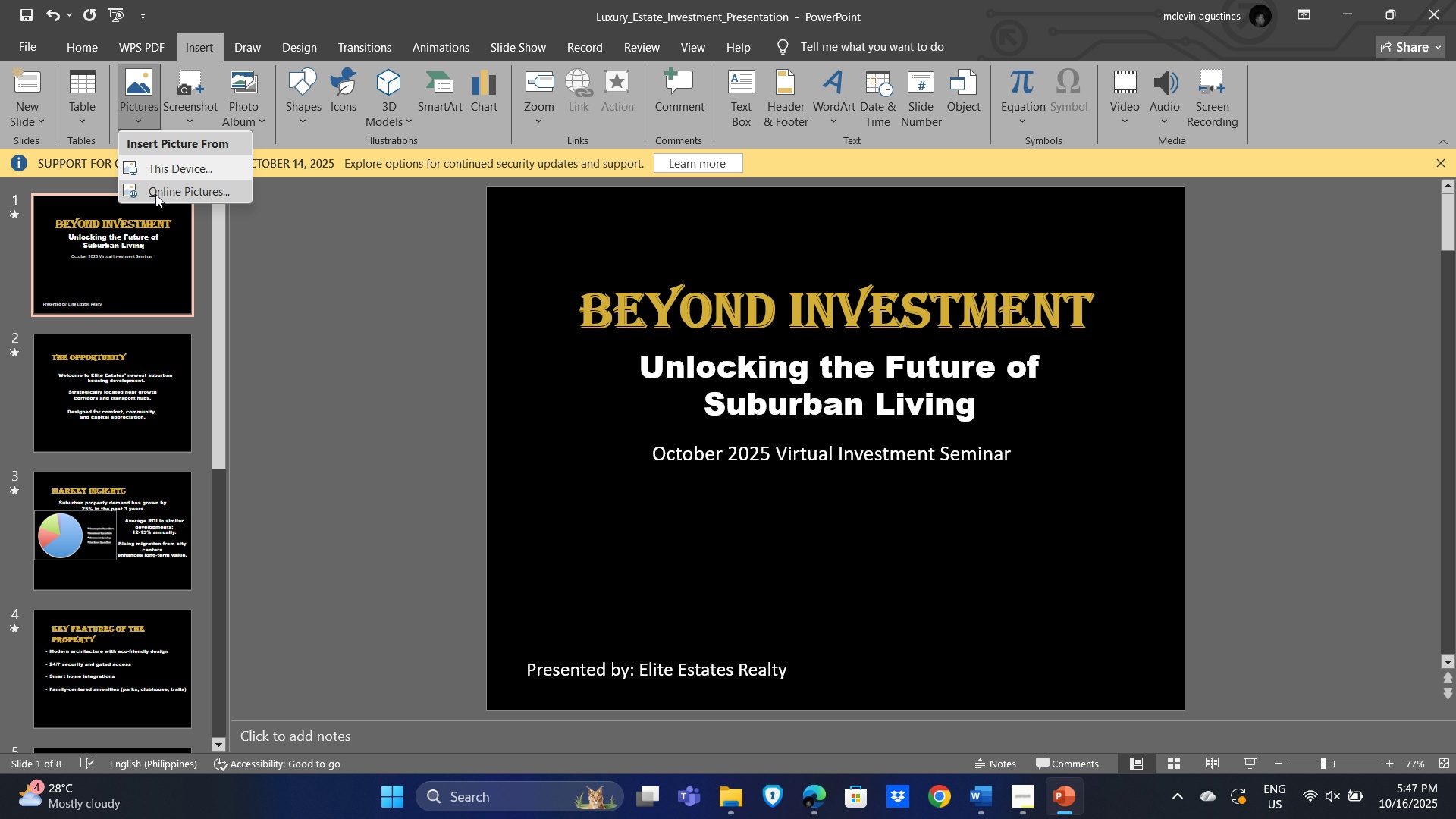 
left_click([155, 194])
 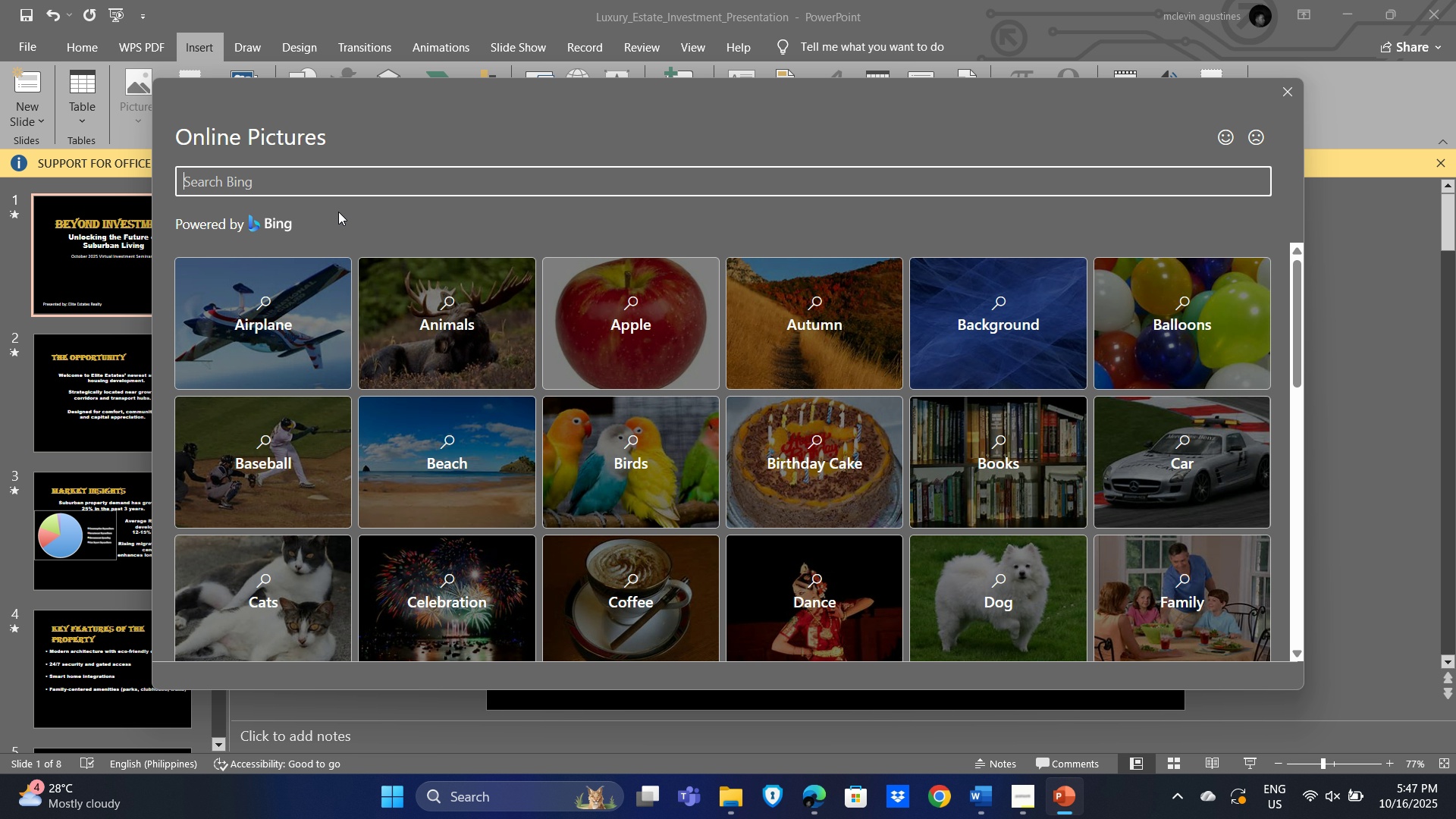 
left_click([212, 181])
 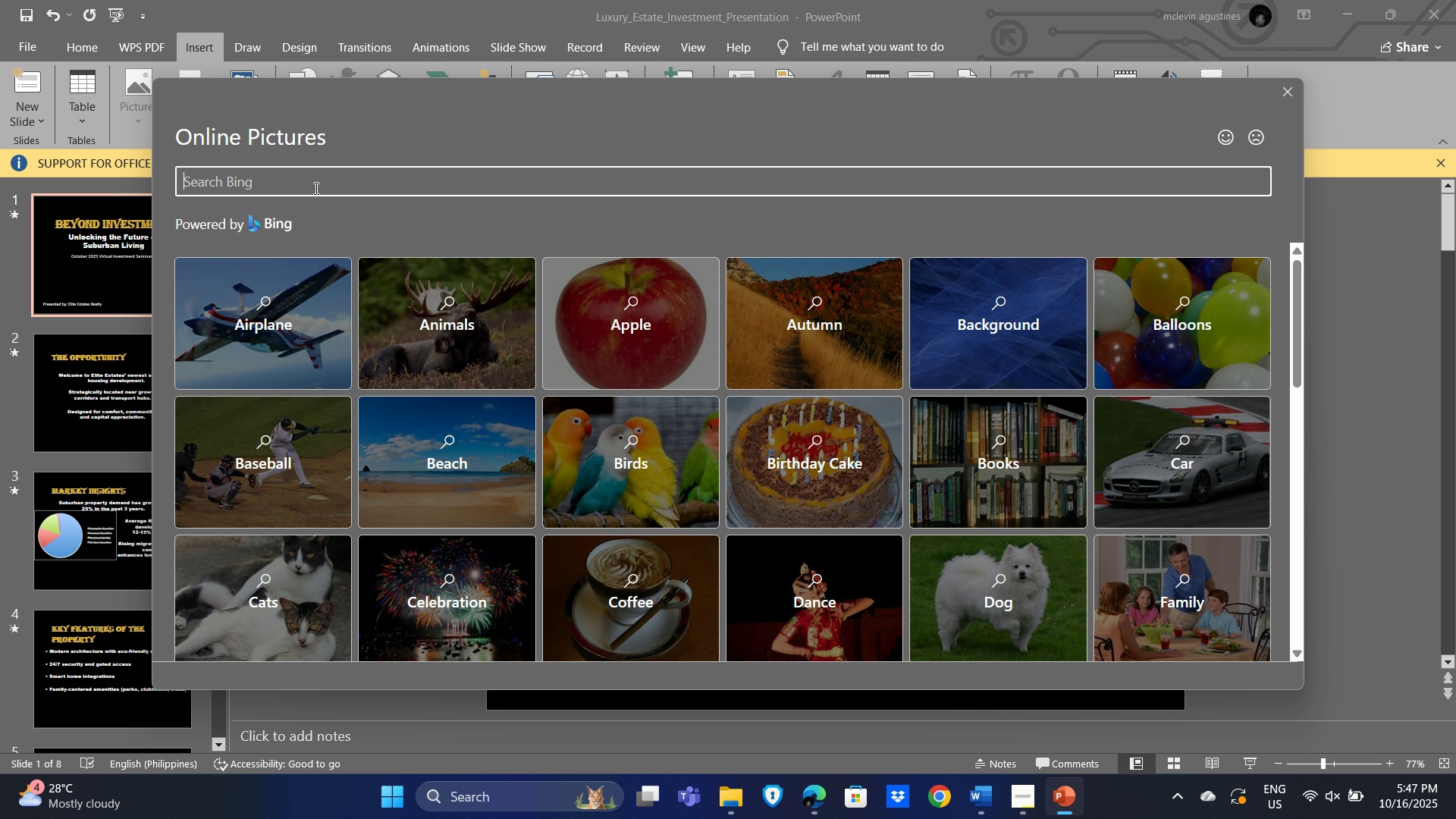 
type(gold line)
 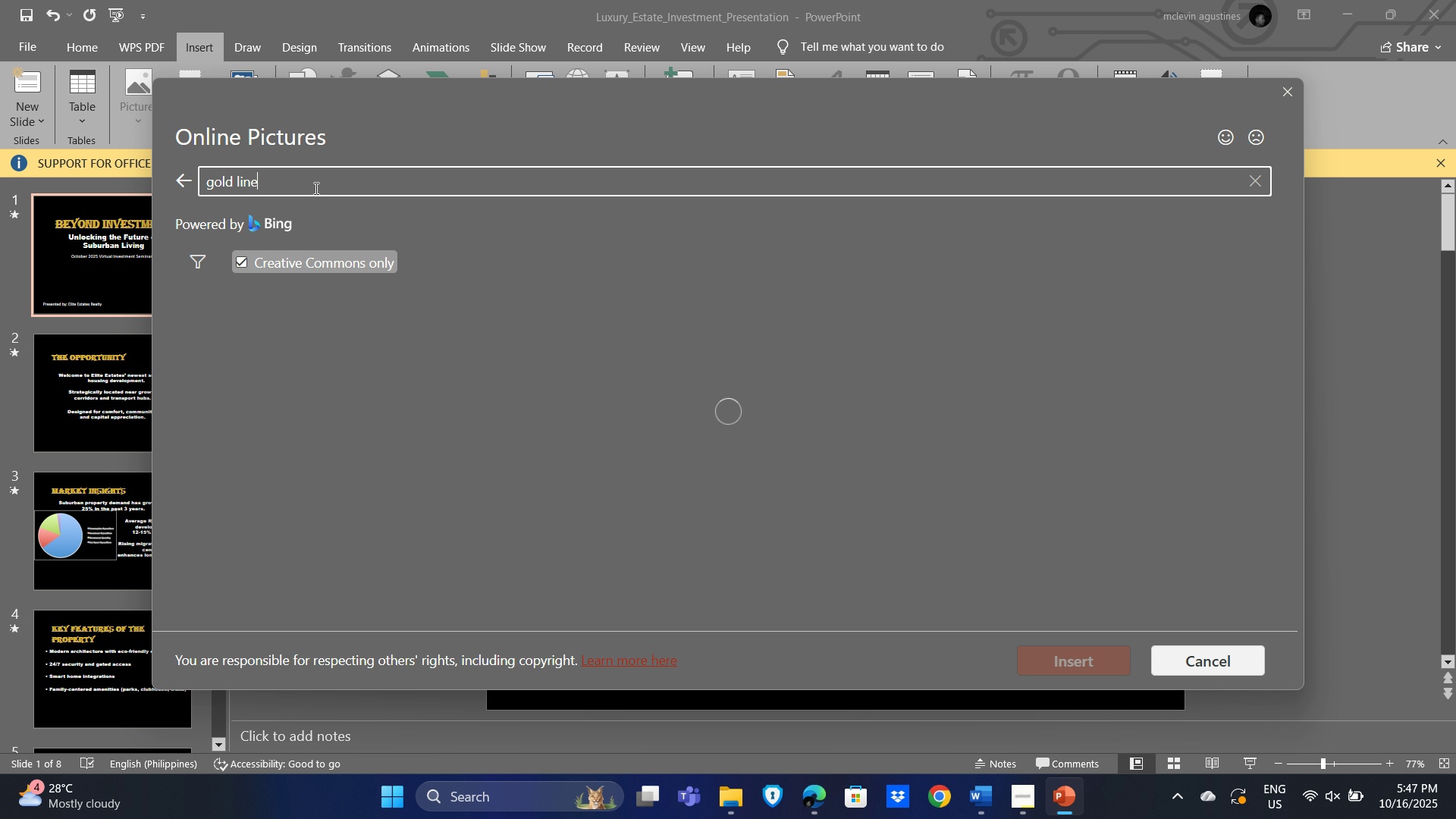 
key(Enter)
 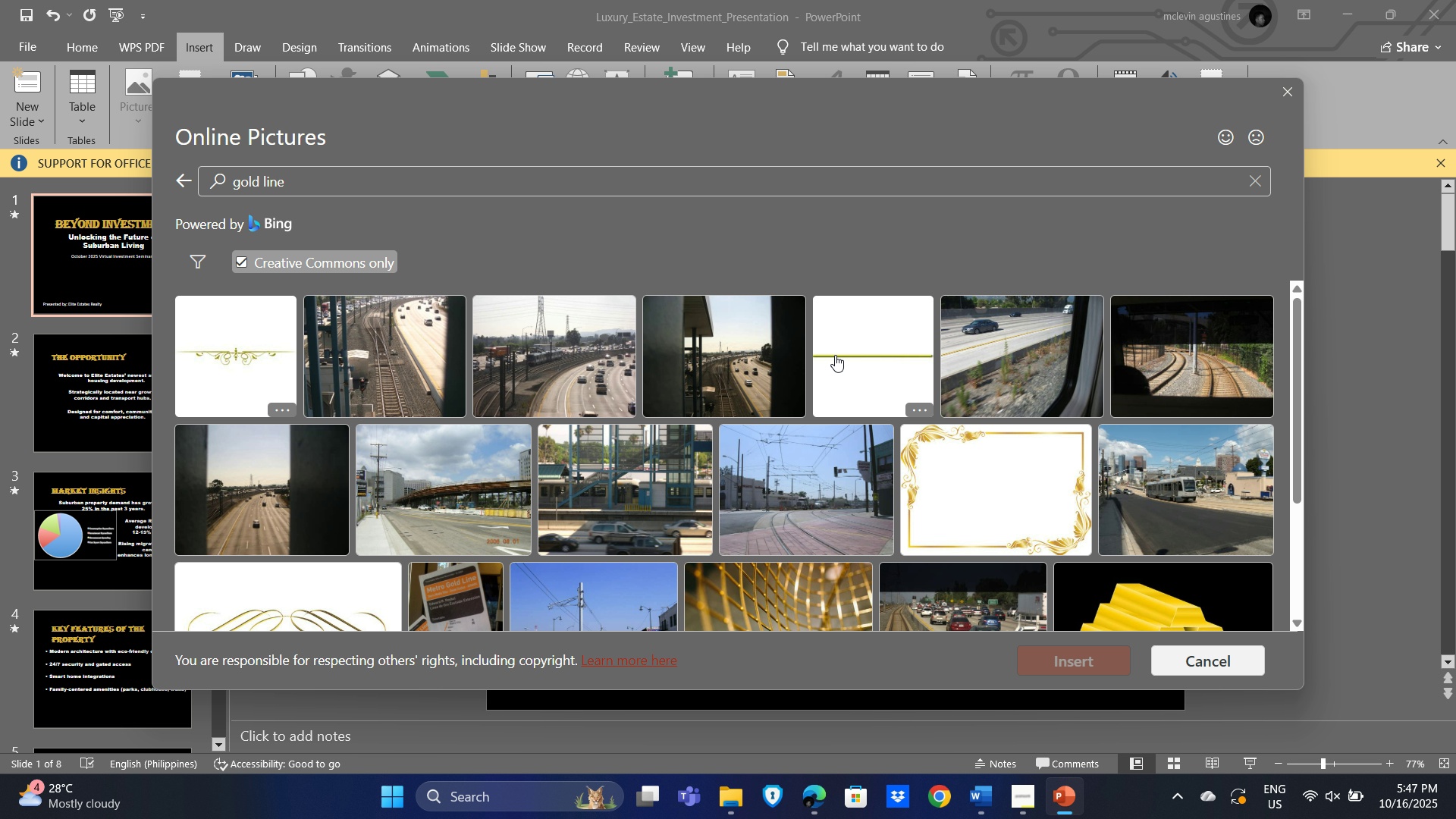 
scroll: coordinate [812, 516], scroll_direction: down, amount: 5.0
 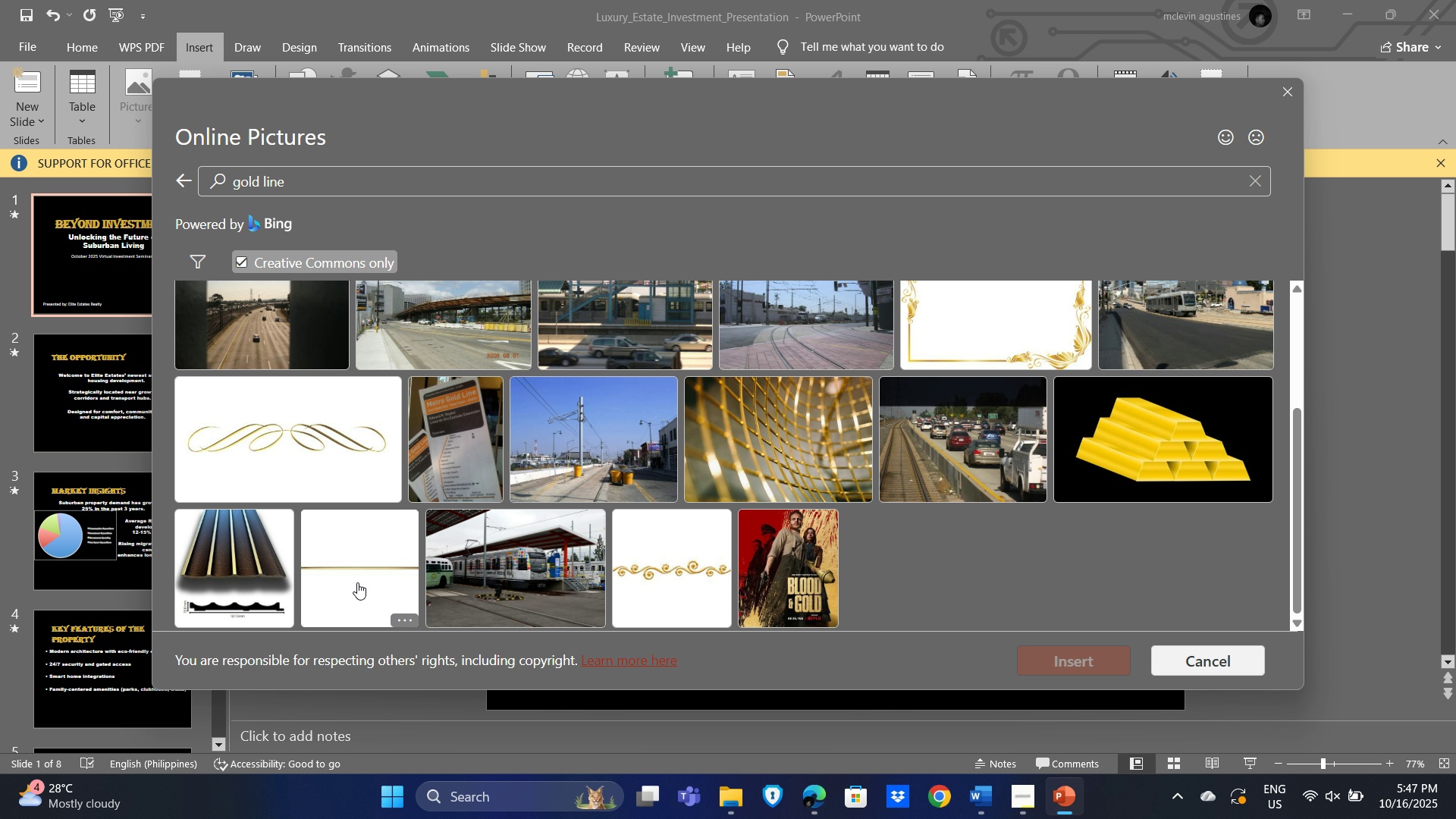 
left_click([356, 579])
 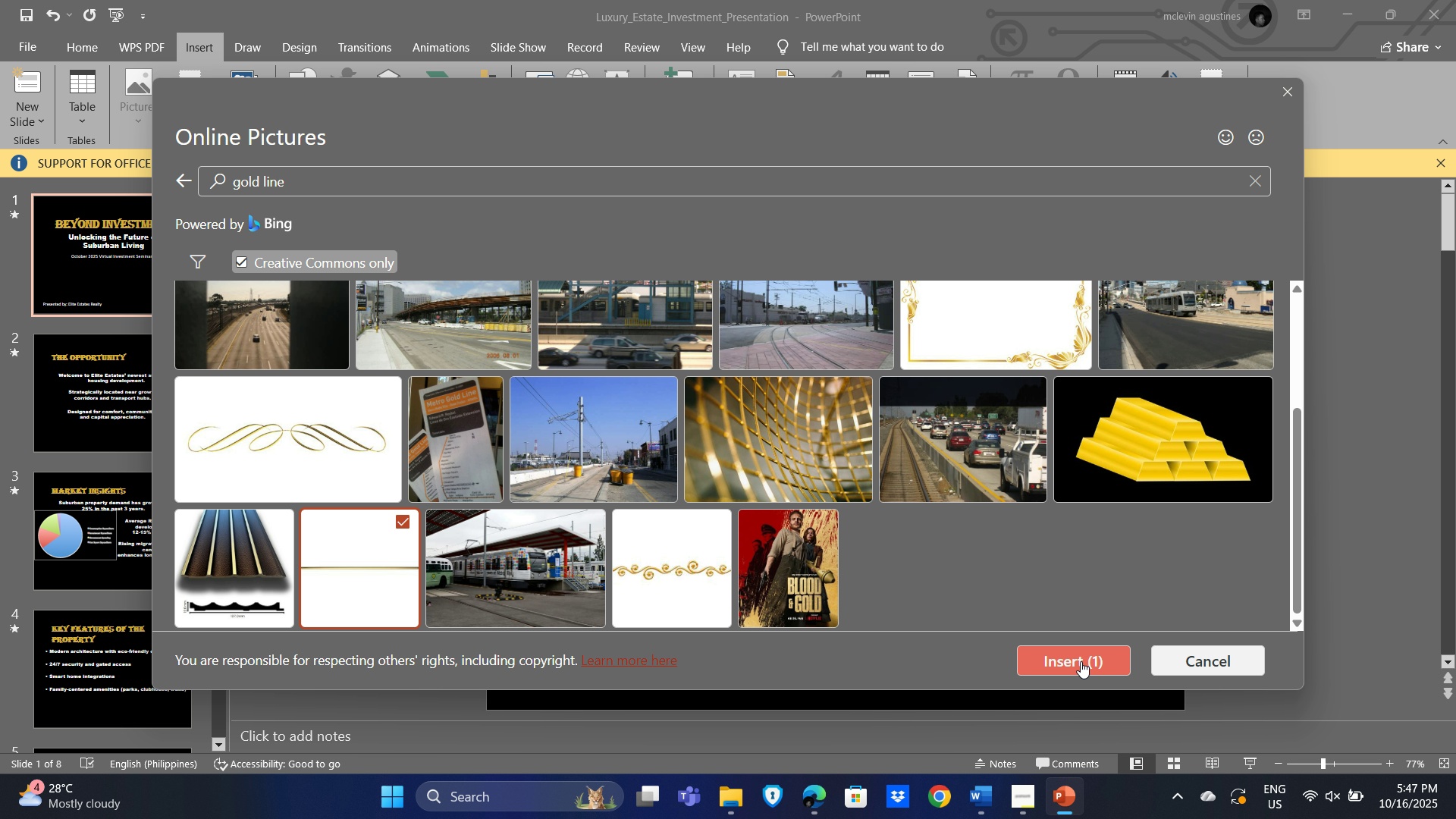 
left_click([1075, 660])
 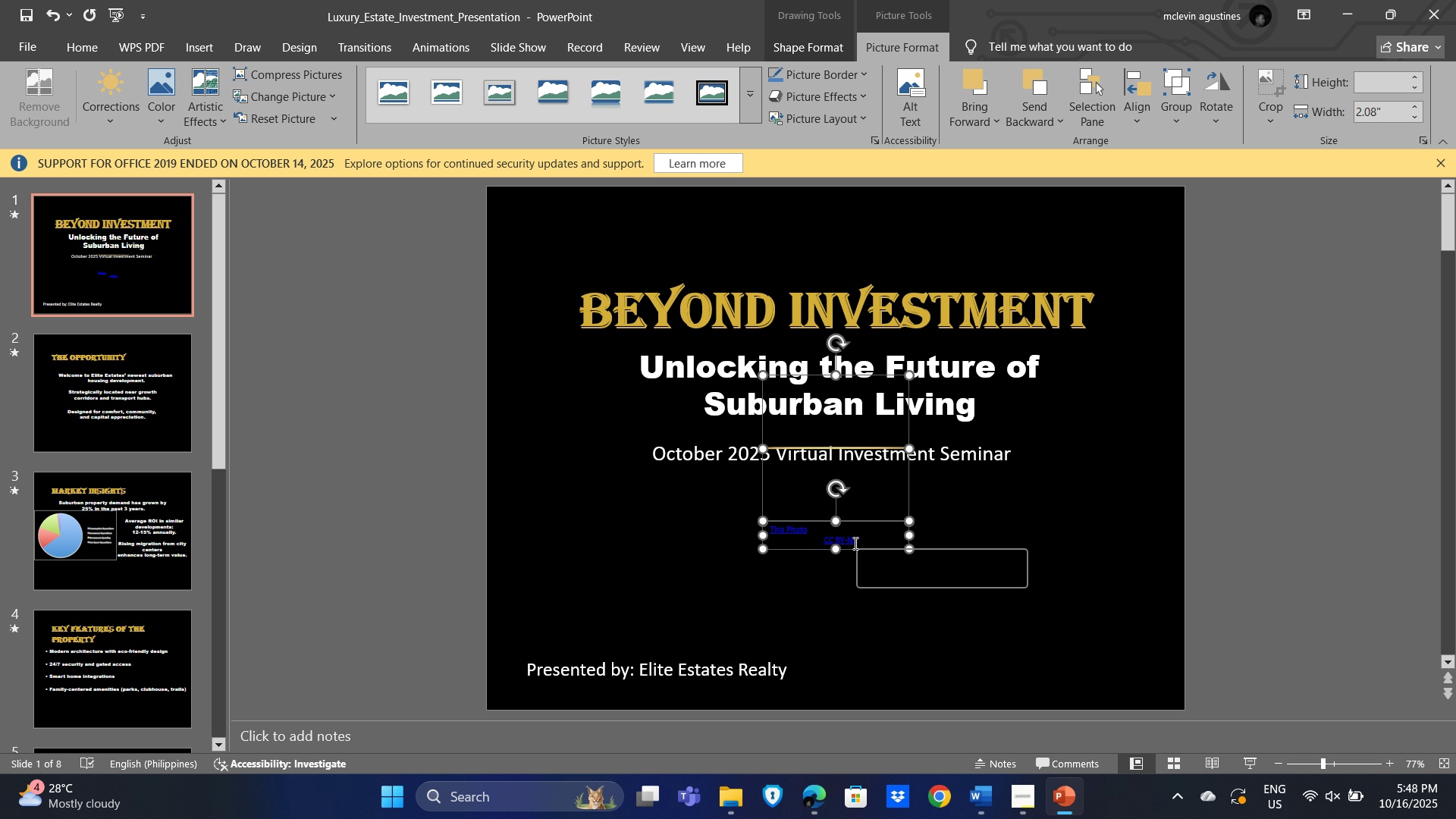 
double_click([1022, 549])
 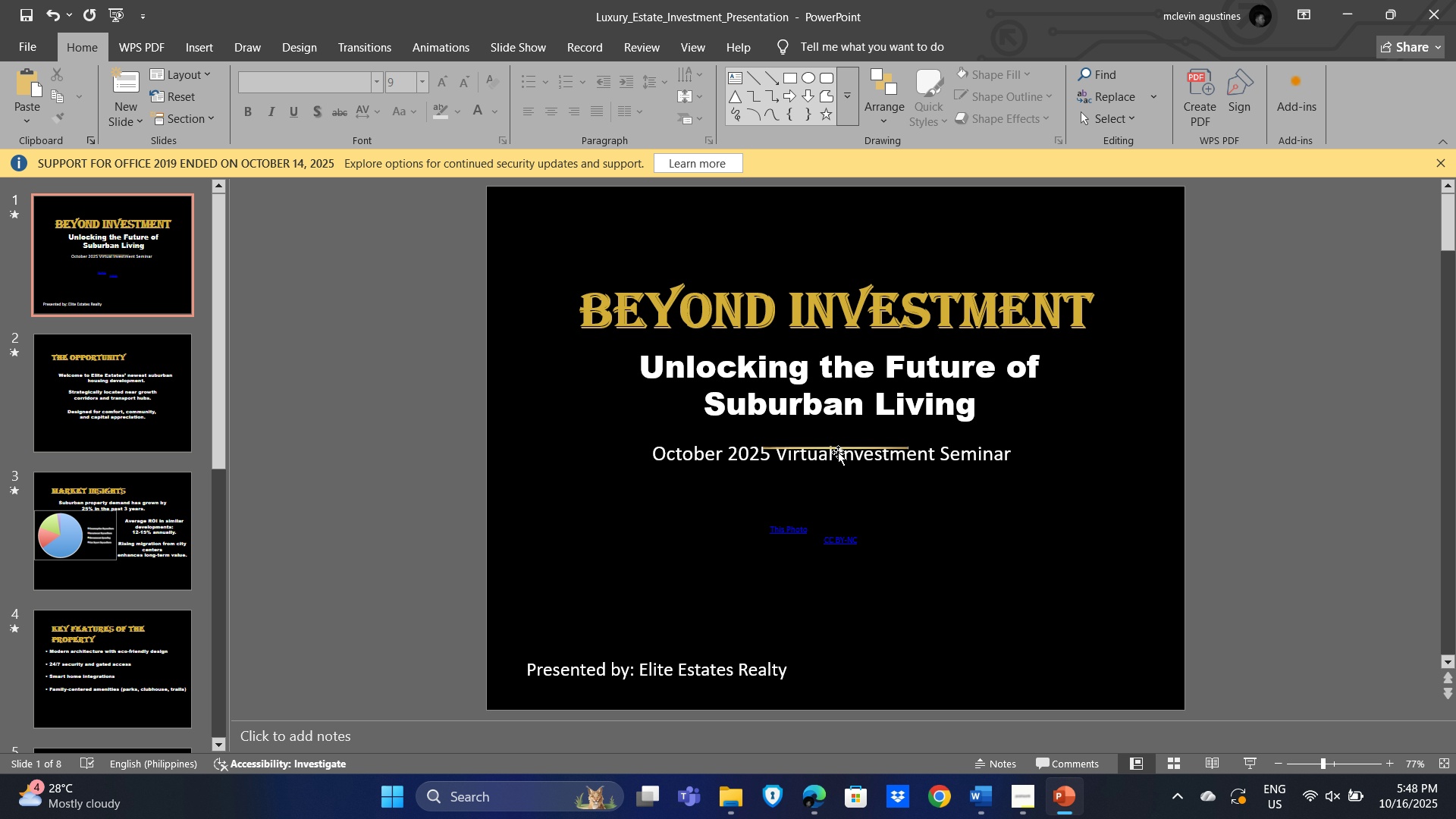 
left_click([838, 451])
 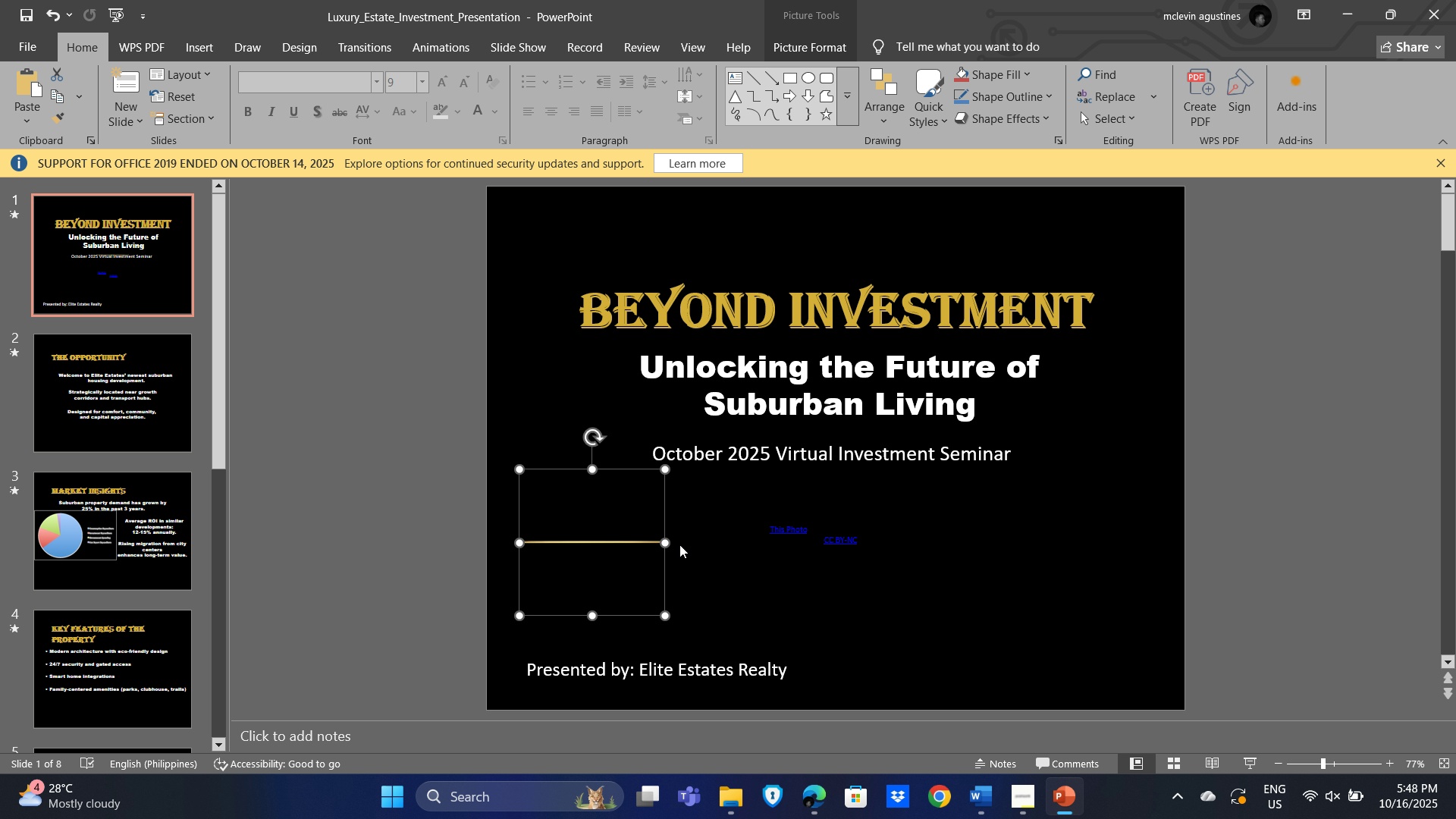 
left_click([850, 536])
 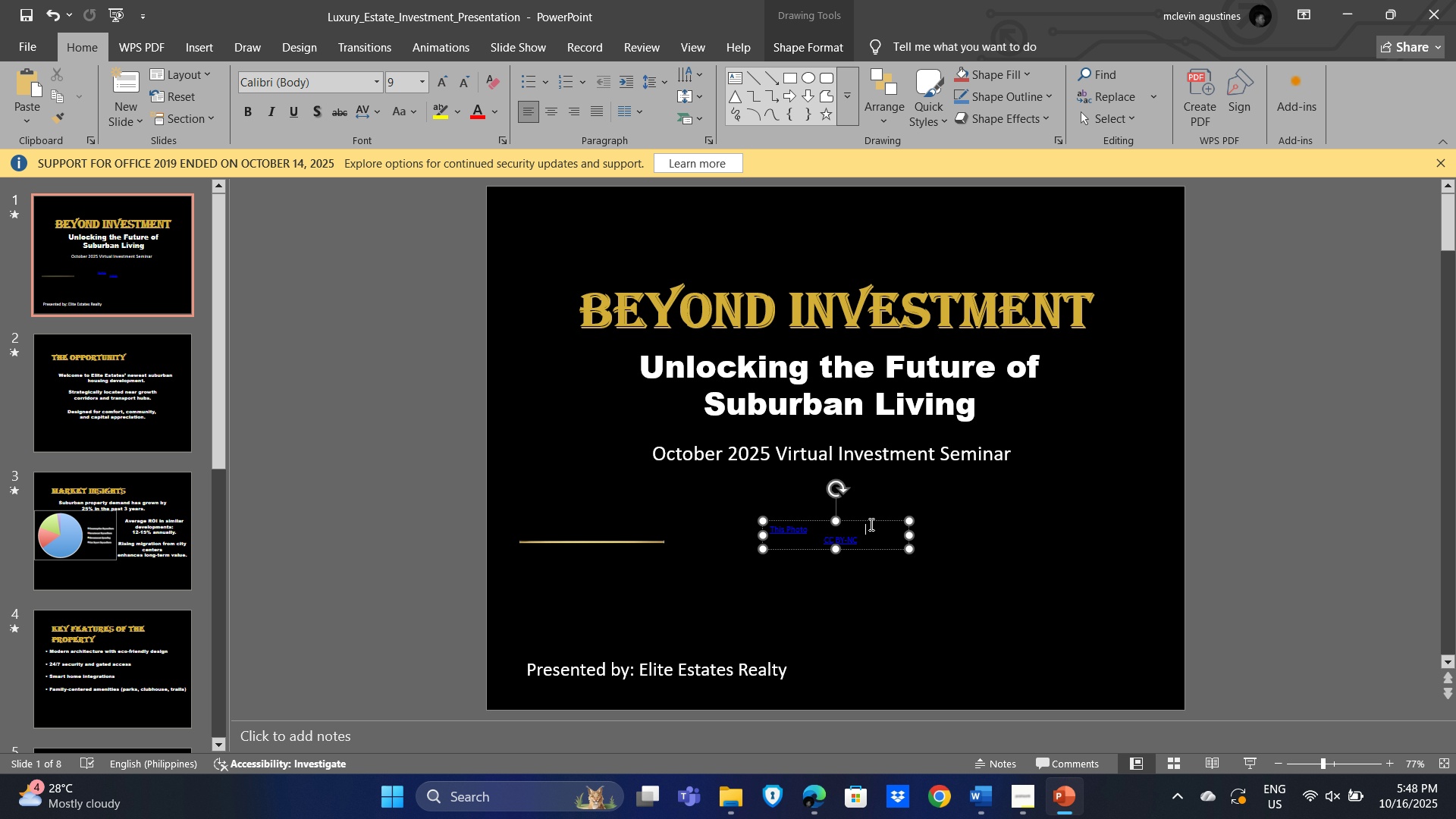 
left_click([870, 524])
 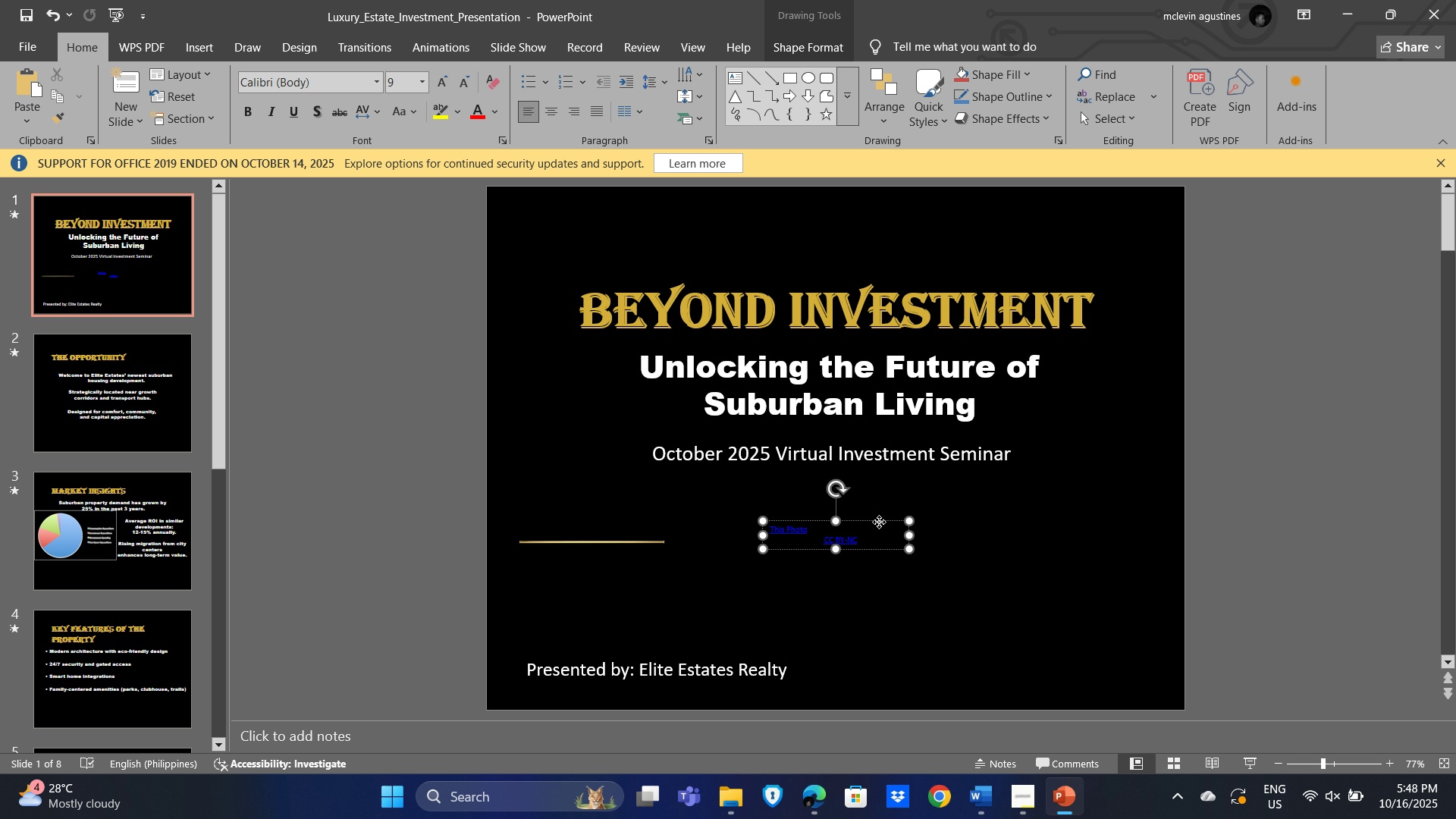 
left_click([879, 522])
 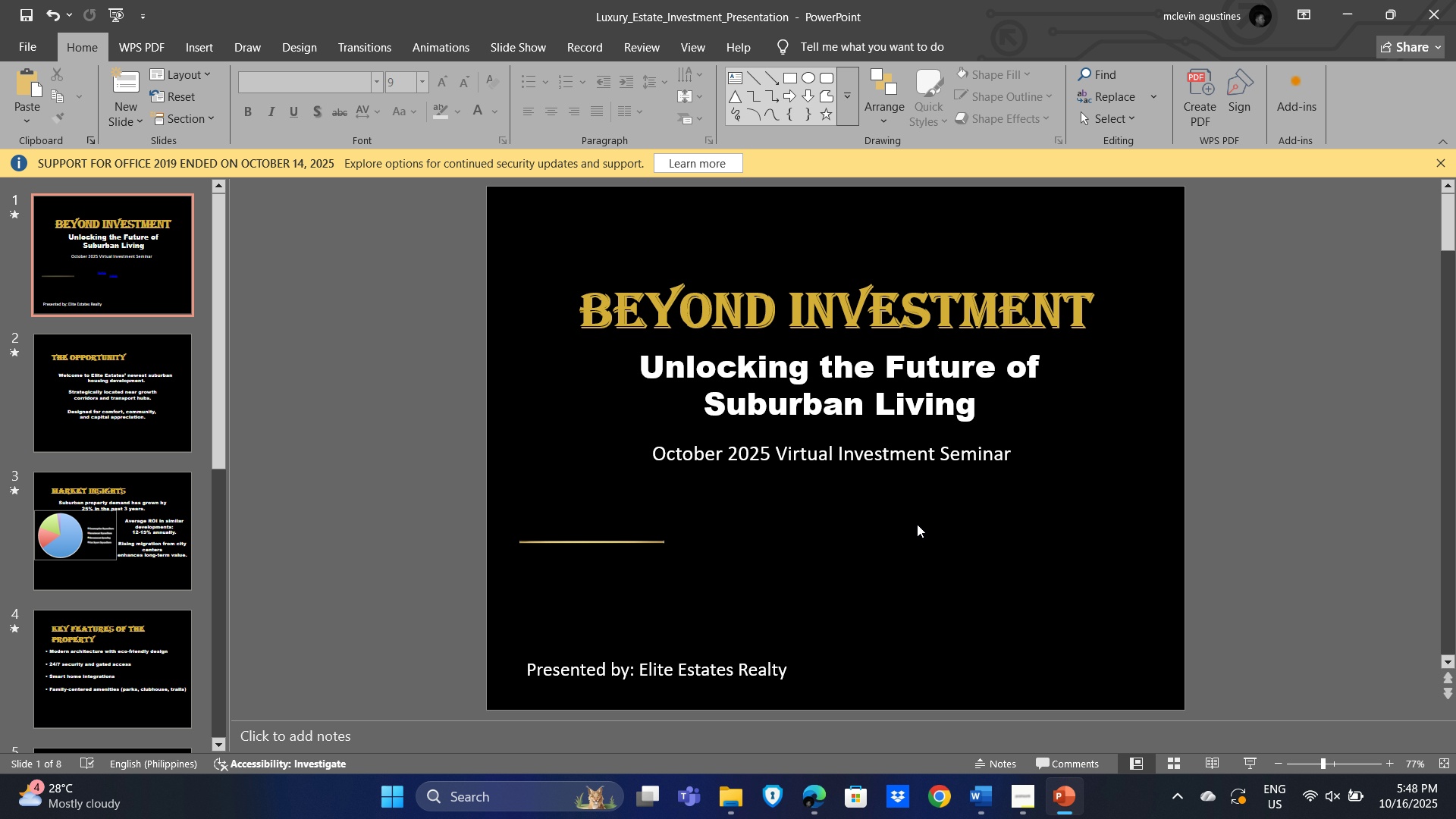 
key(Delete)
 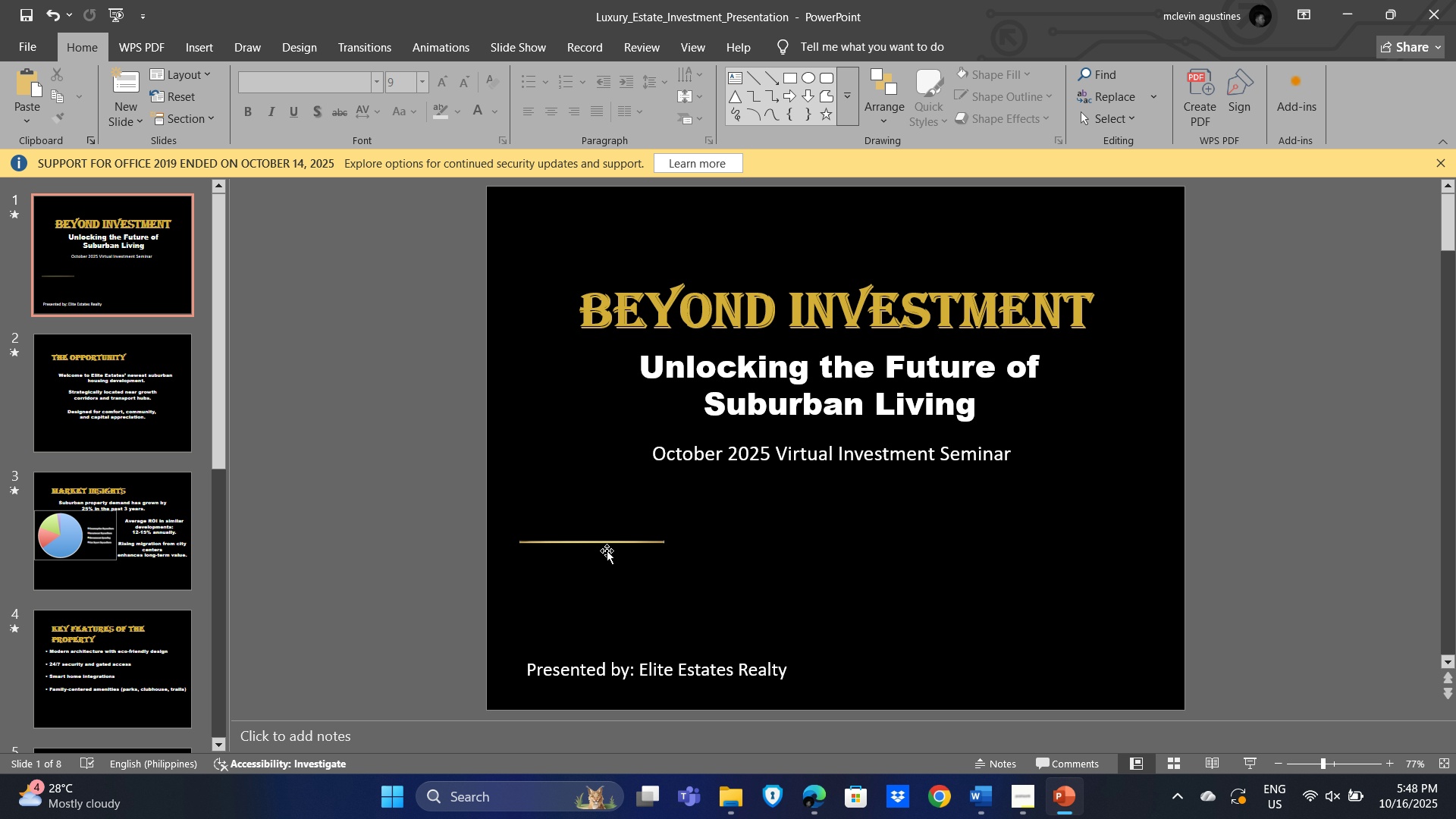 
left_click([608, 541])
 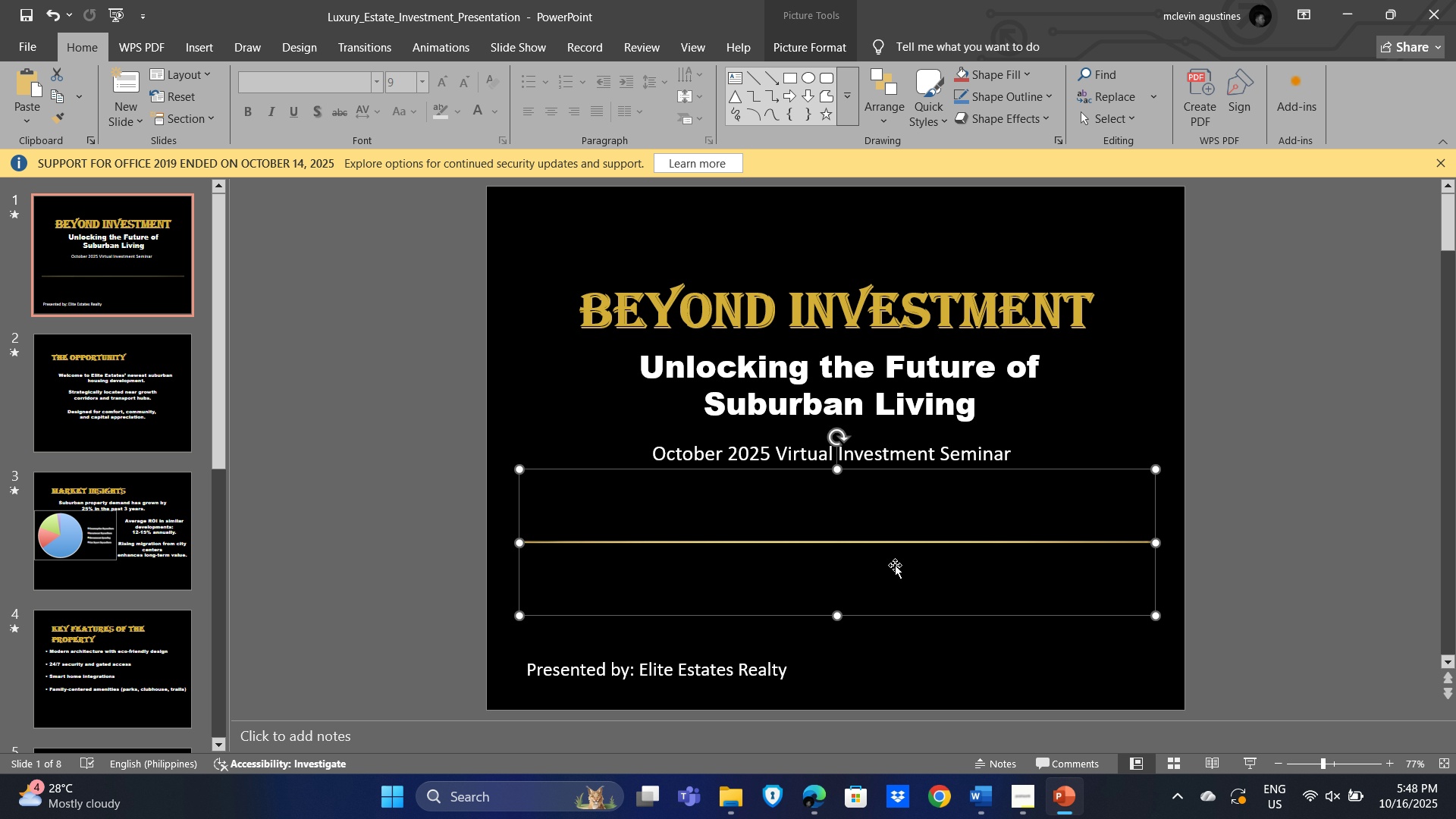 
wait(7.75)
 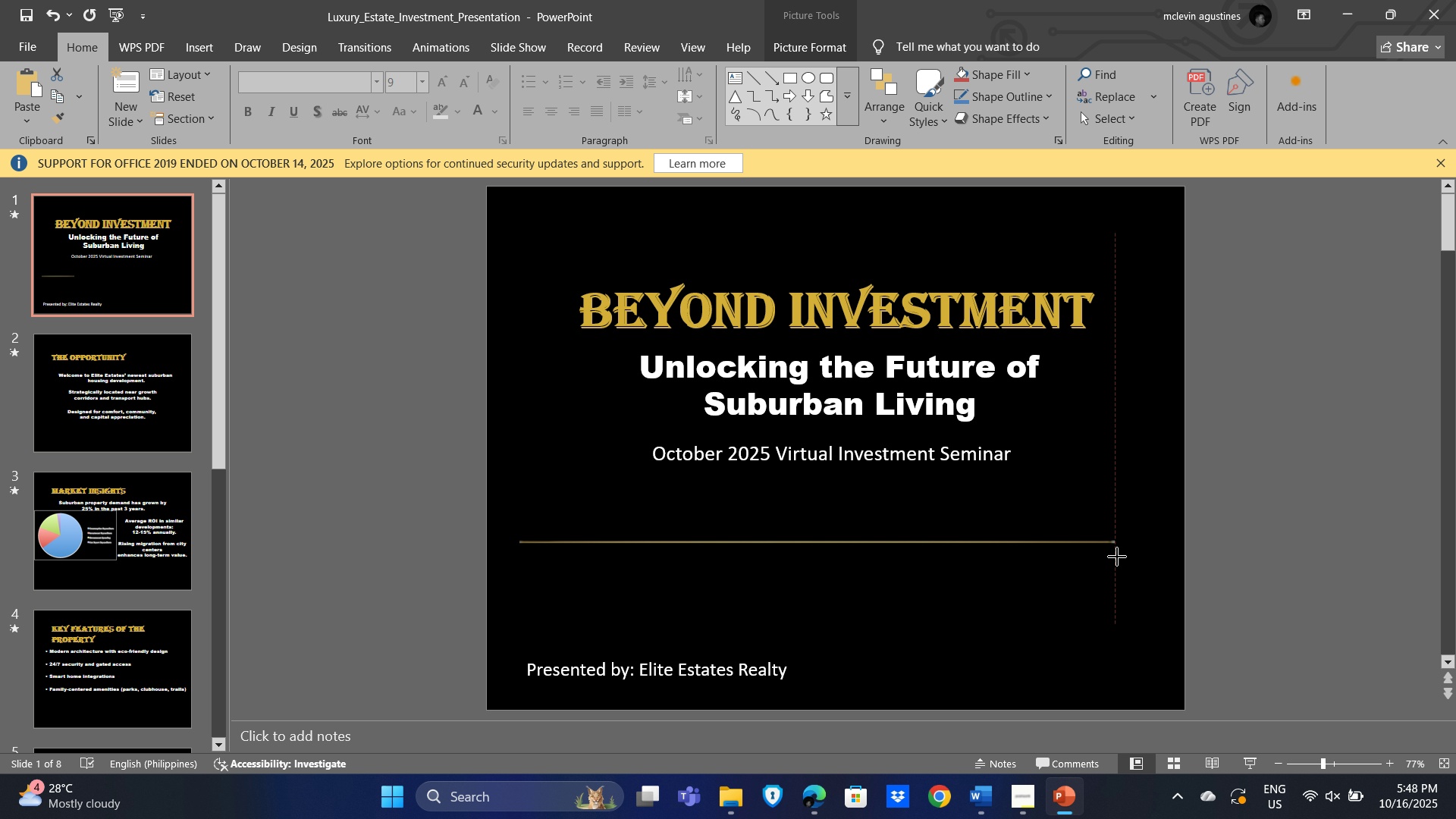 
key(Control+C)
 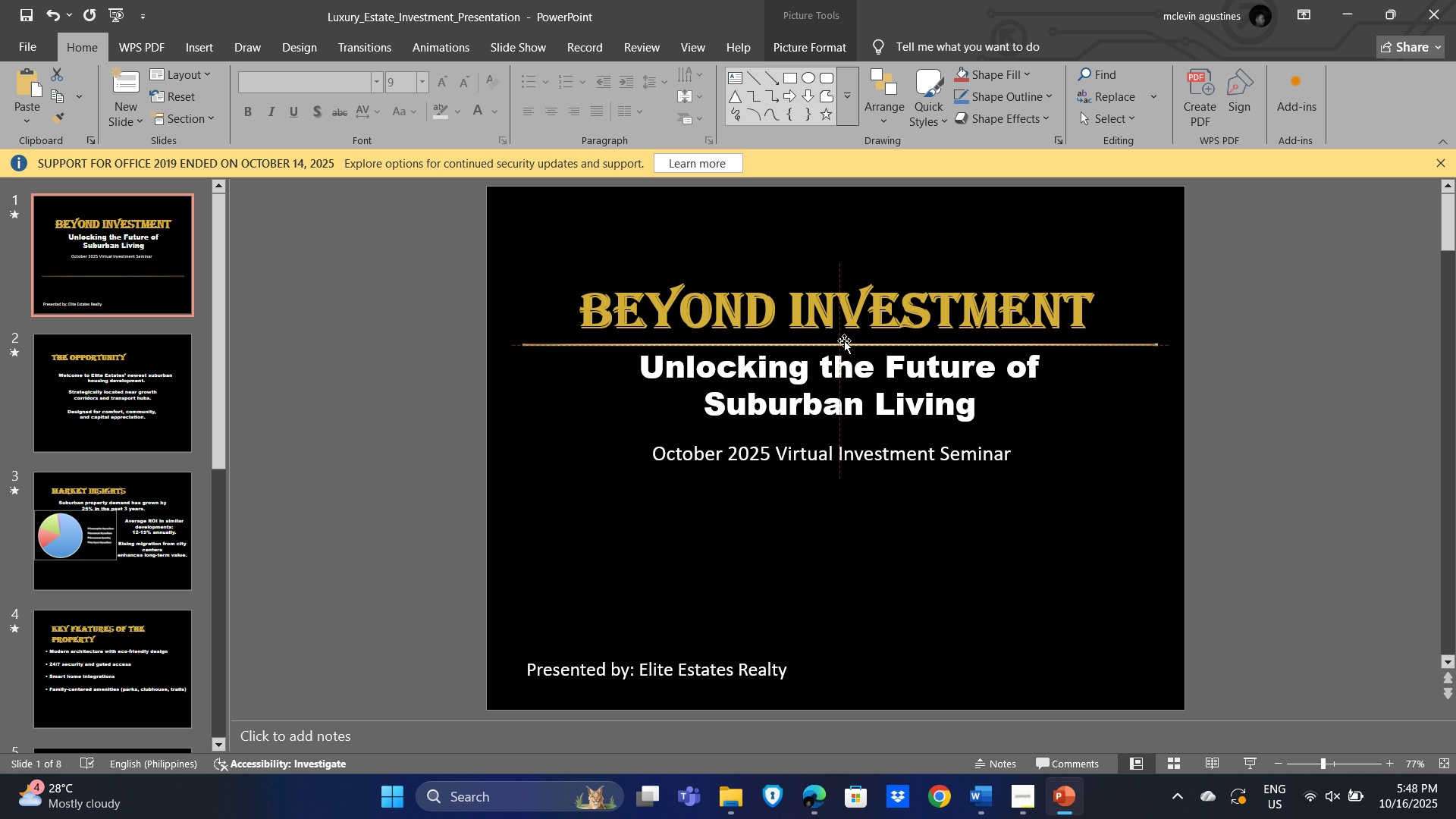 
left_click([847, 592])
 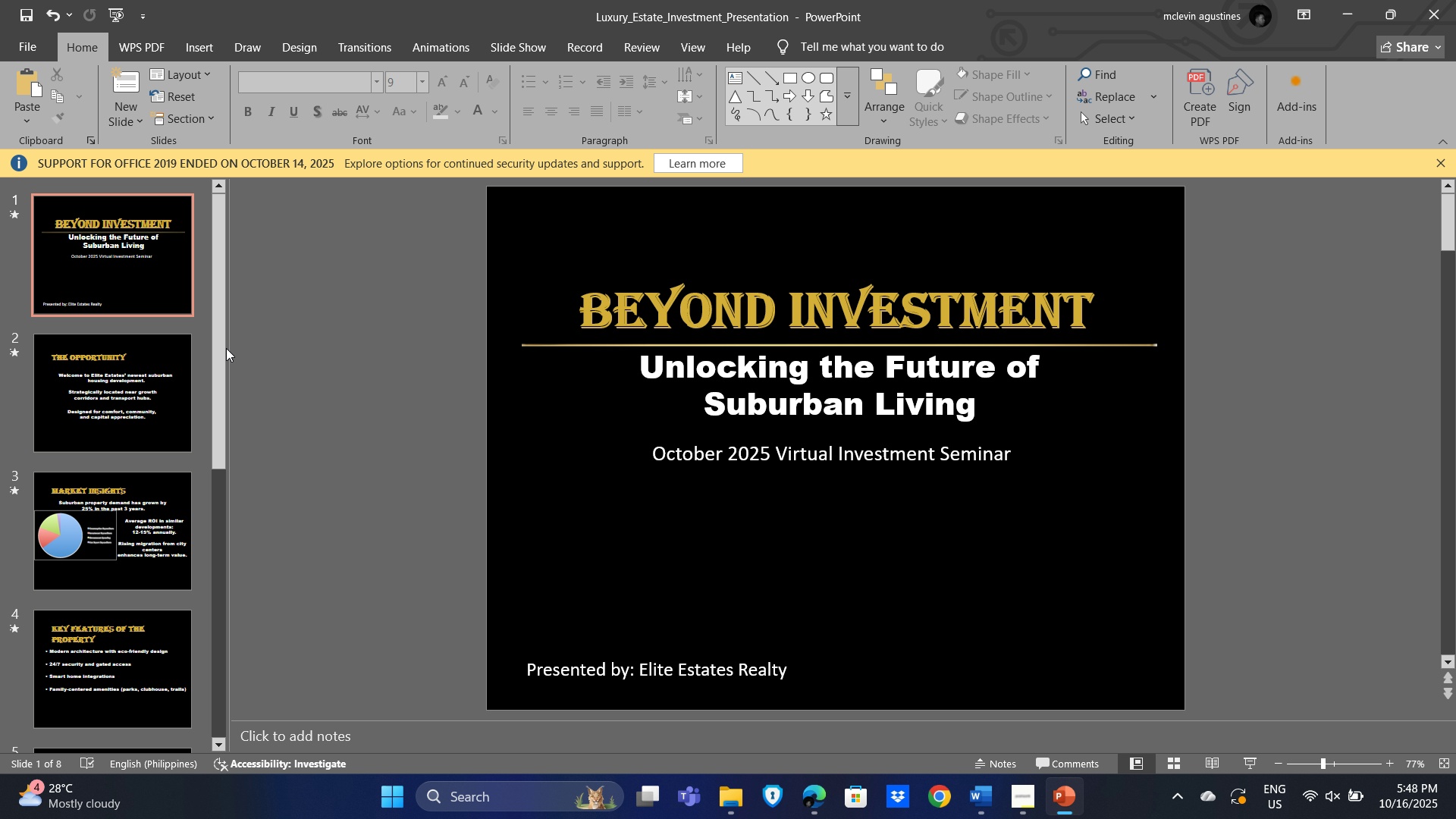 
left_click([129, 406])
 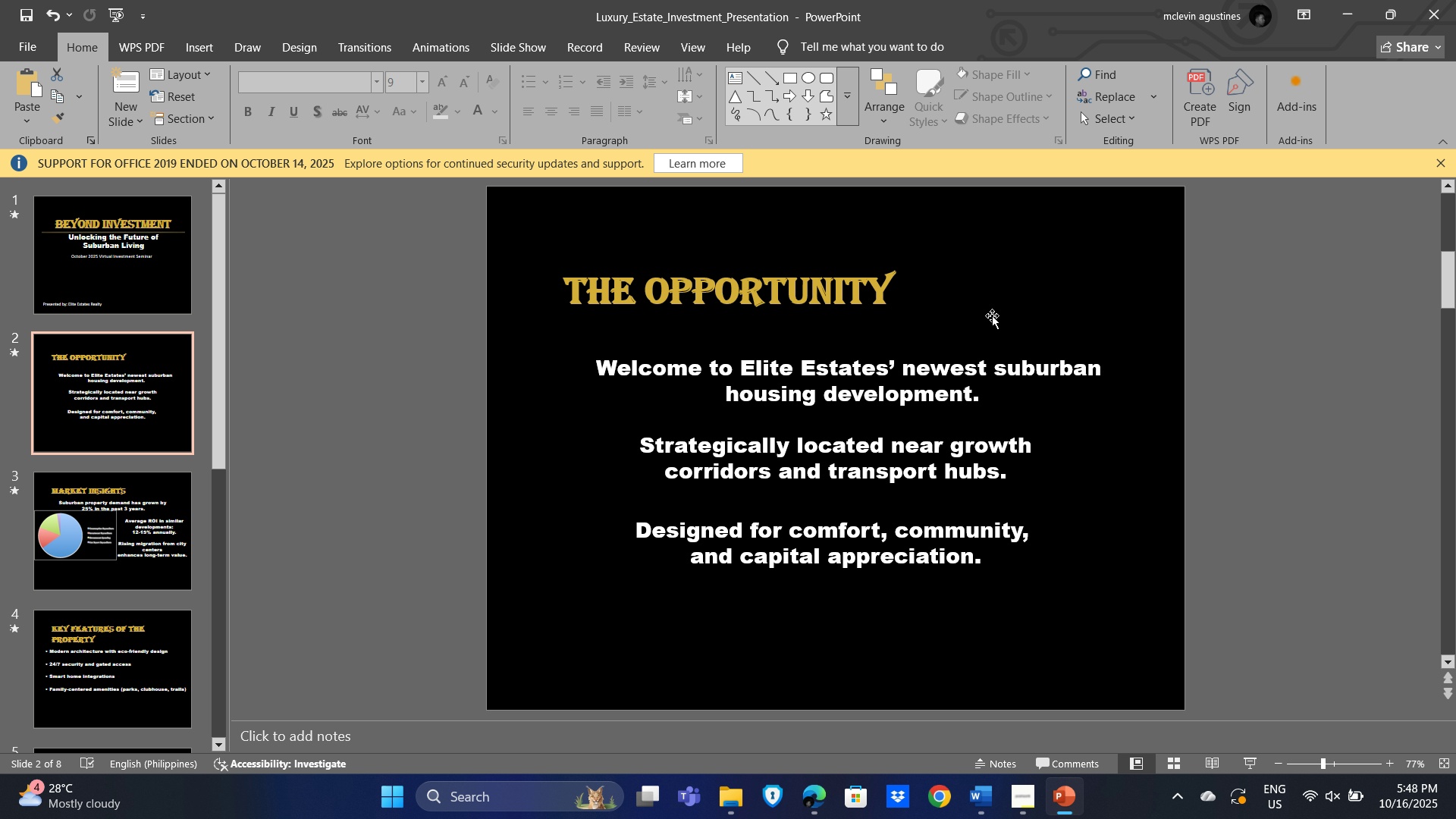 
key(Control+V)
 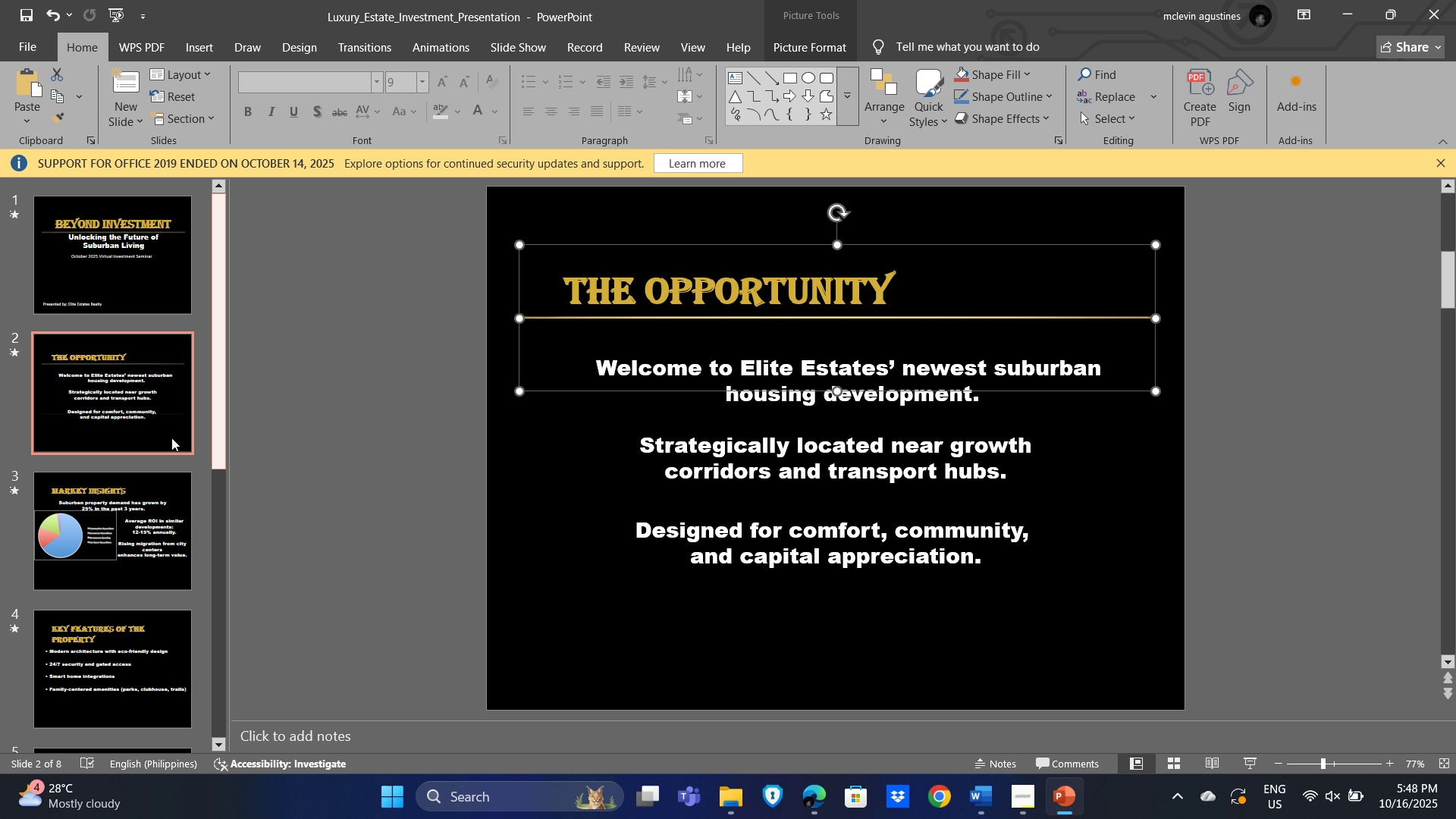 
left_click([133, 514])
 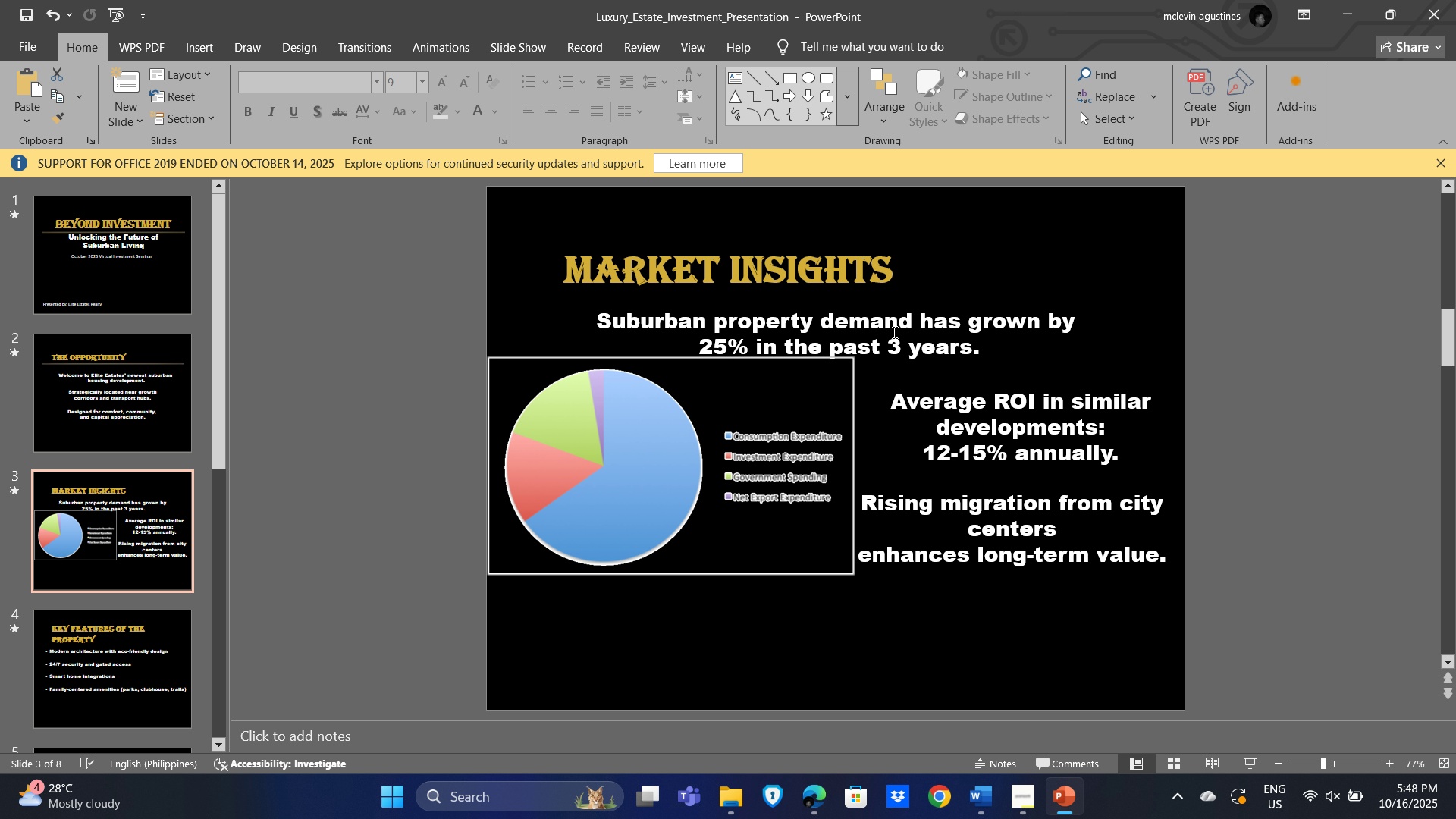 
key(Control+V)
 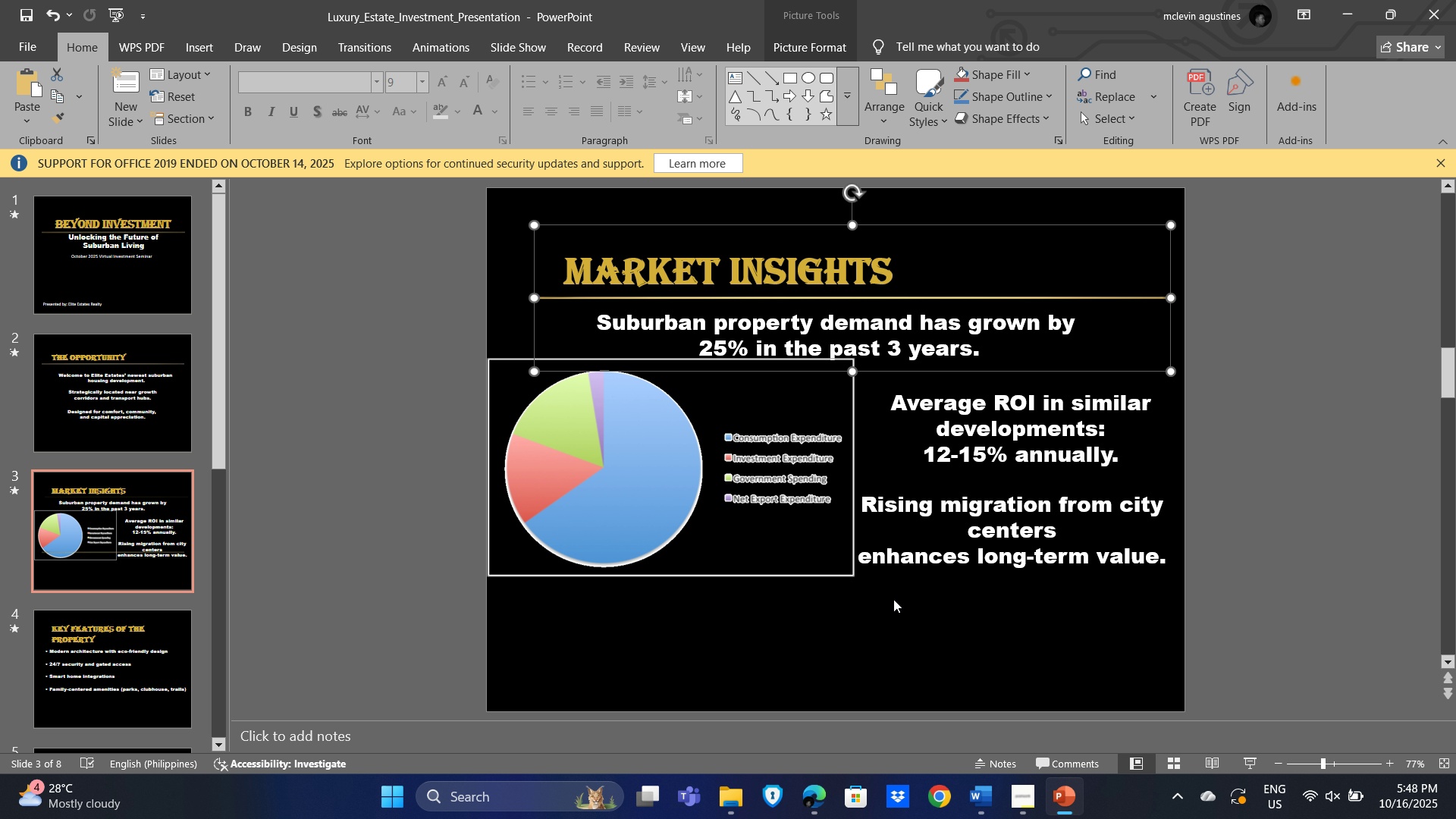 
wait(6.15)
 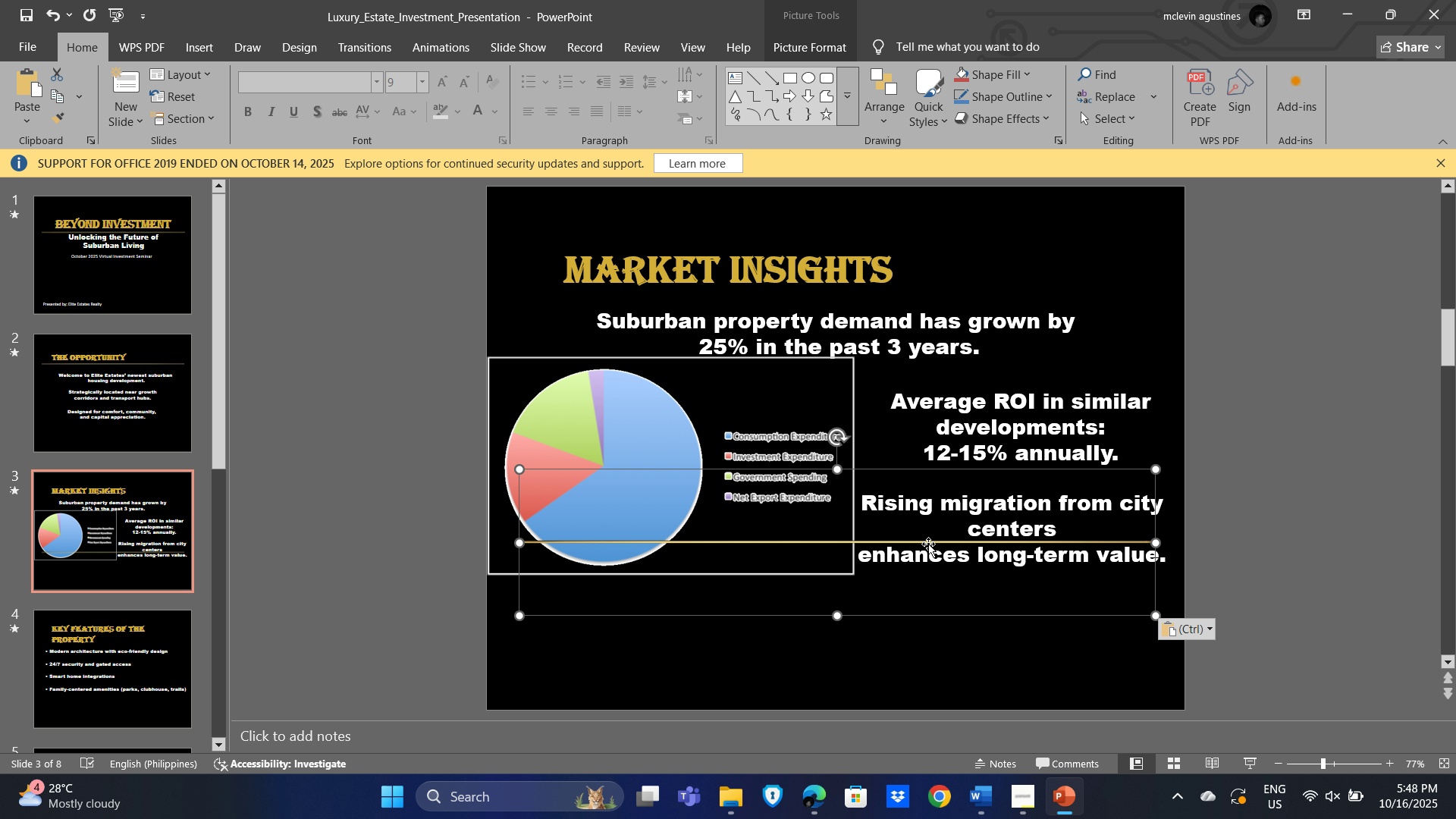 
key(ArrowLeft)
 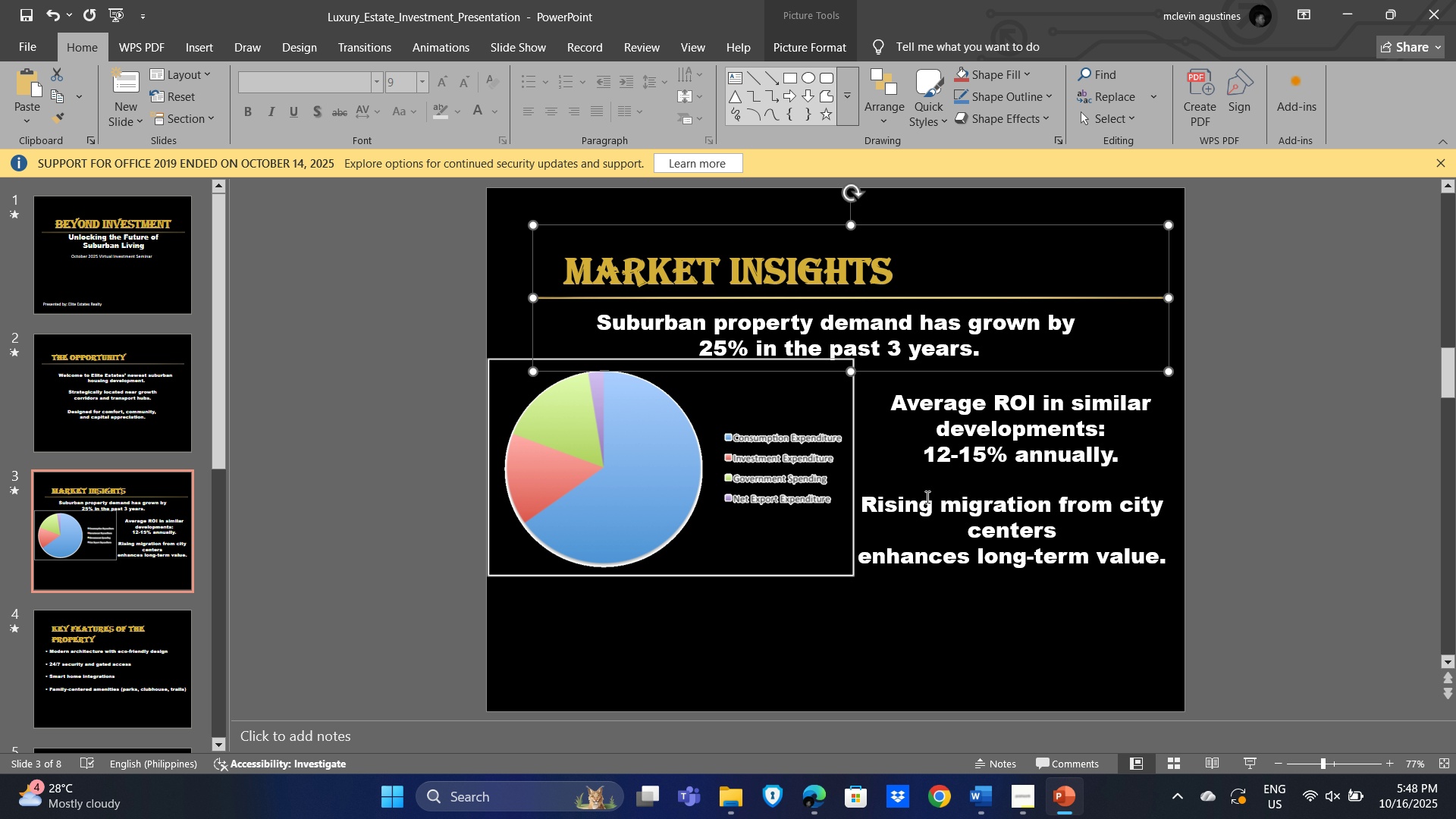 
key(ArrowLeft)
 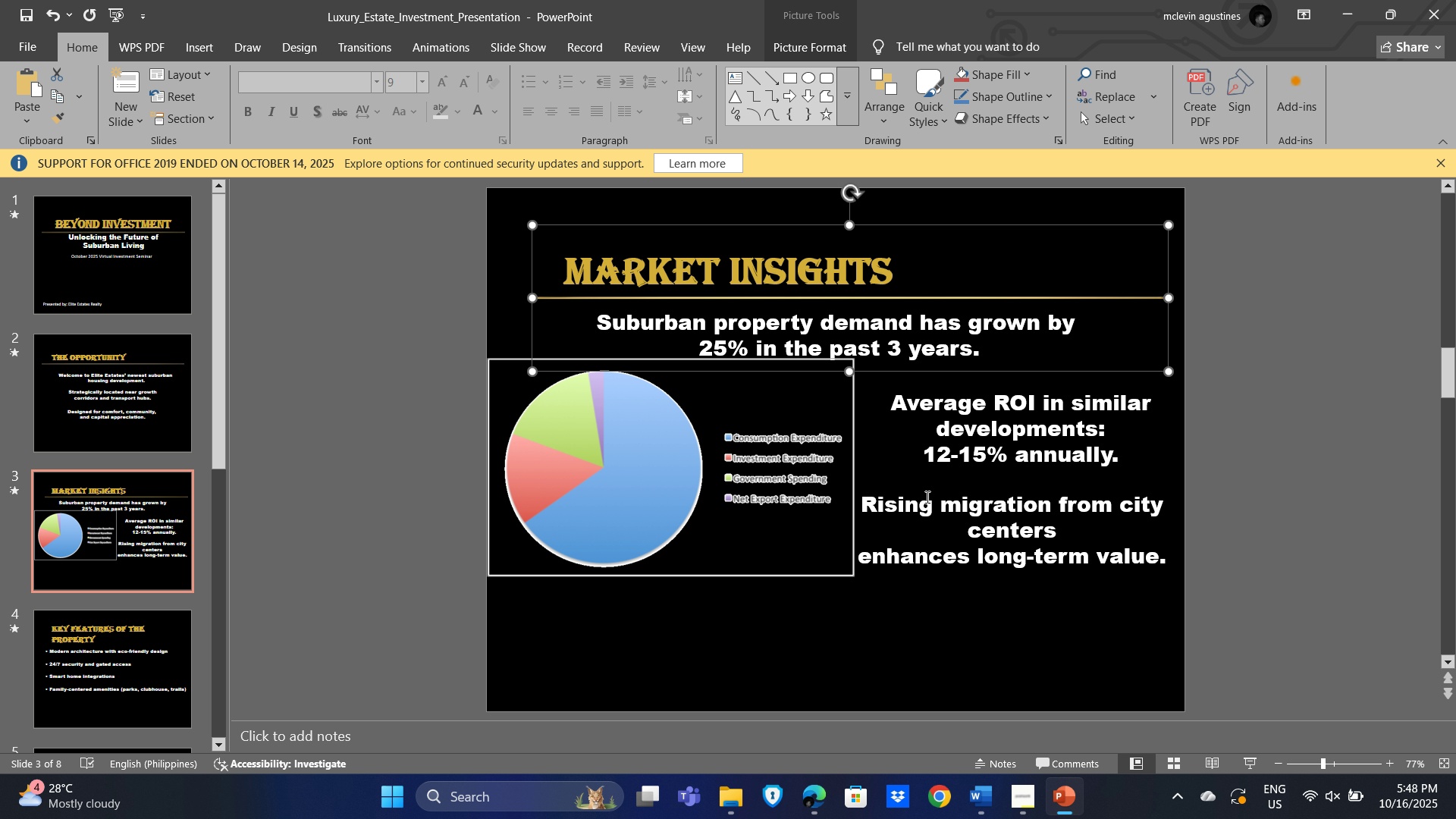 
key(ArrowLeft)
 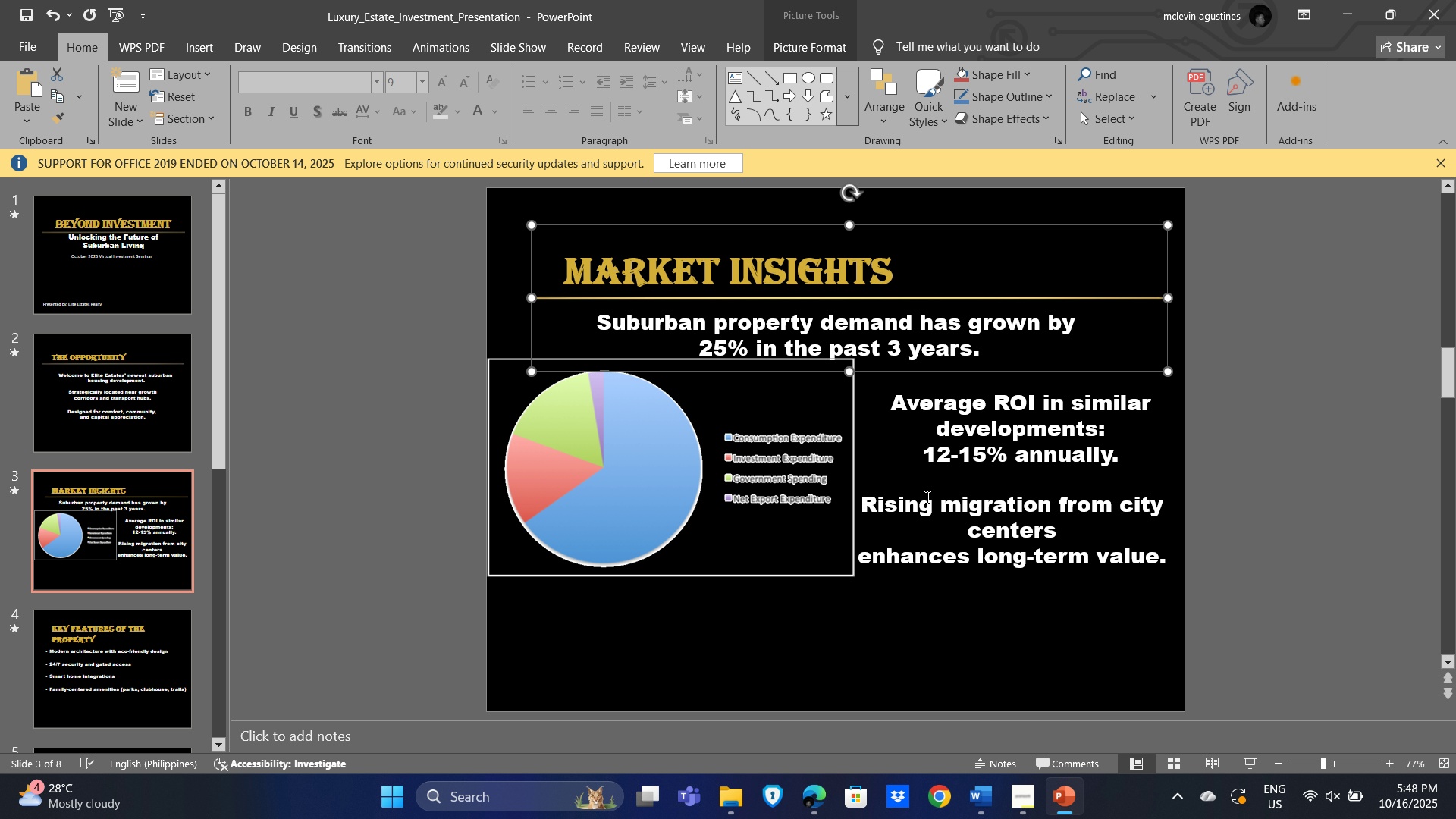 
key(ArrowLeft)
 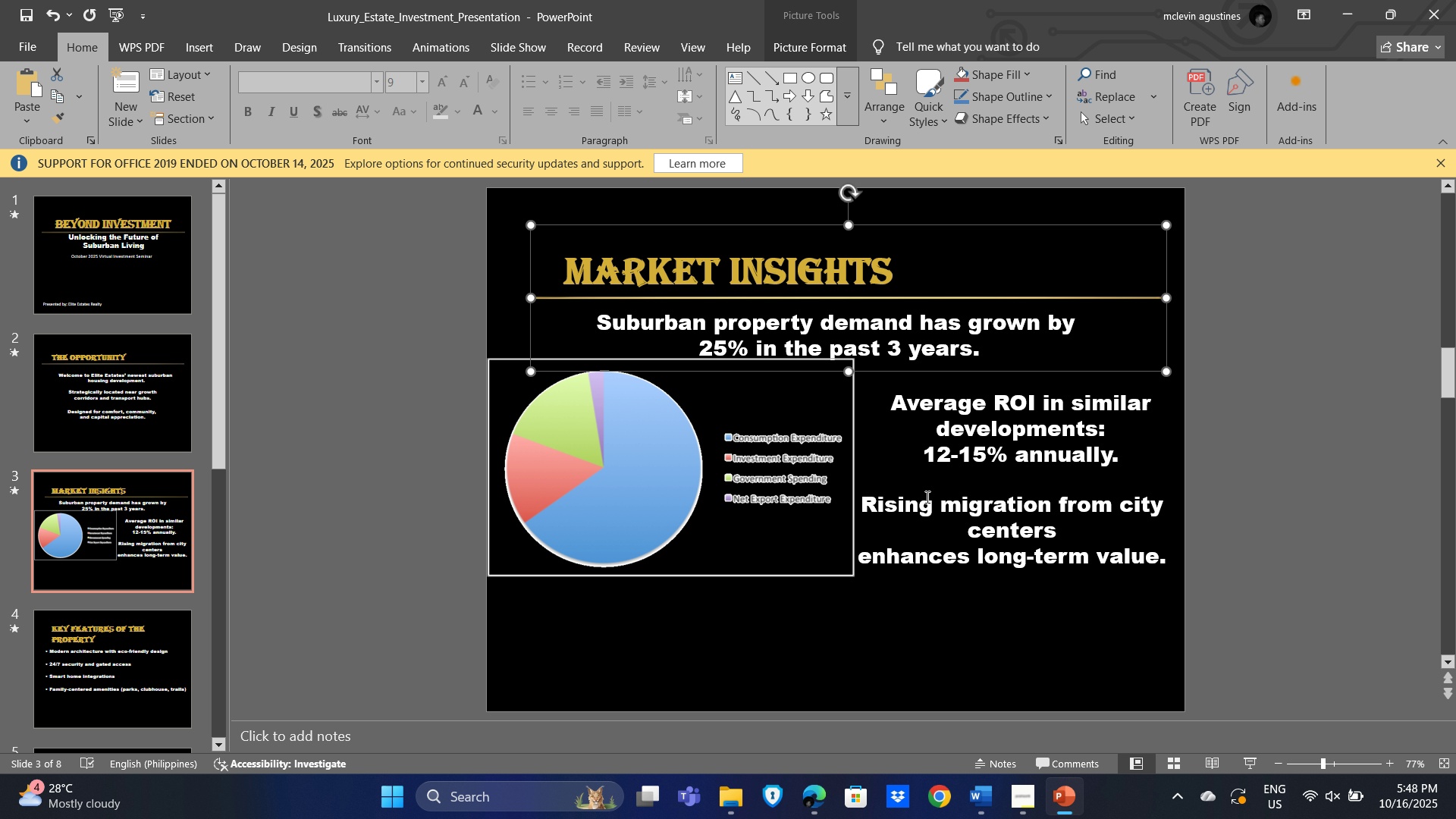 
key(ArrowLeft)
 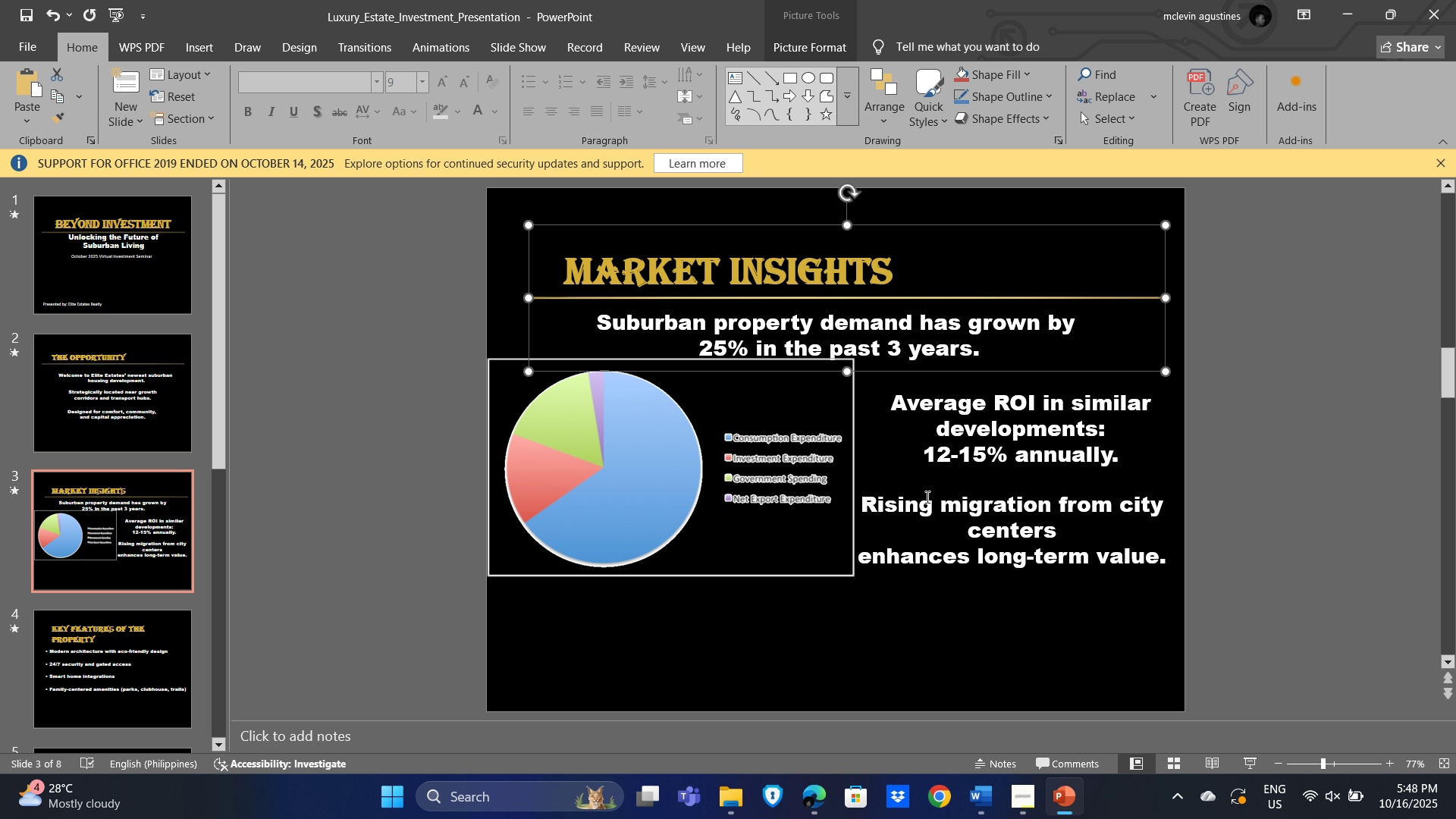 
key(ArrowLeft)
 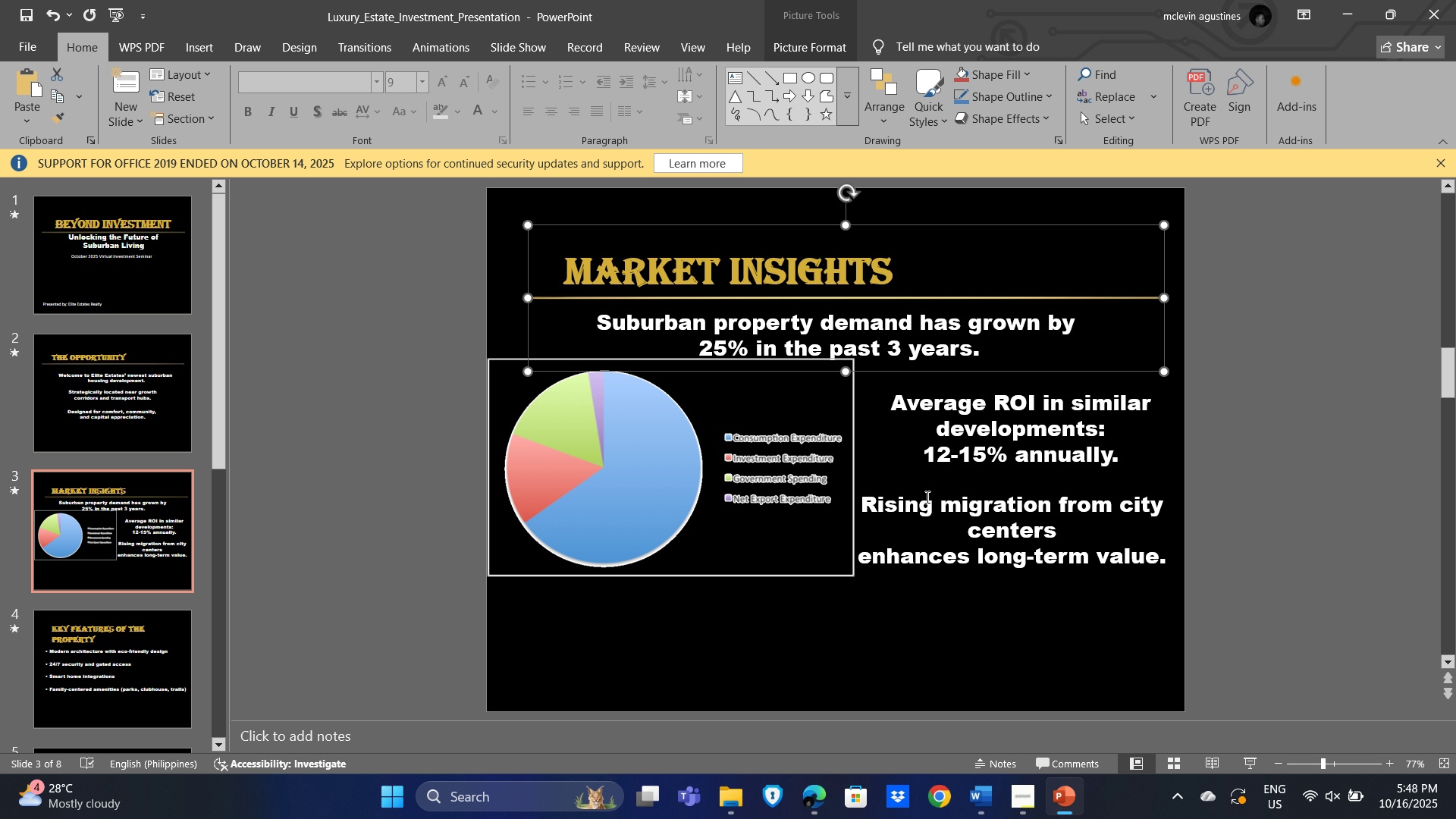 
key(ArrowLeft)
 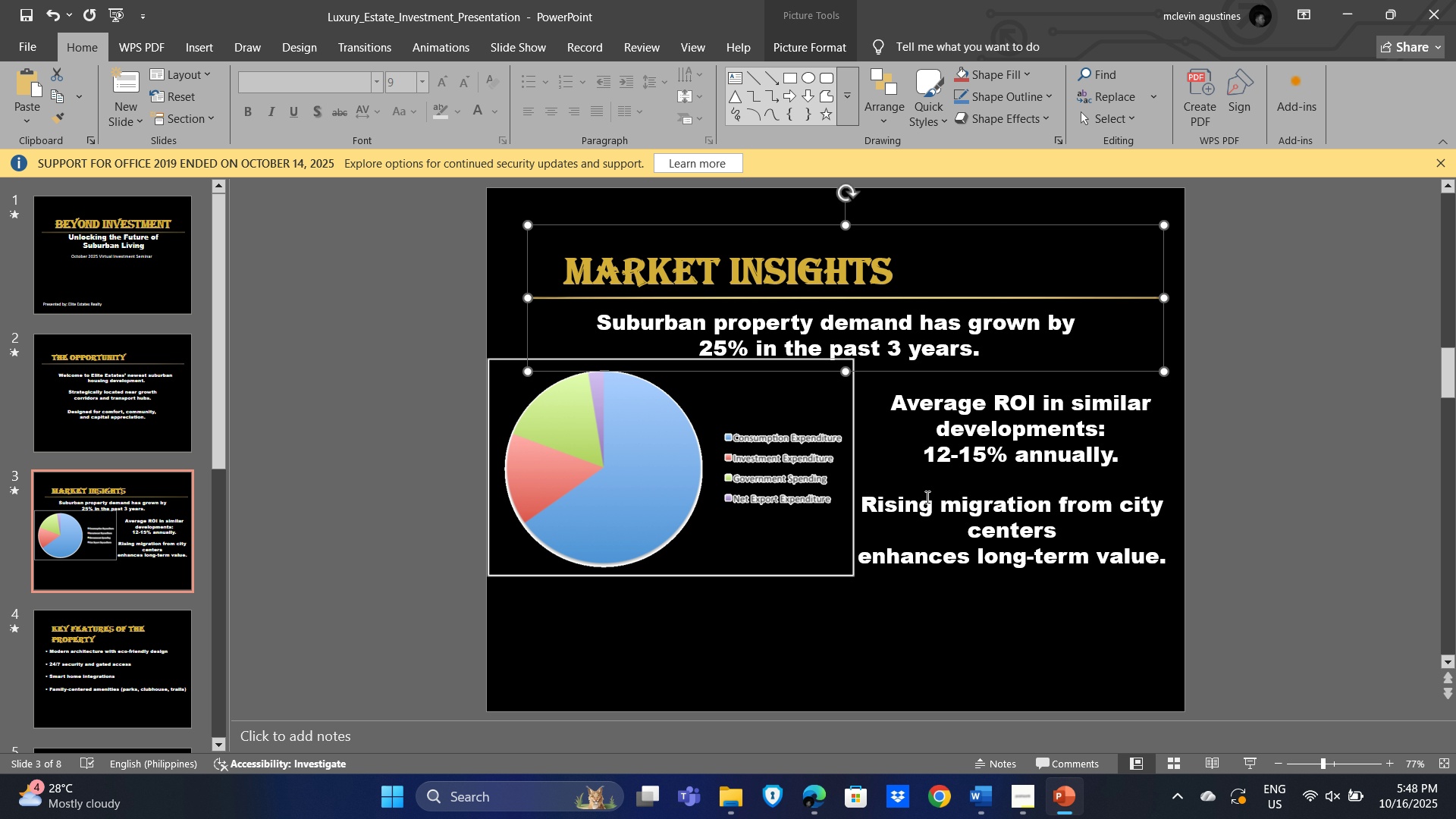 
key(ArrowLeft)
 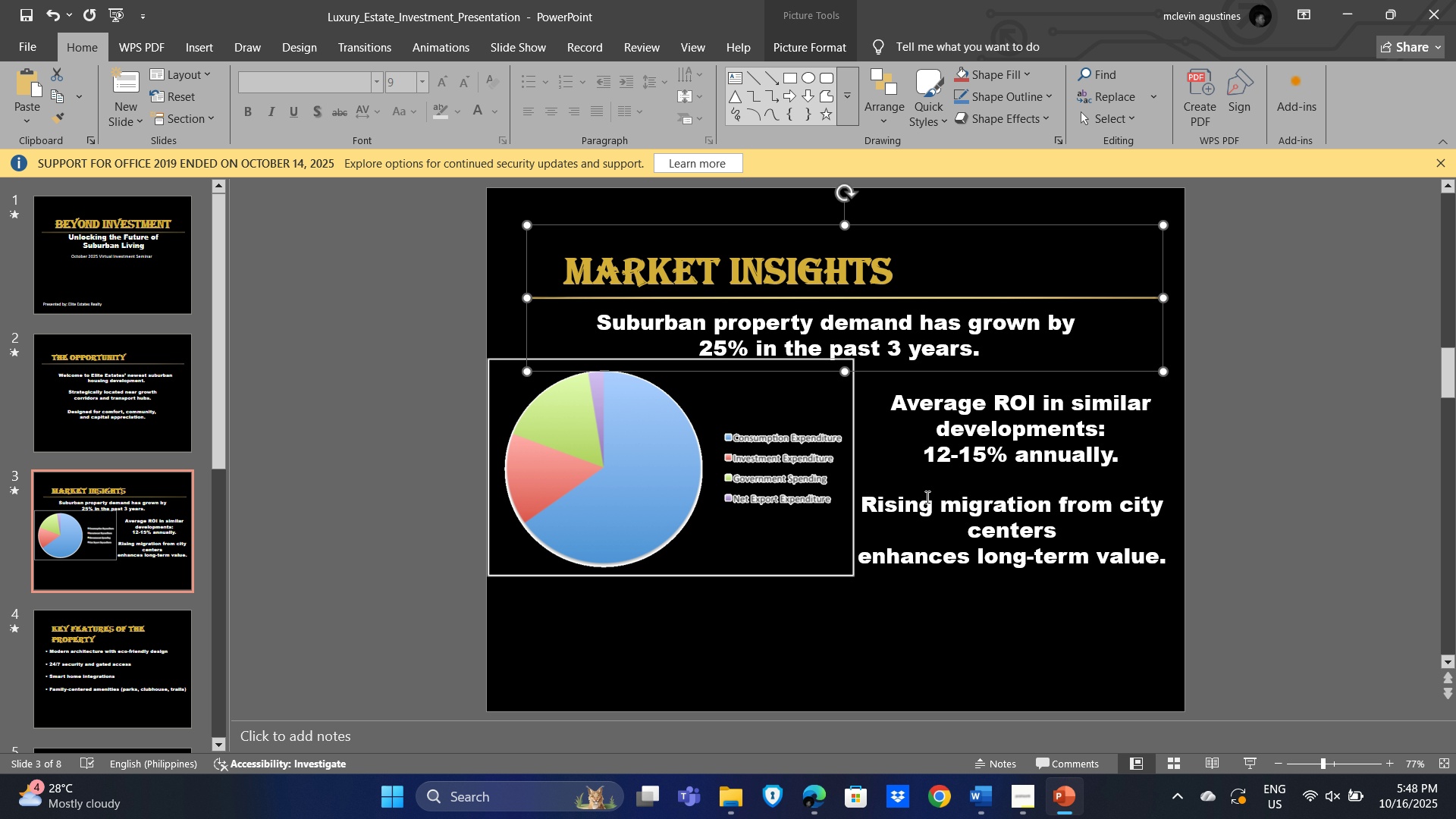 
key(ArrowLeft)
 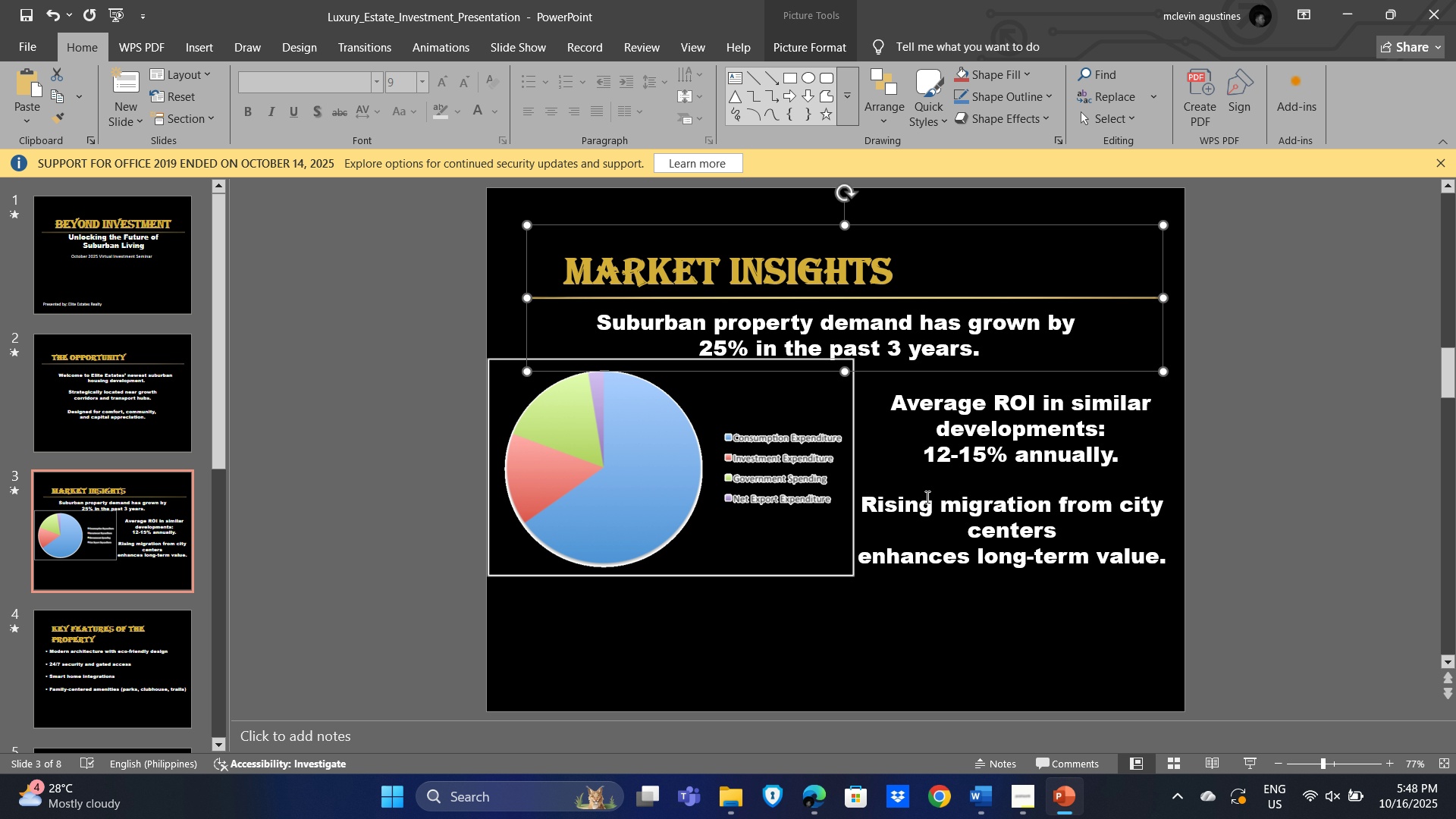 
key(ArrowLeft)
 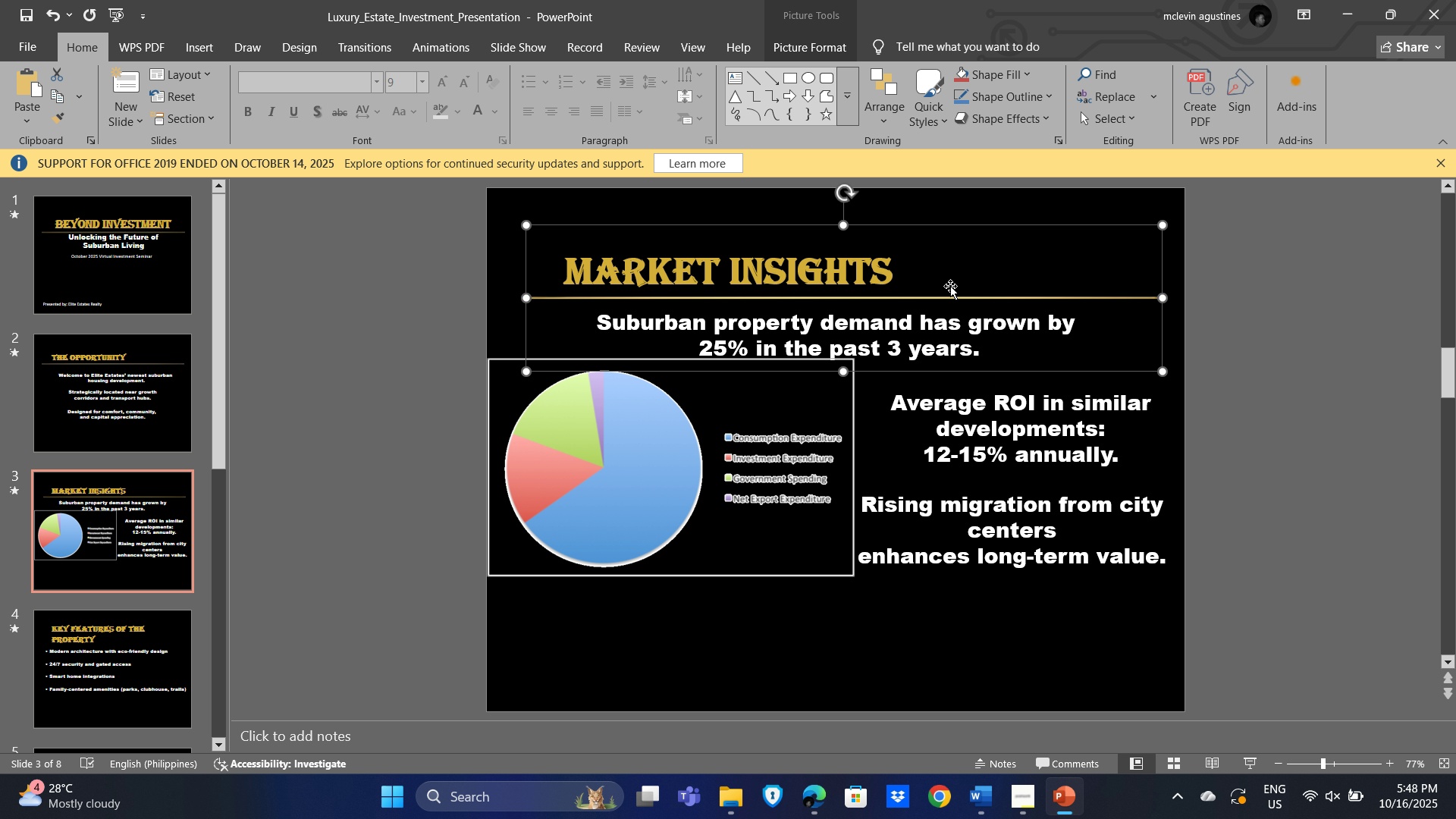 
key(ArrowLeft)
 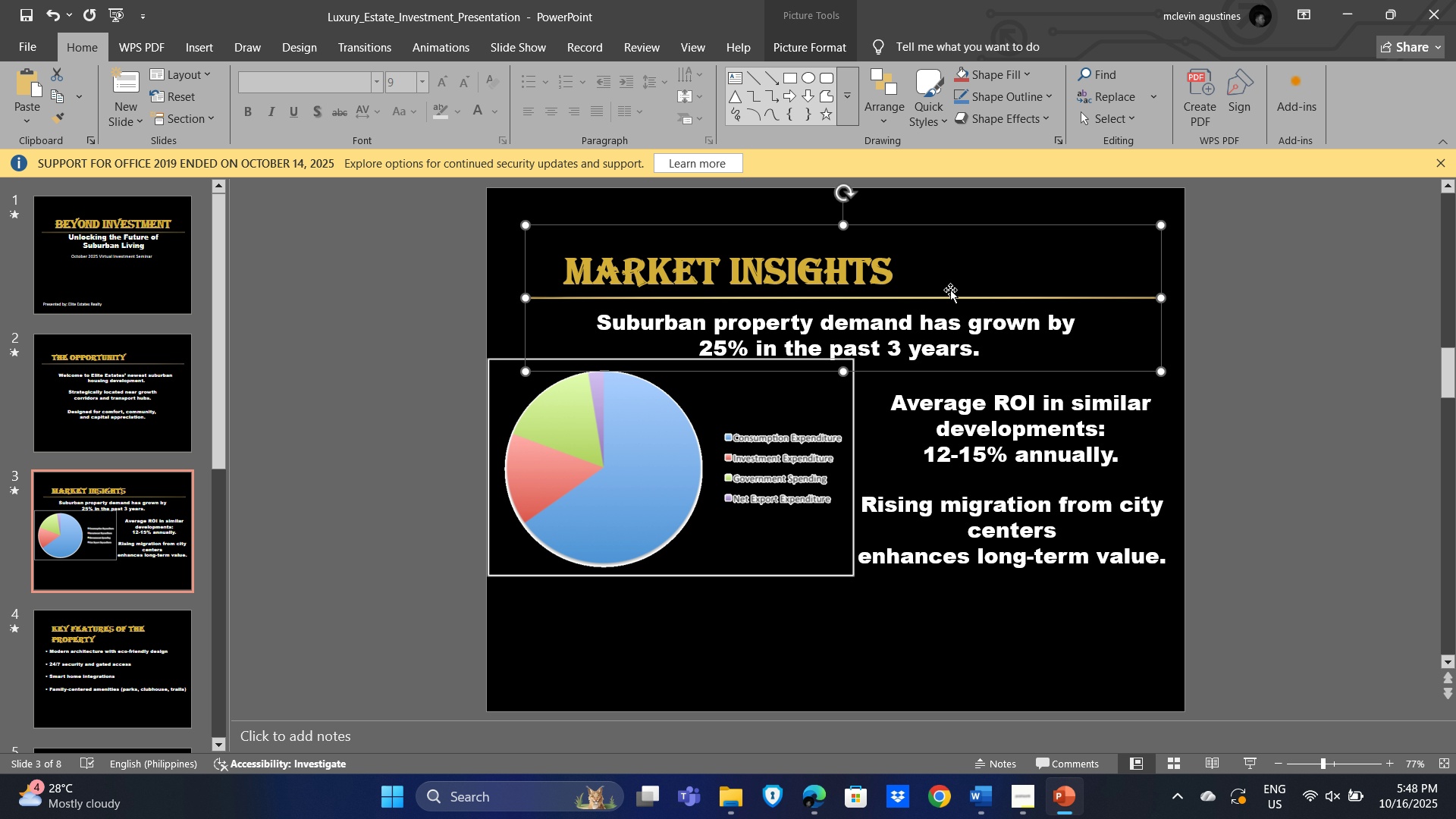 
key(ArrowLeft)
 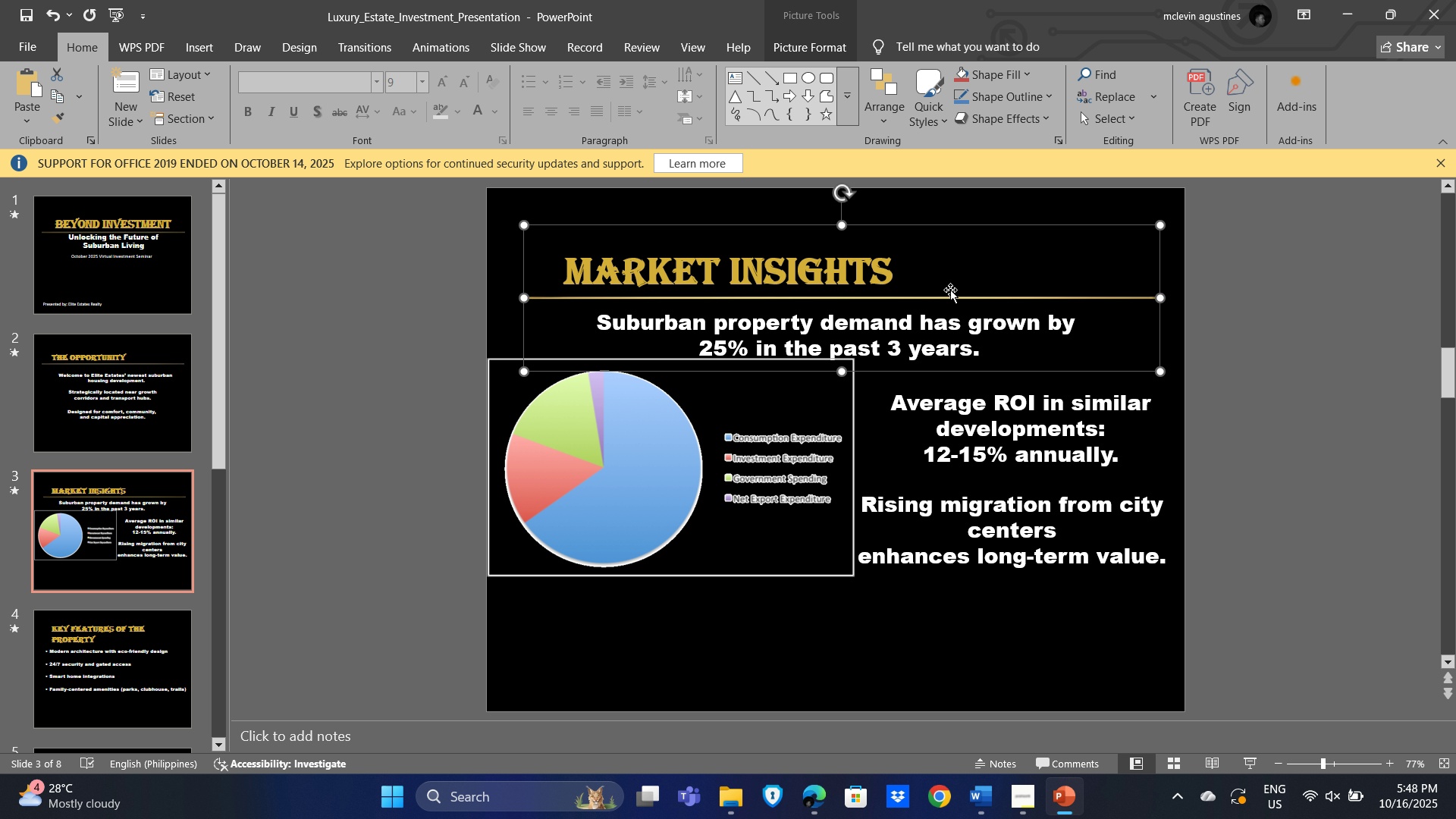 
key(ArrowLeft)
 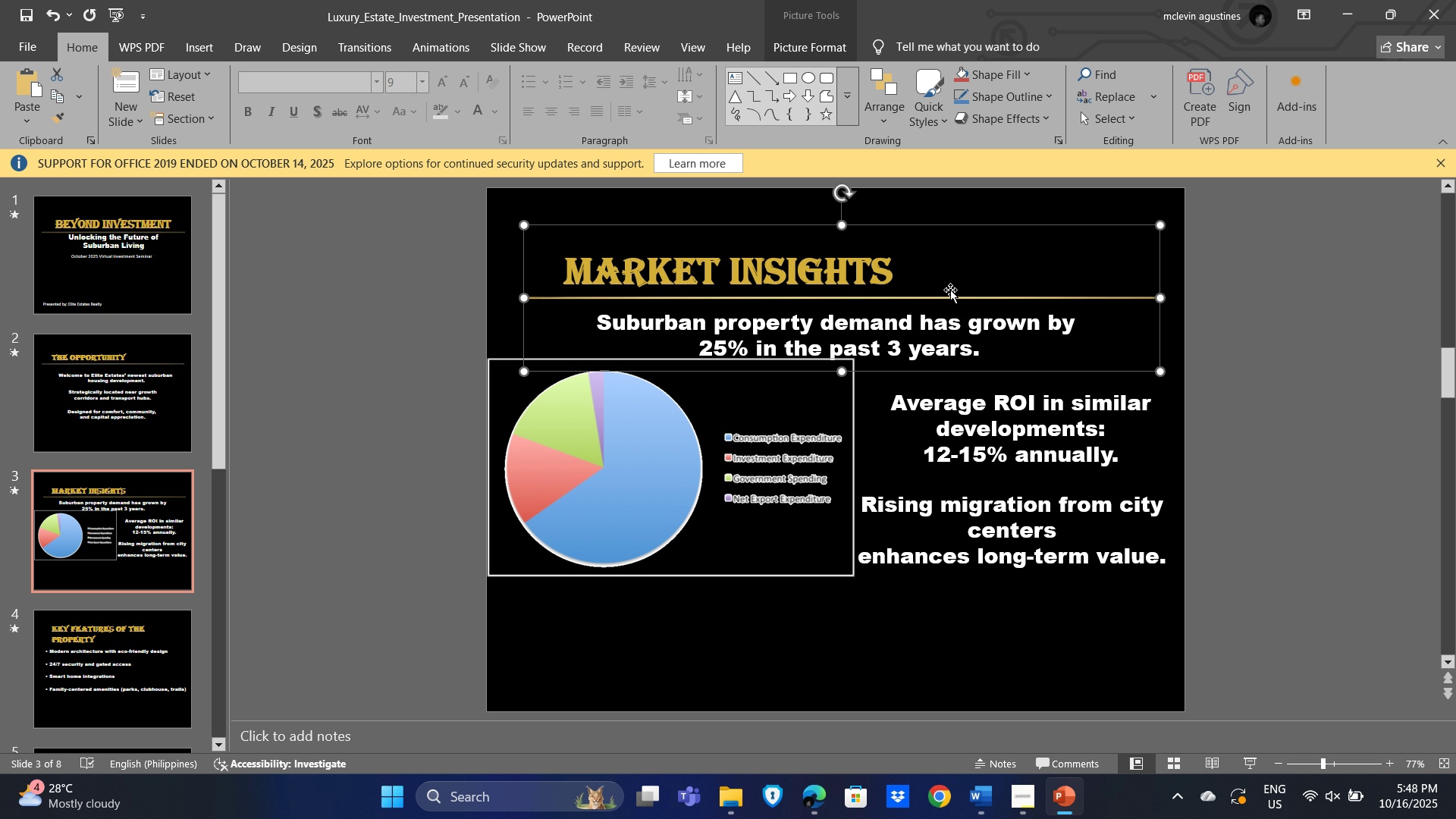 
key(ArrowLeft)
 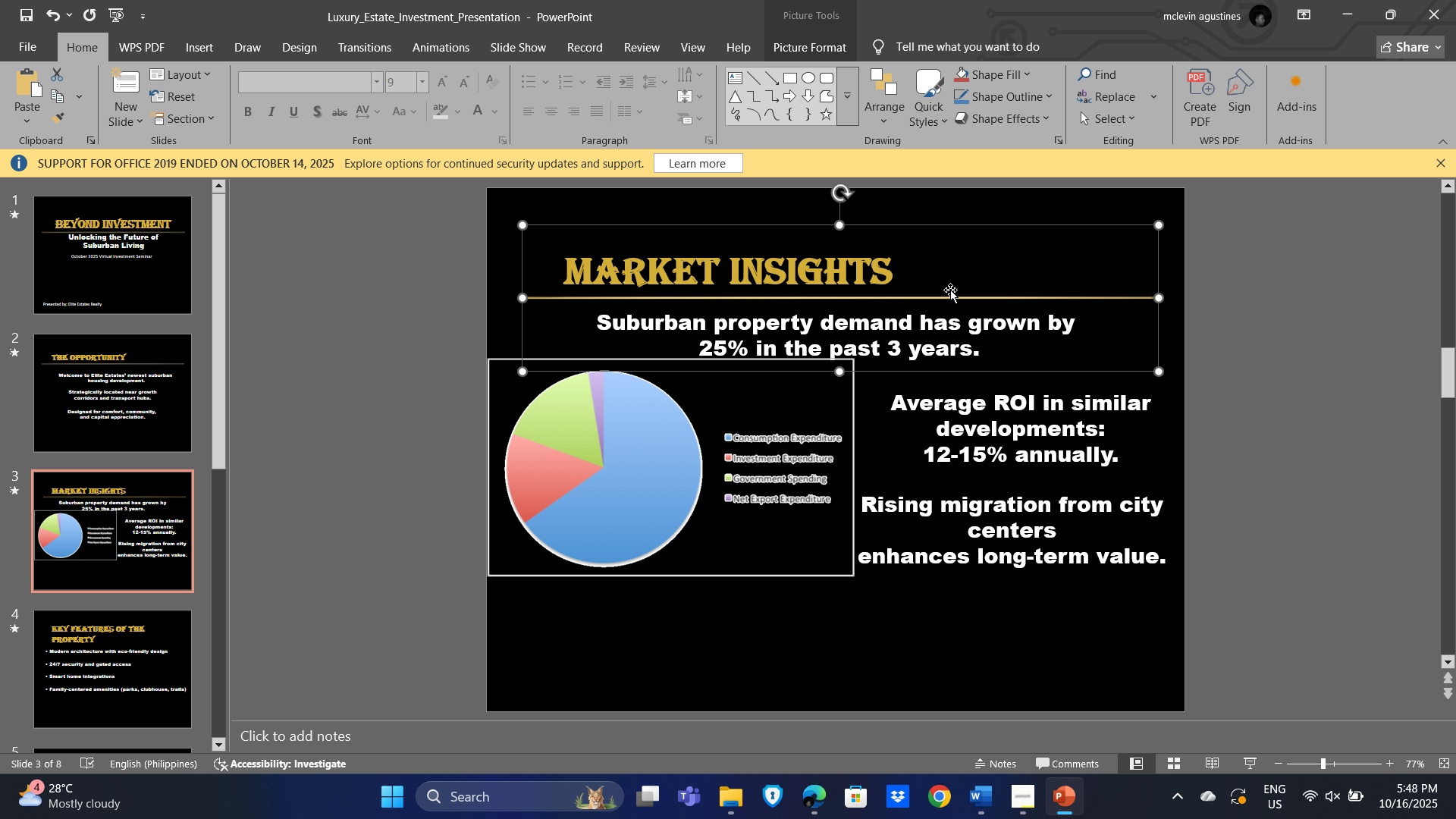 
key(ArrowLeft)
 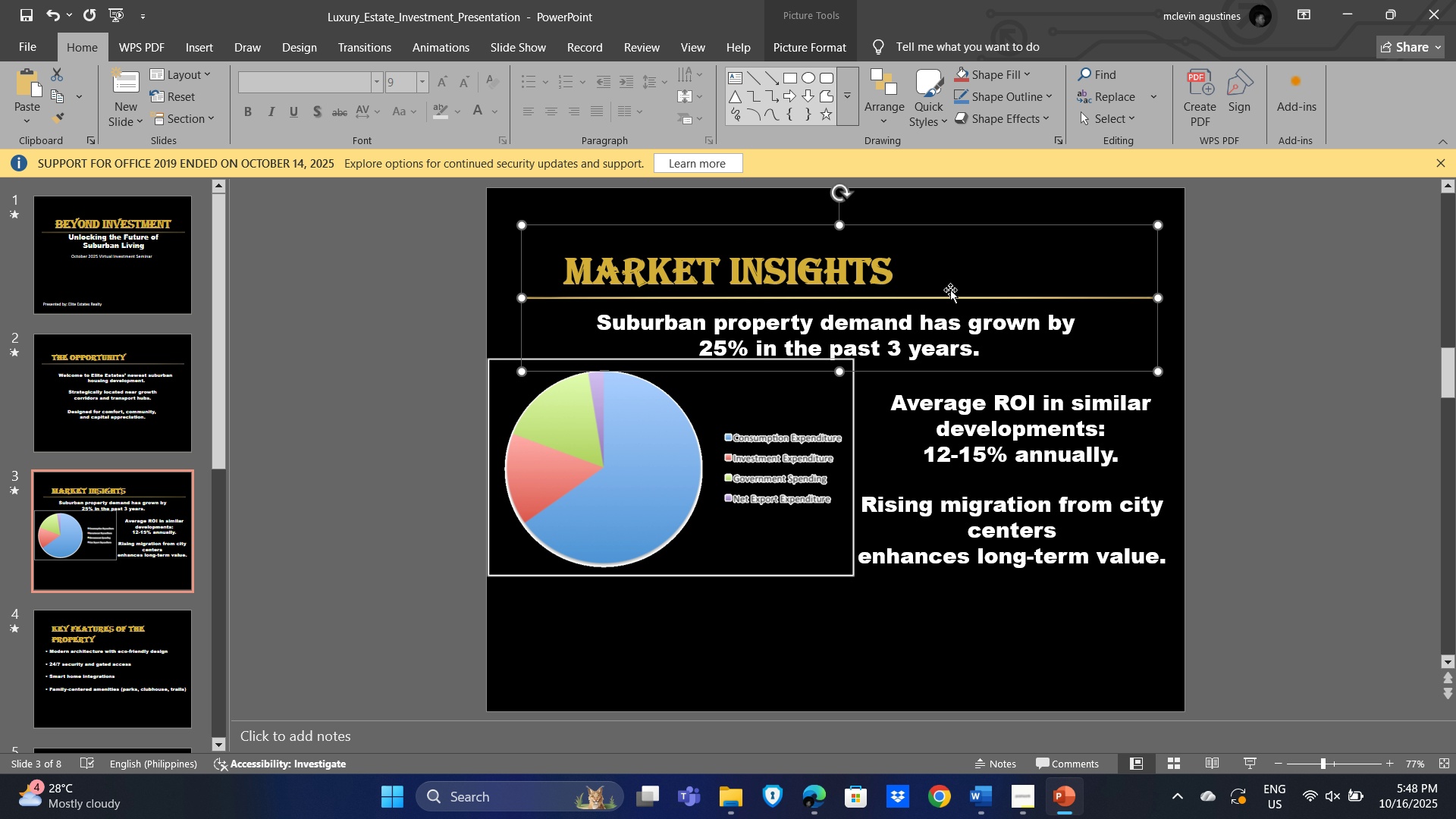 
key(ArrowLeft)
 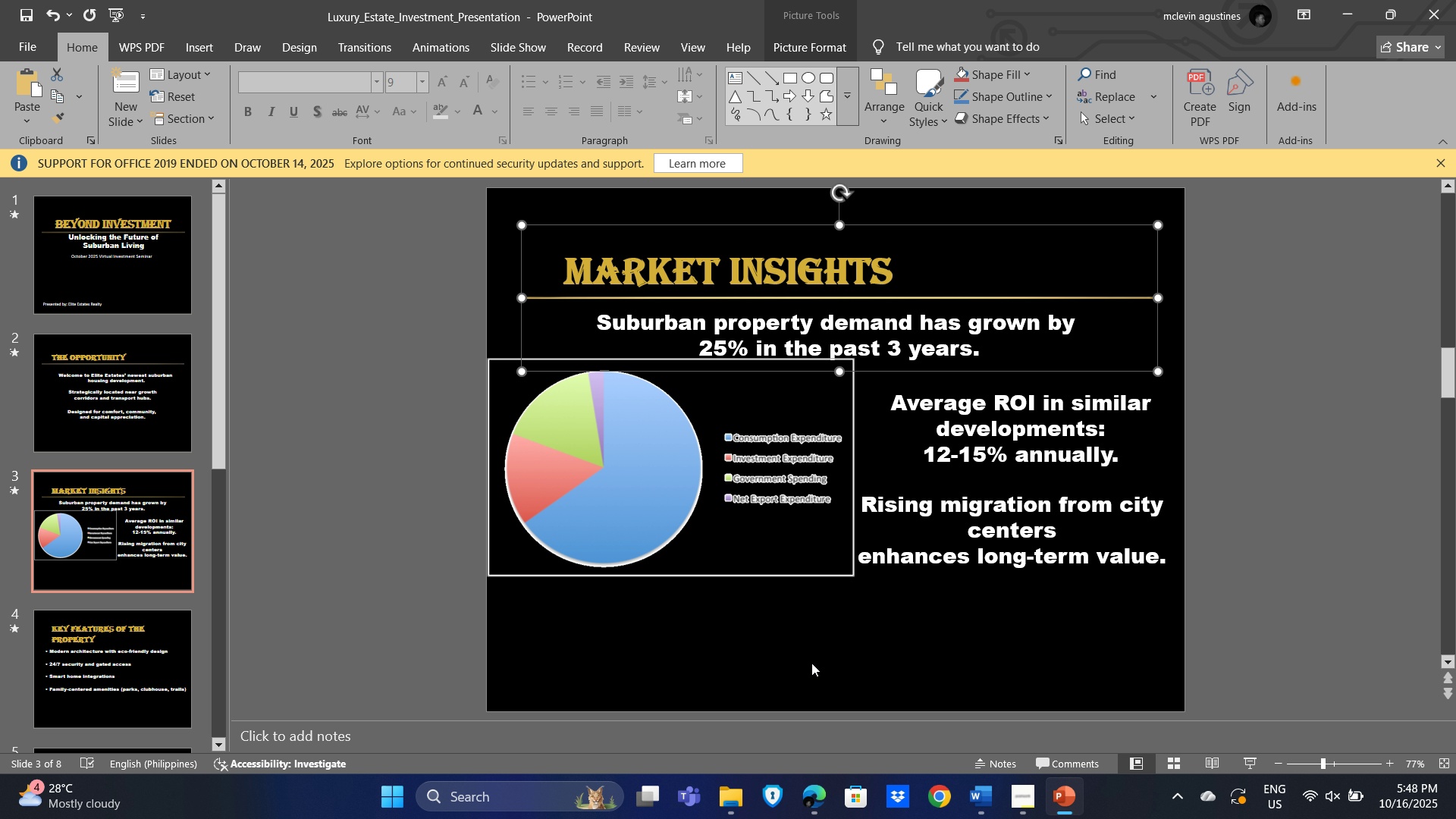 
left_click([791, 639])
 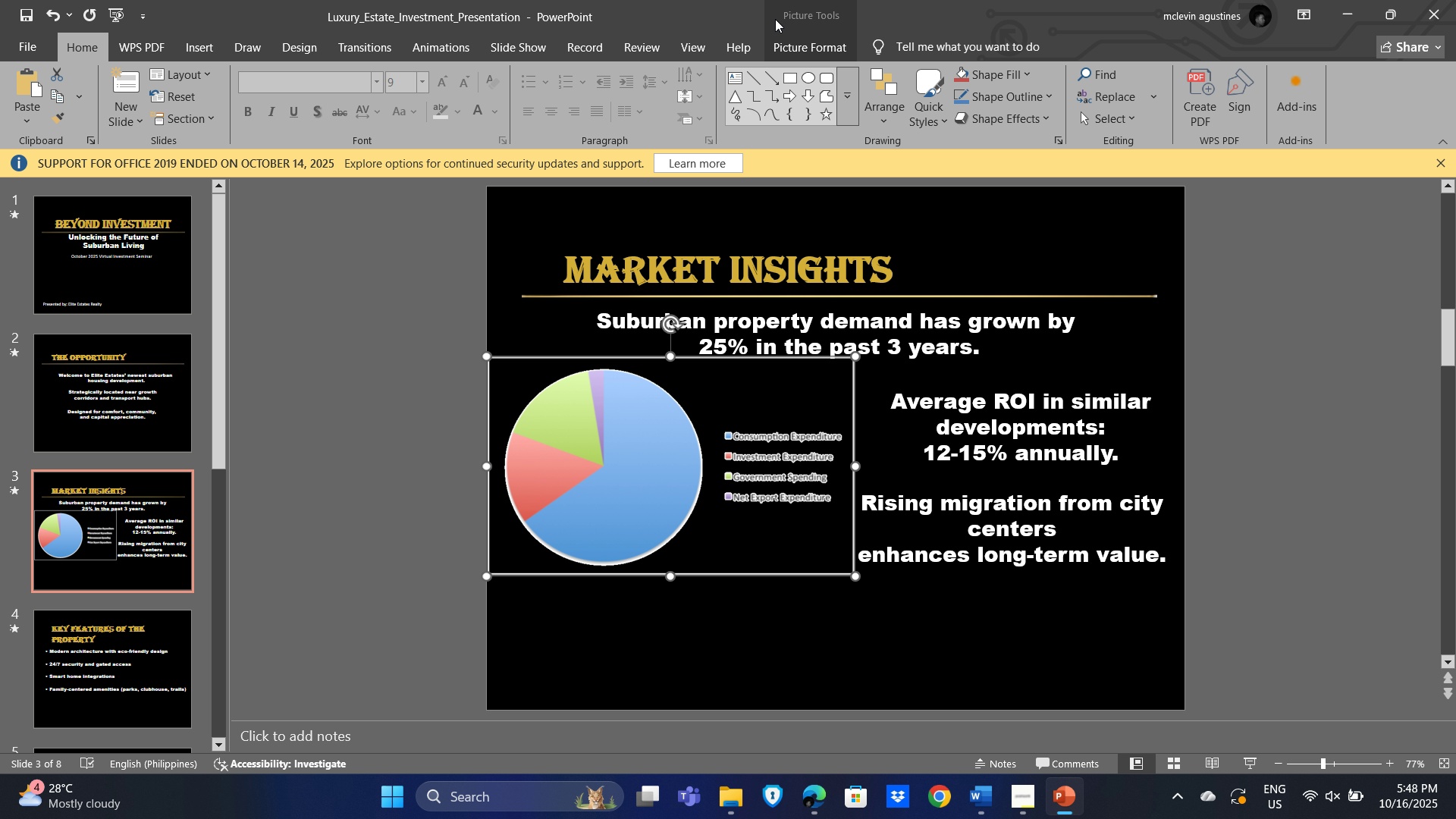 
left_click([808, 42])
 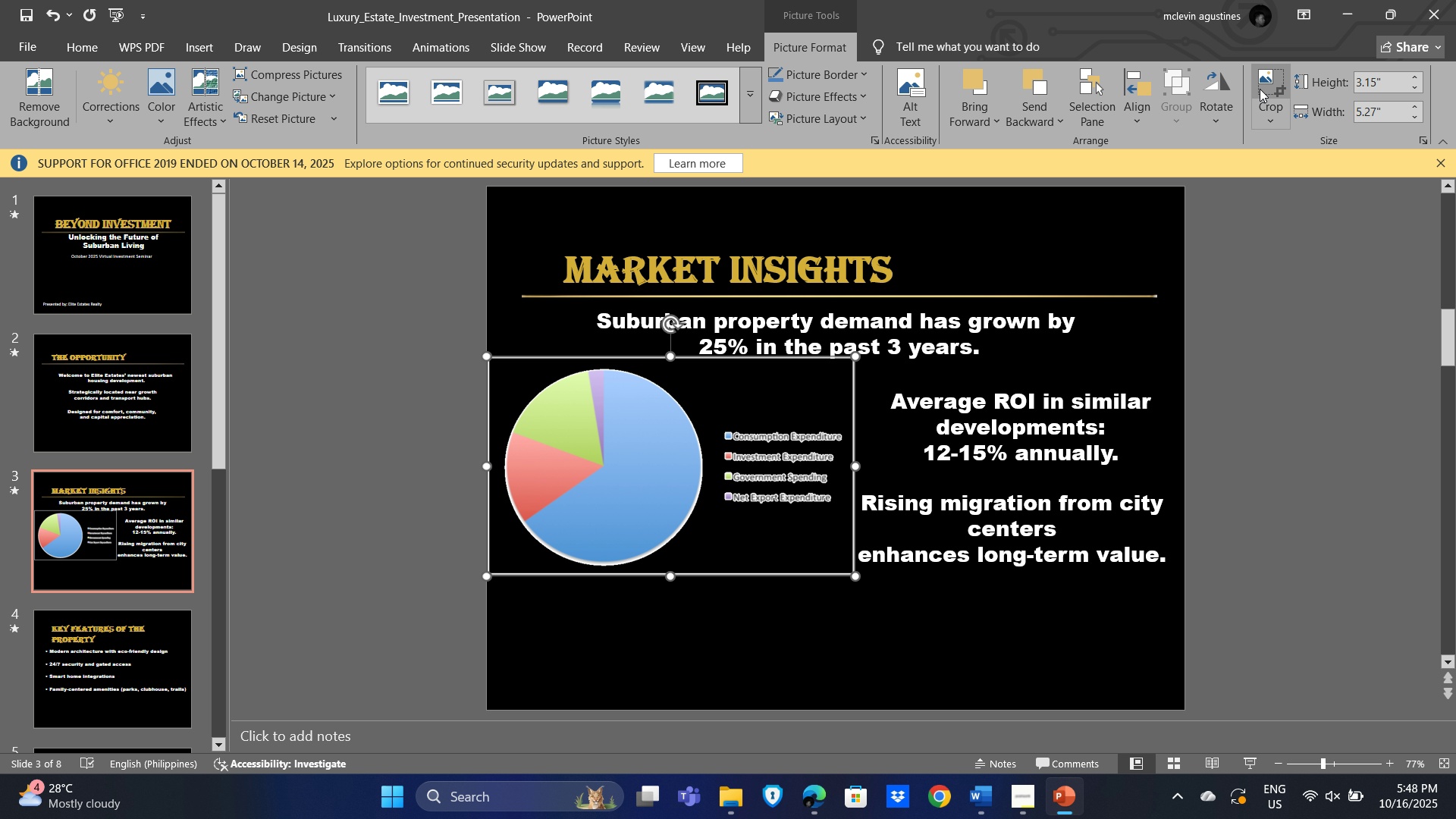 
left_click([1262, 80])
 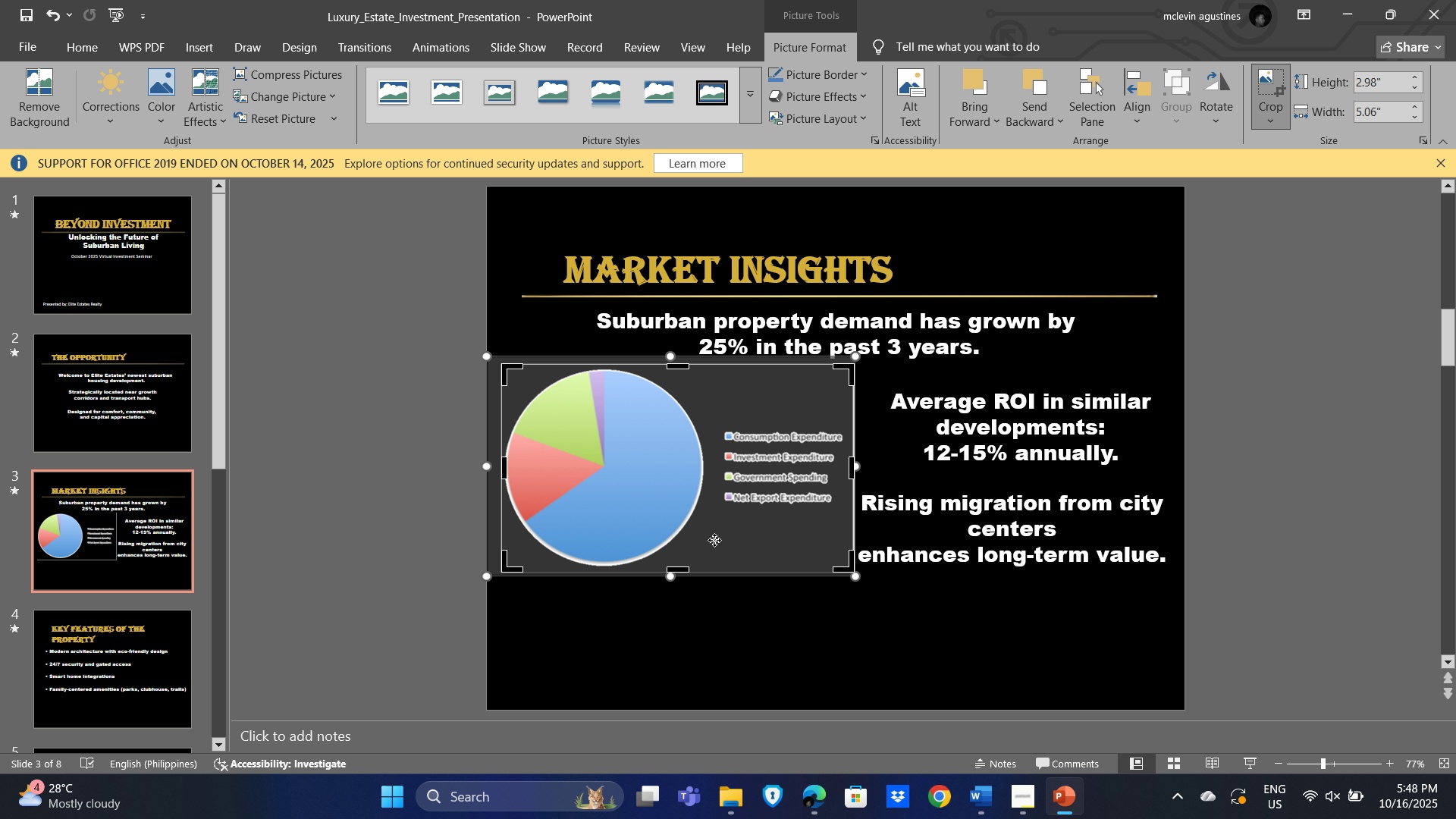 
wait(11.82)
 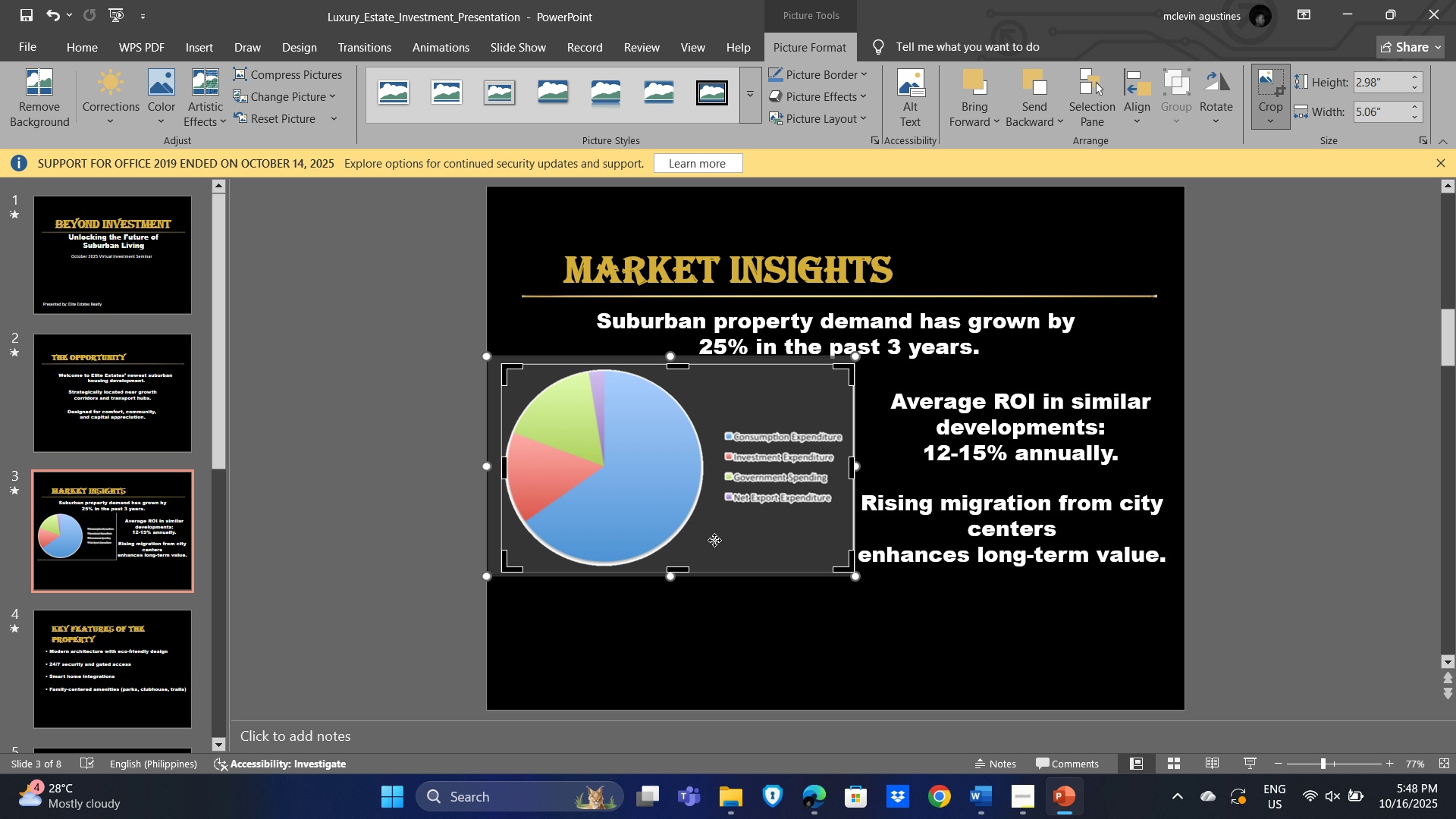 
left_click([731, 661])
 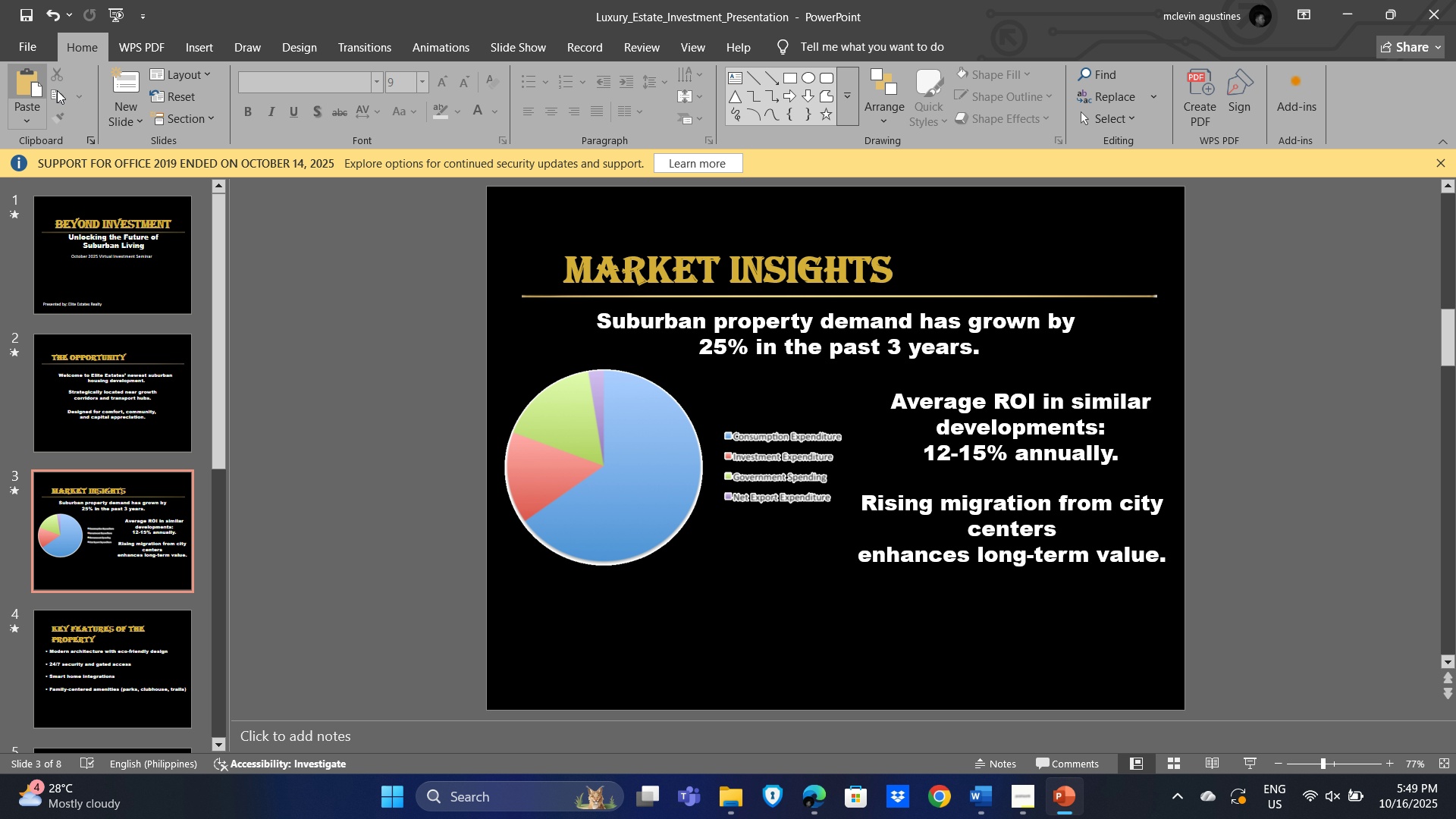 
left_click([18, 49])
 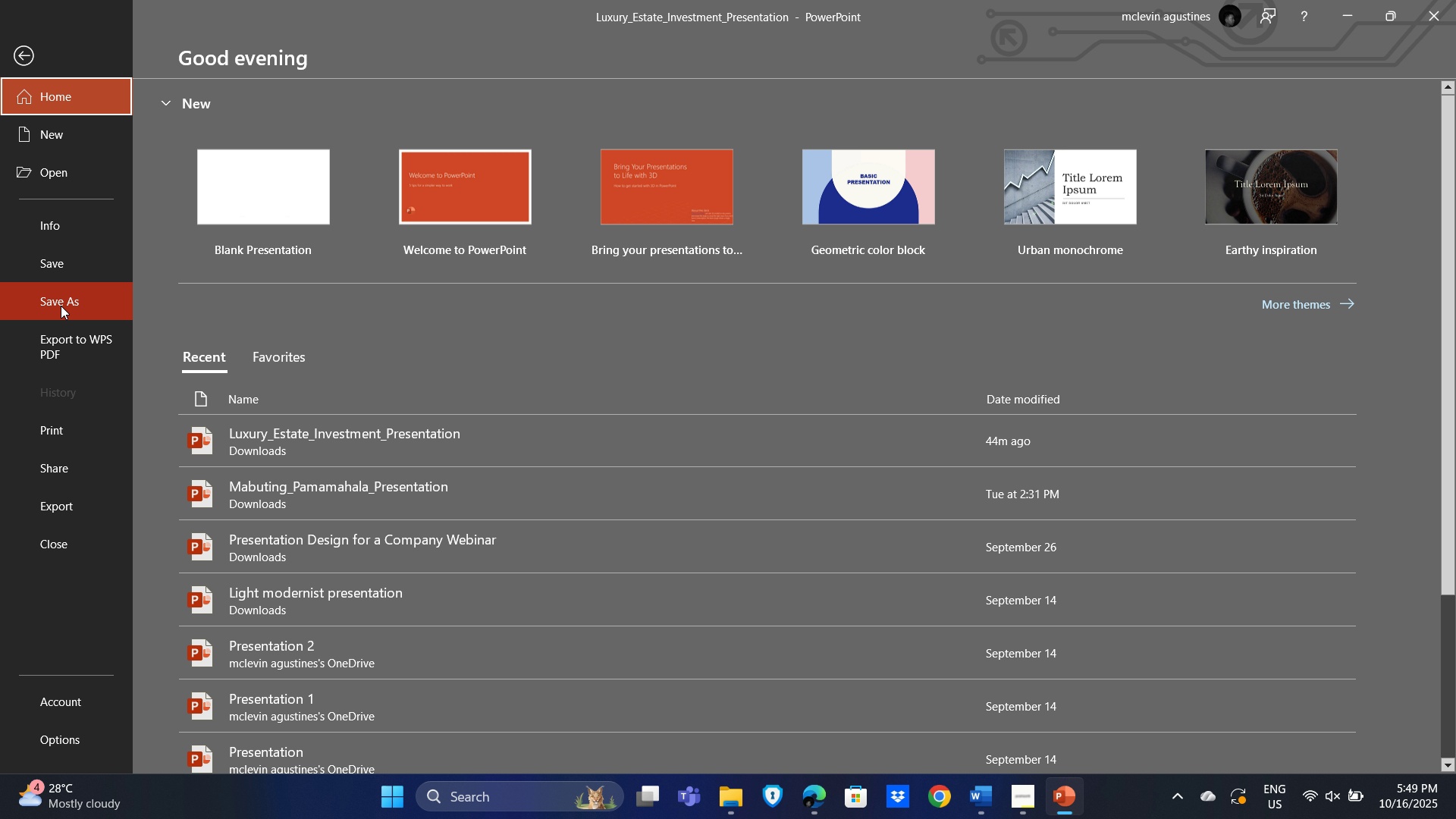 
left_click([65, 267])
 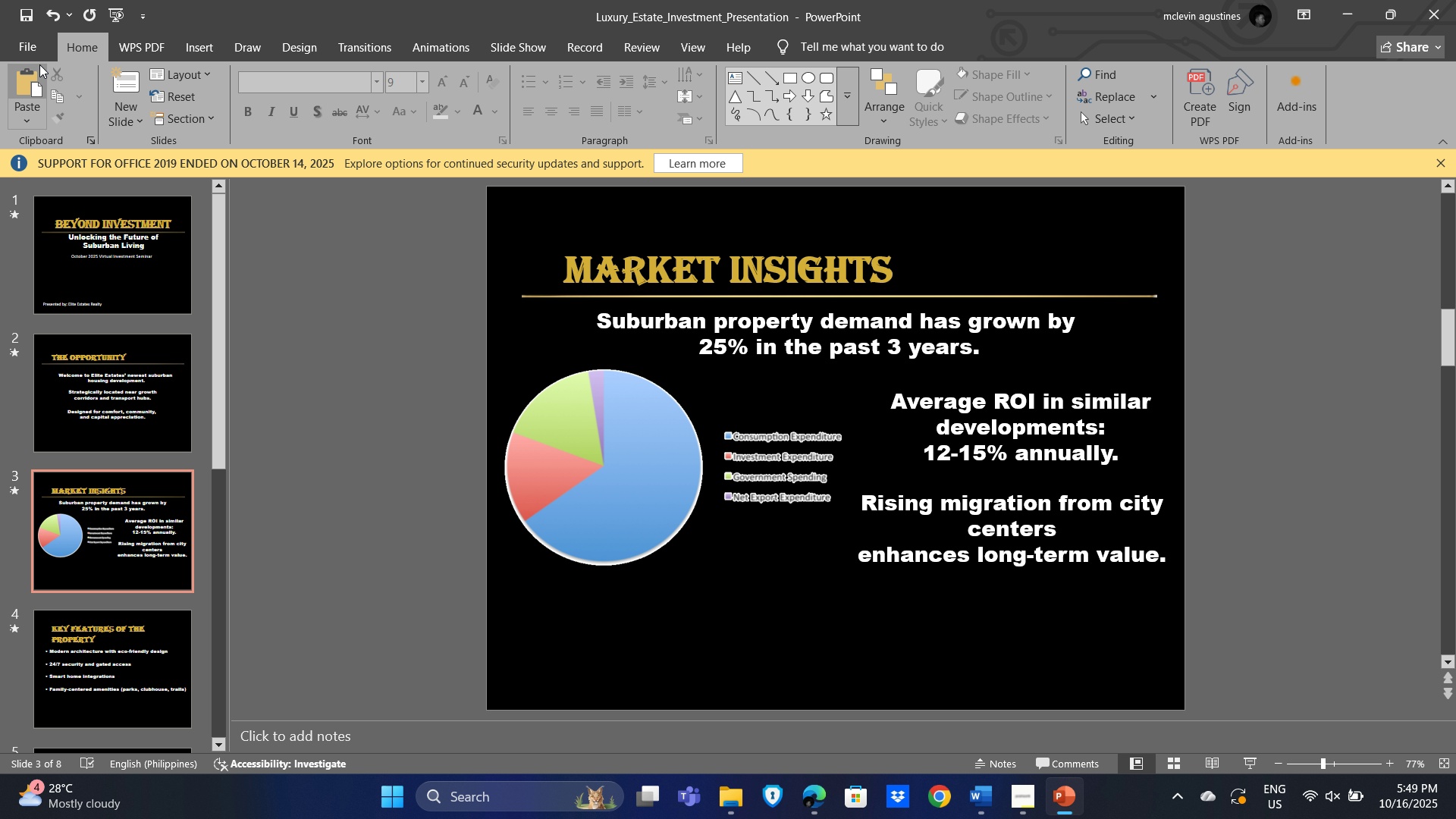 
left_click([34, 47])
 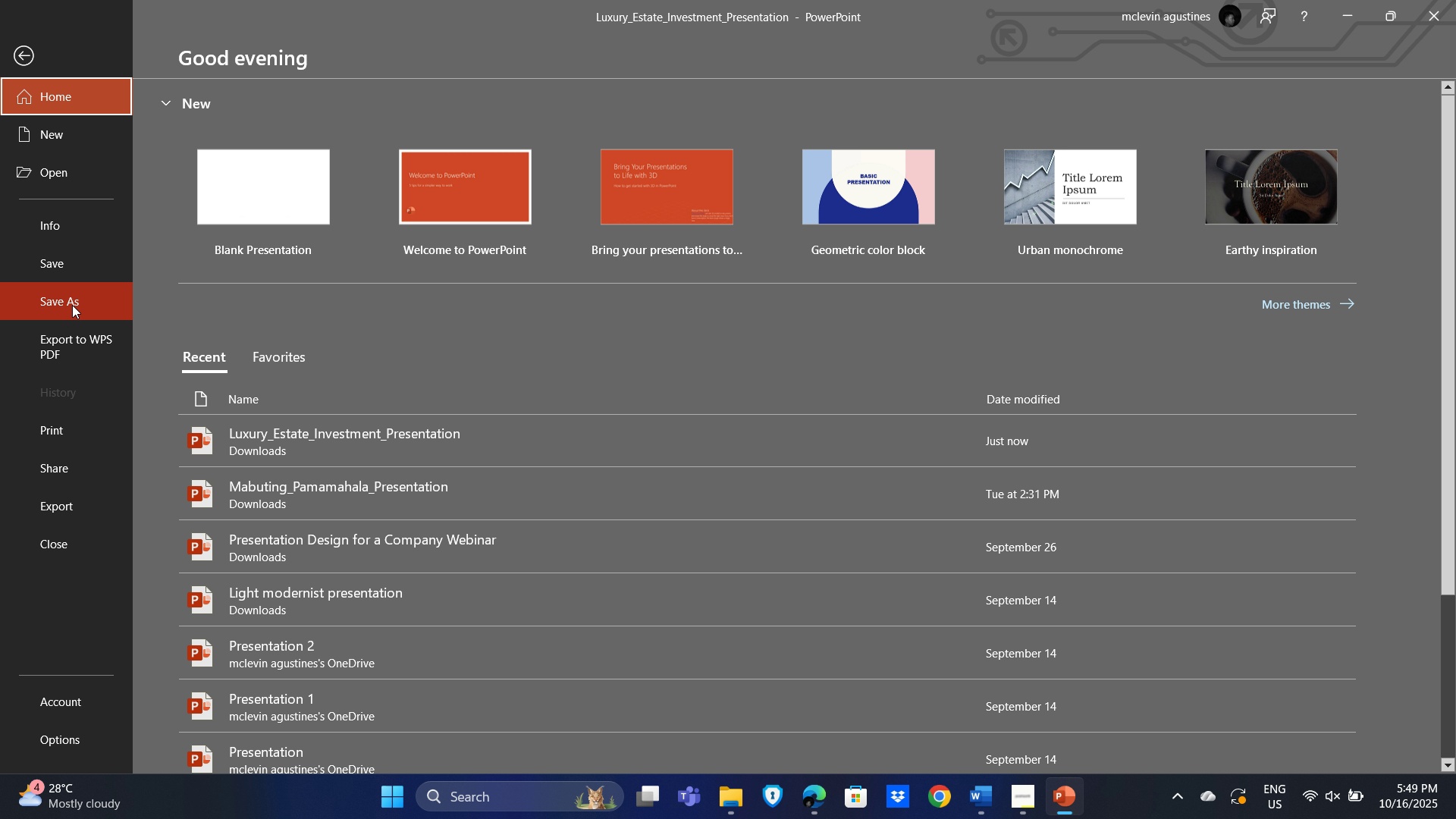 
left_click([71, 305])
 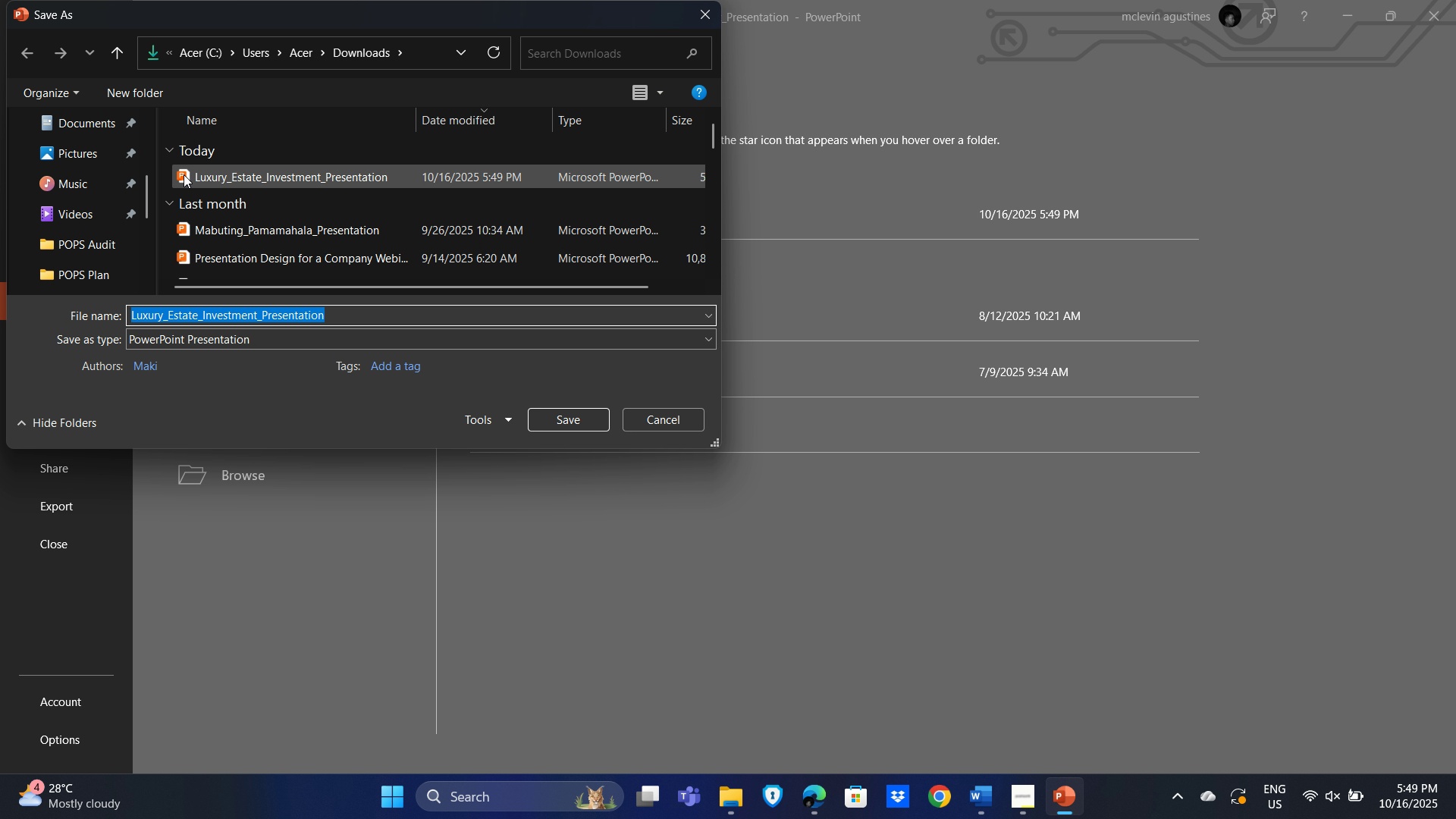 
left_click([73, 122])
 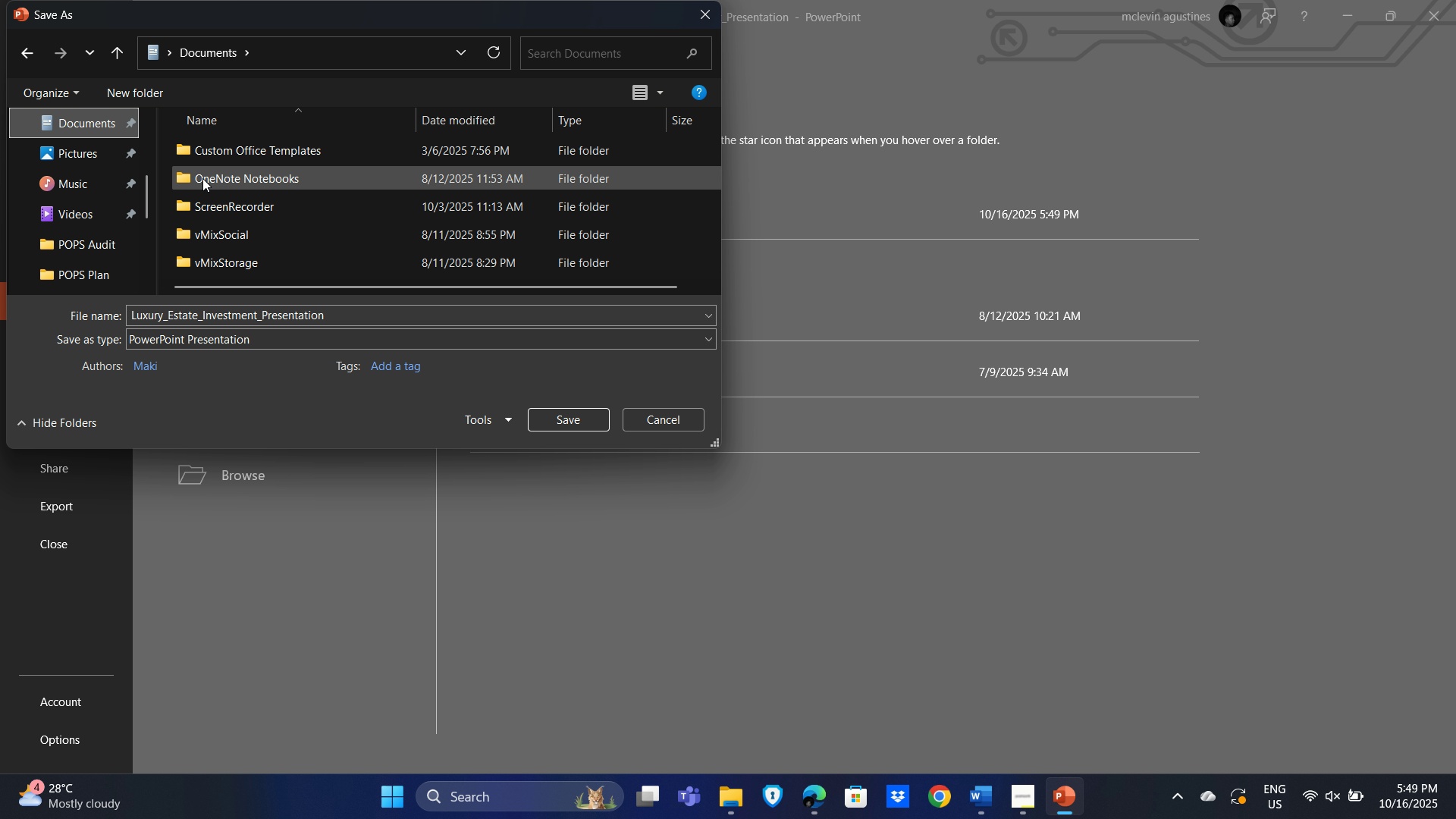 
scroll: coordinate [83, 241], scroll_direction: down, amount: 2.0
 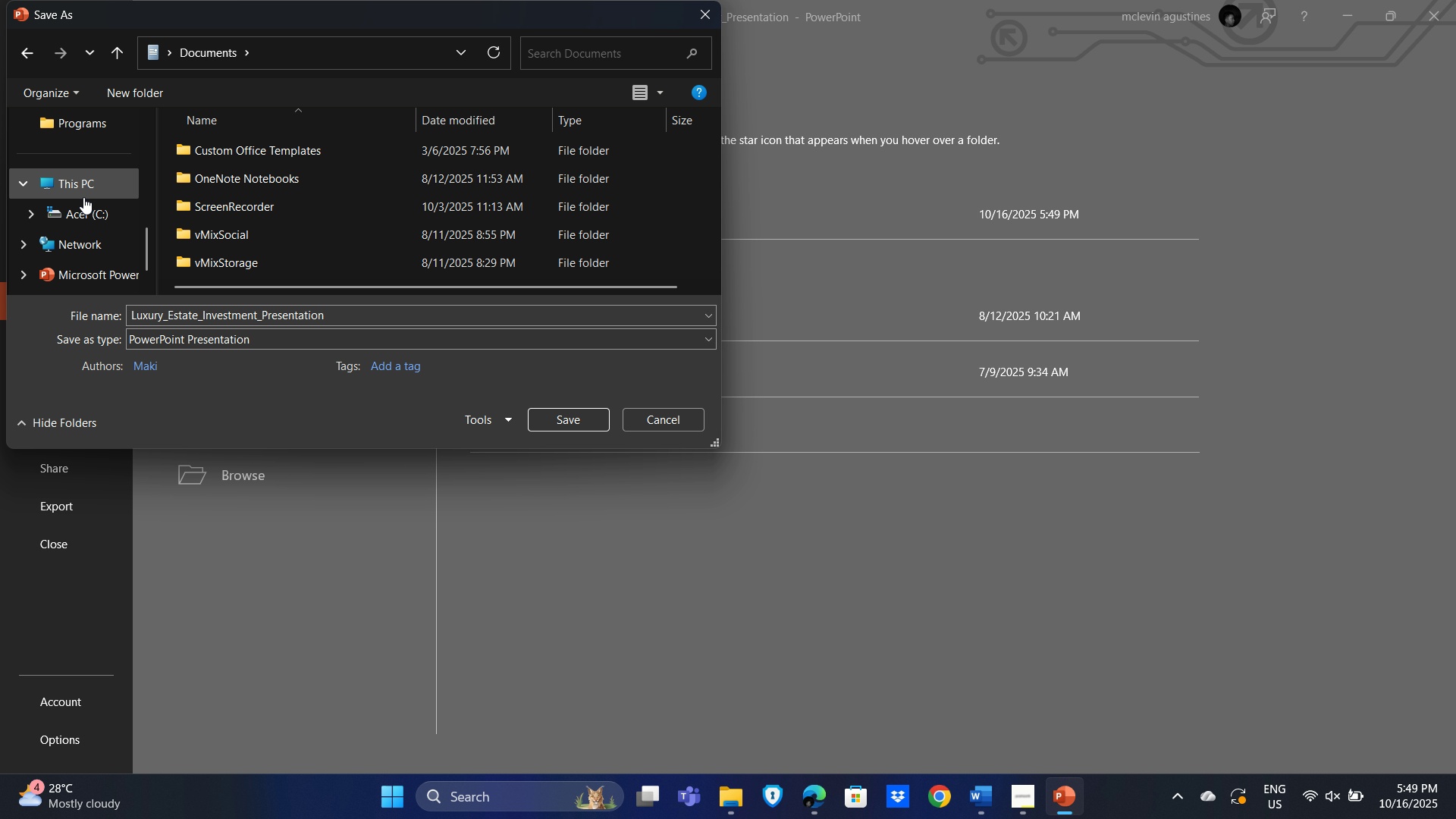 
left_click([88, 188])
 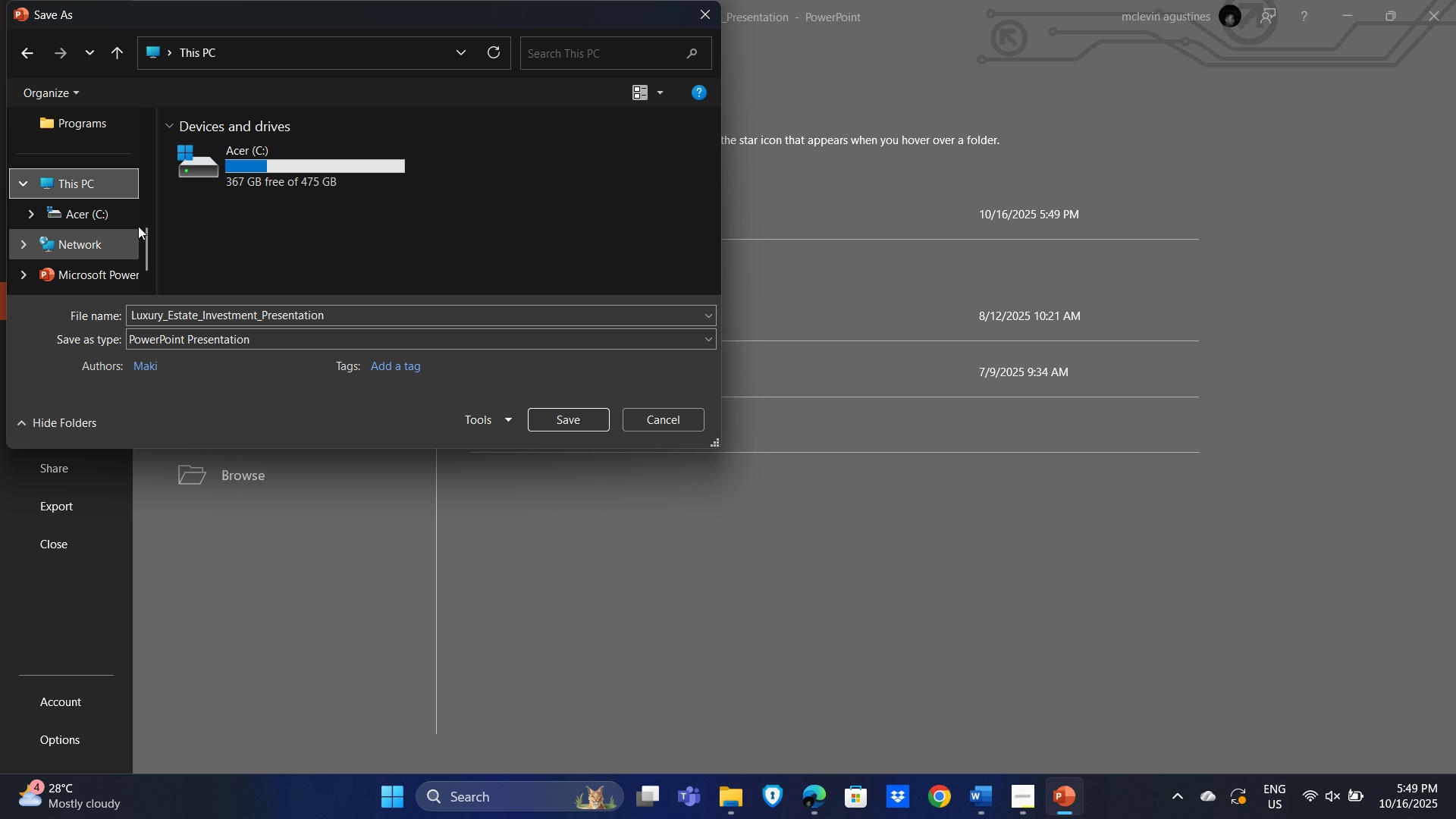 
scroll: coordinate [108, 202], scroll_direction: down, amount: 4.0
 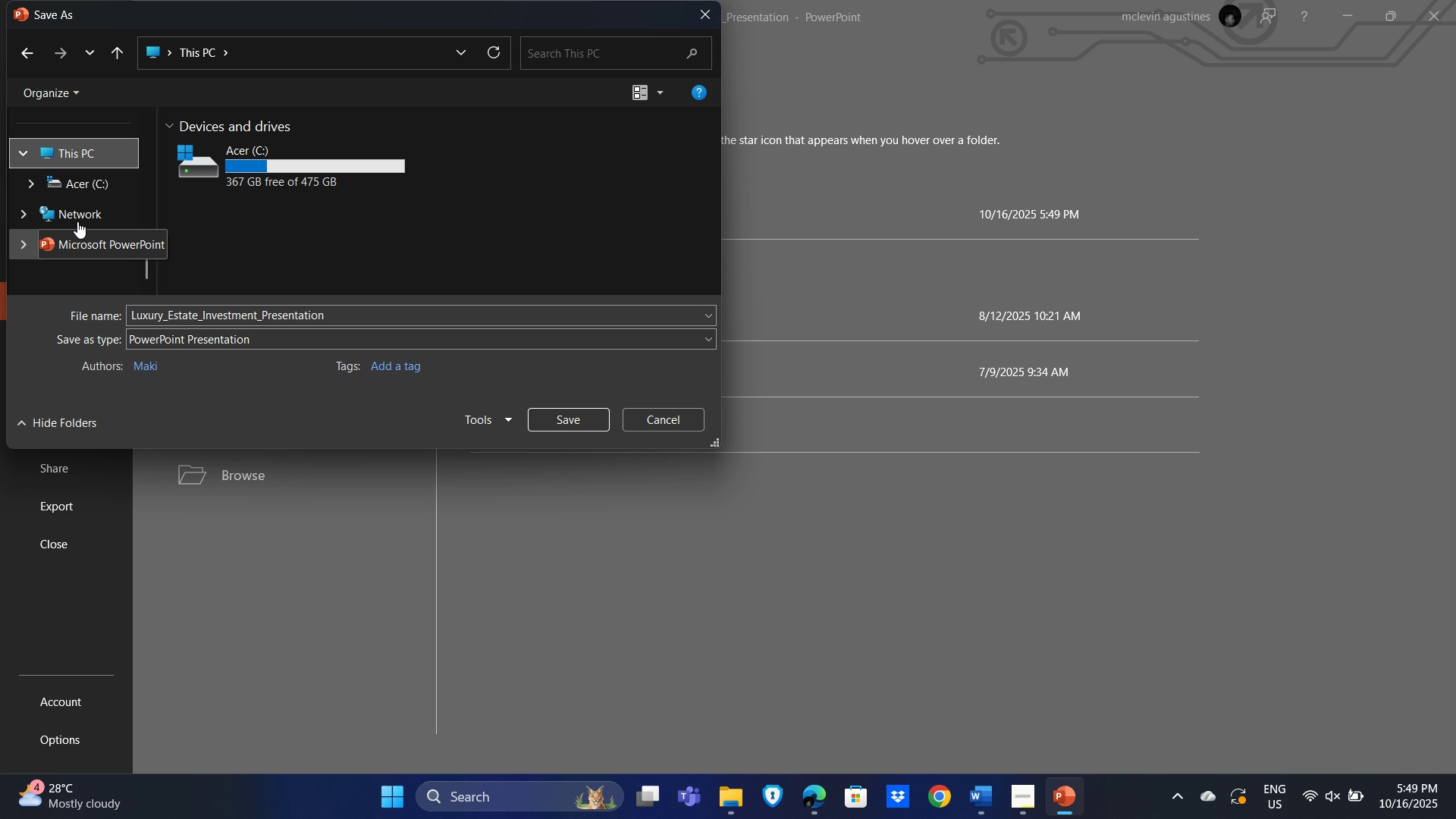 
scroll: coordinate [79, 224], scroll_direction: up, amount: 7.0
 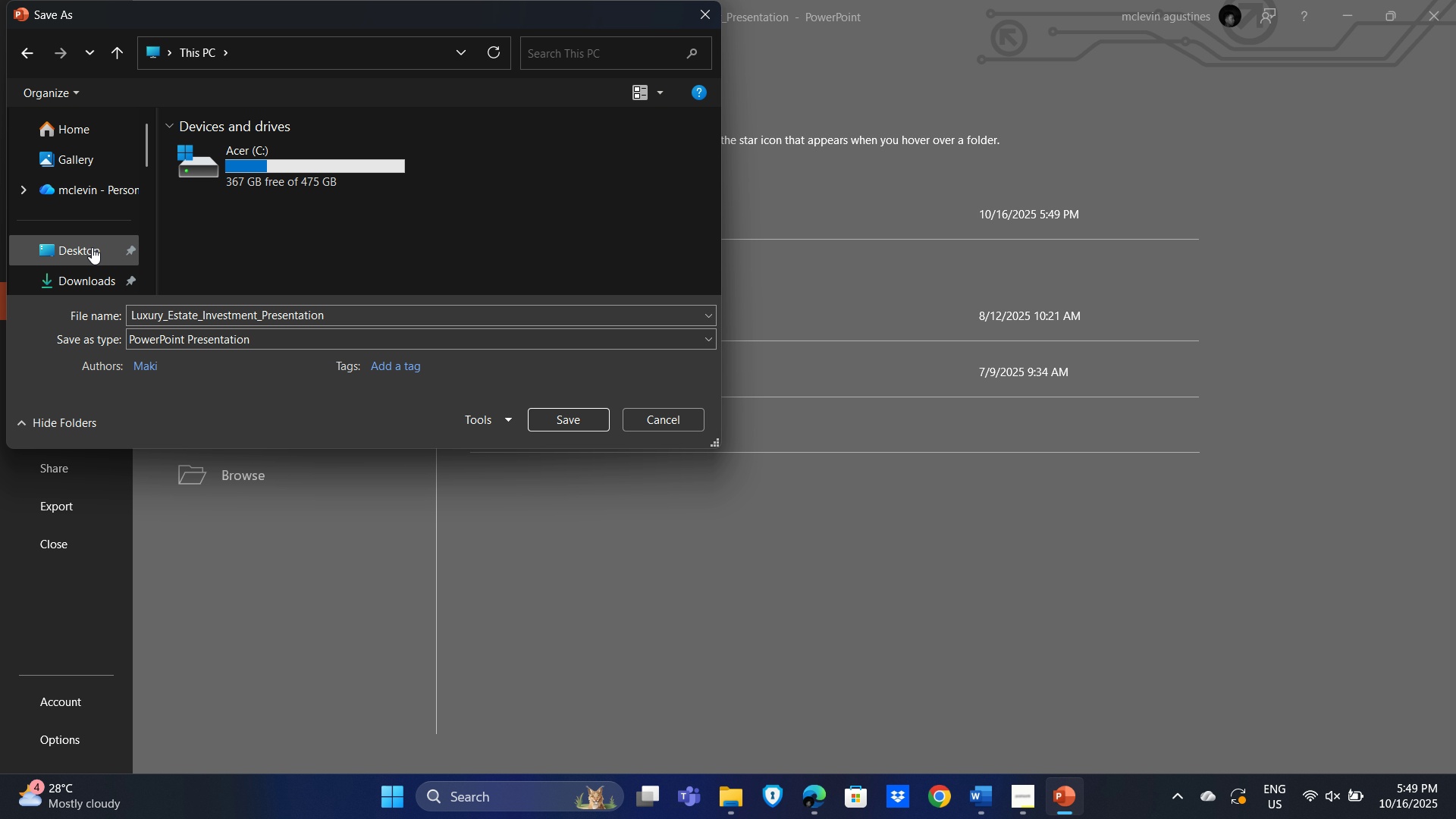 
left_click([92, 247])
 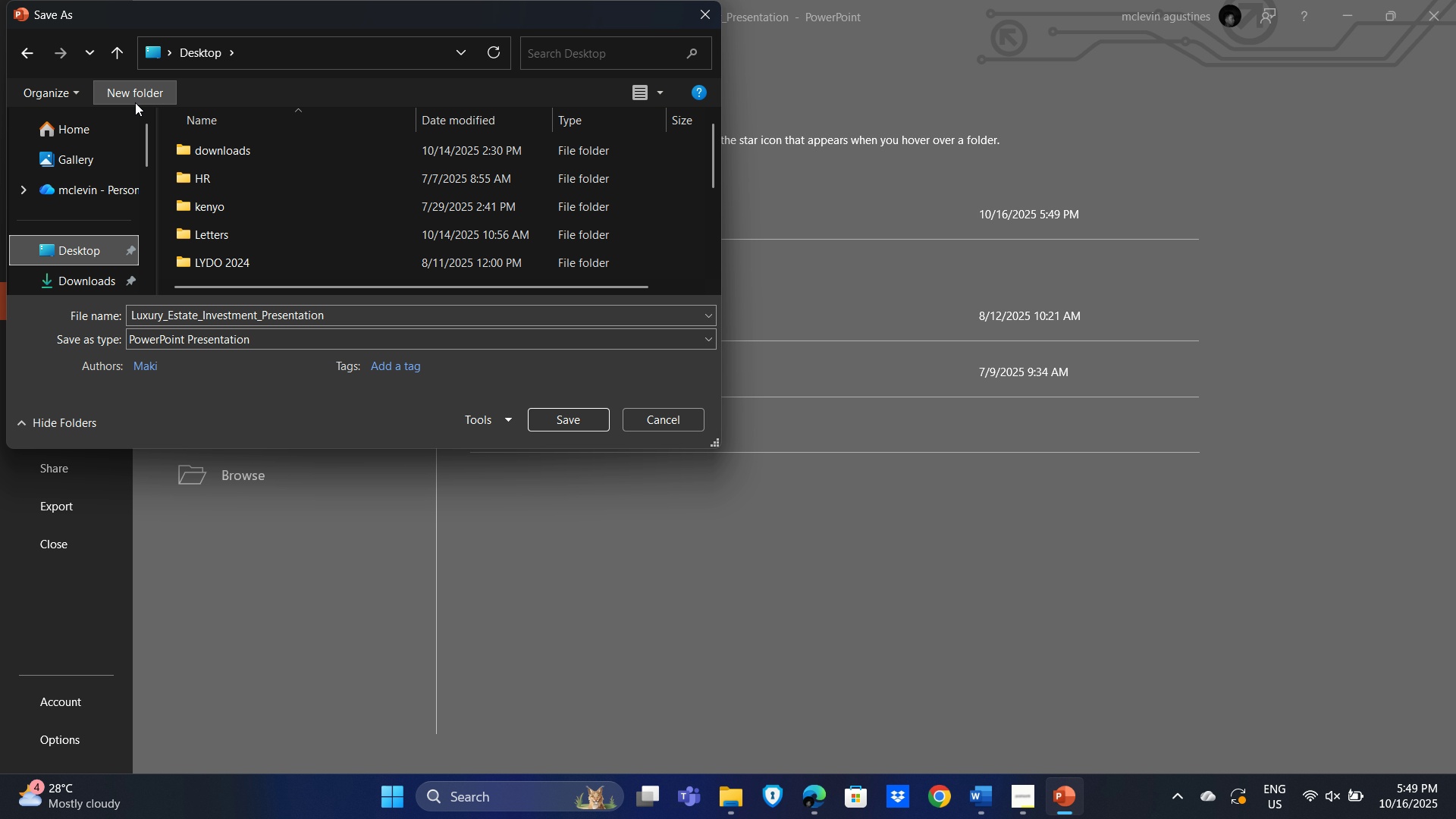 
left_click([130, 99])
 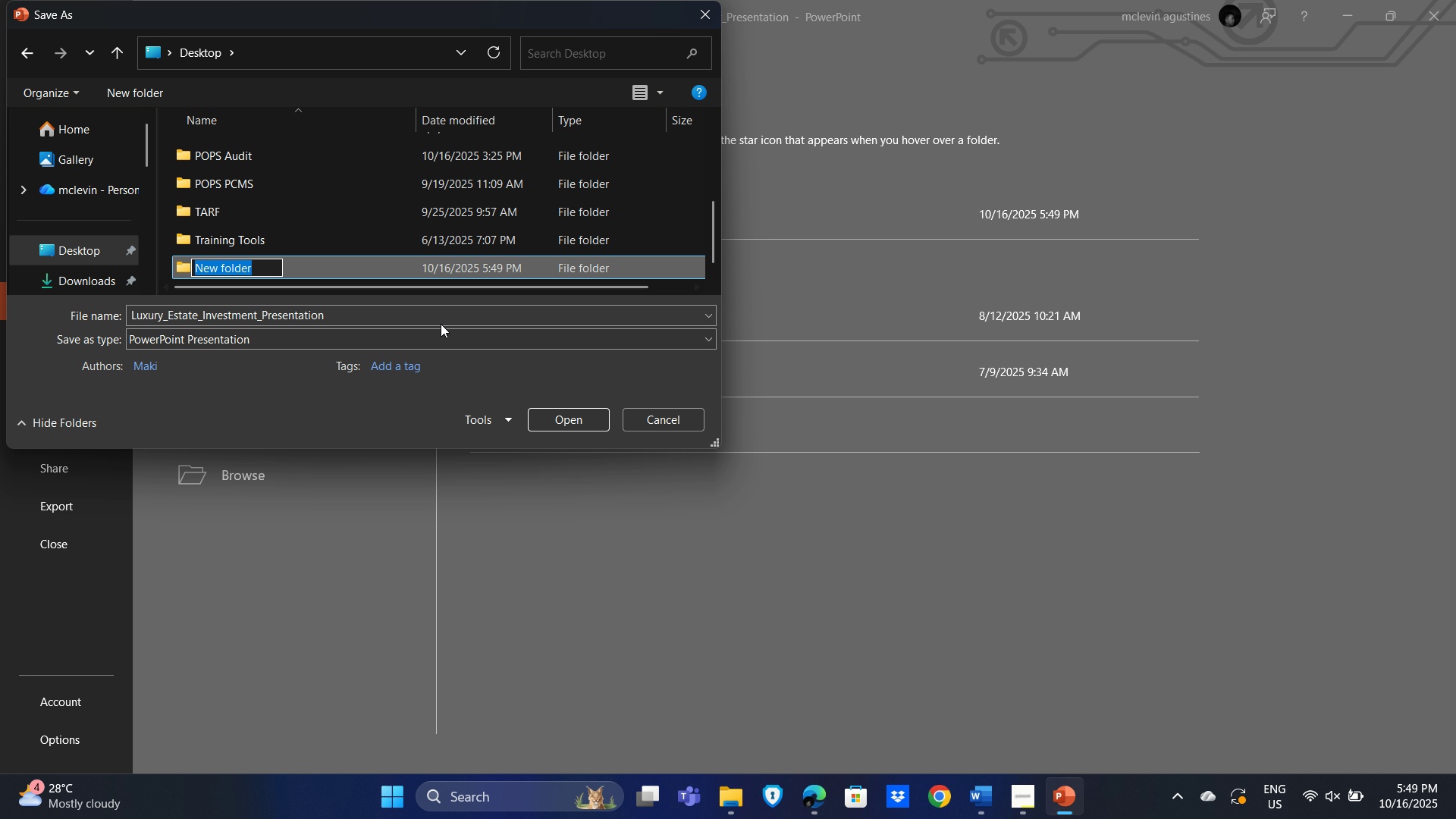 
hold_key(key=ShiftLeft, duration=1.02)
 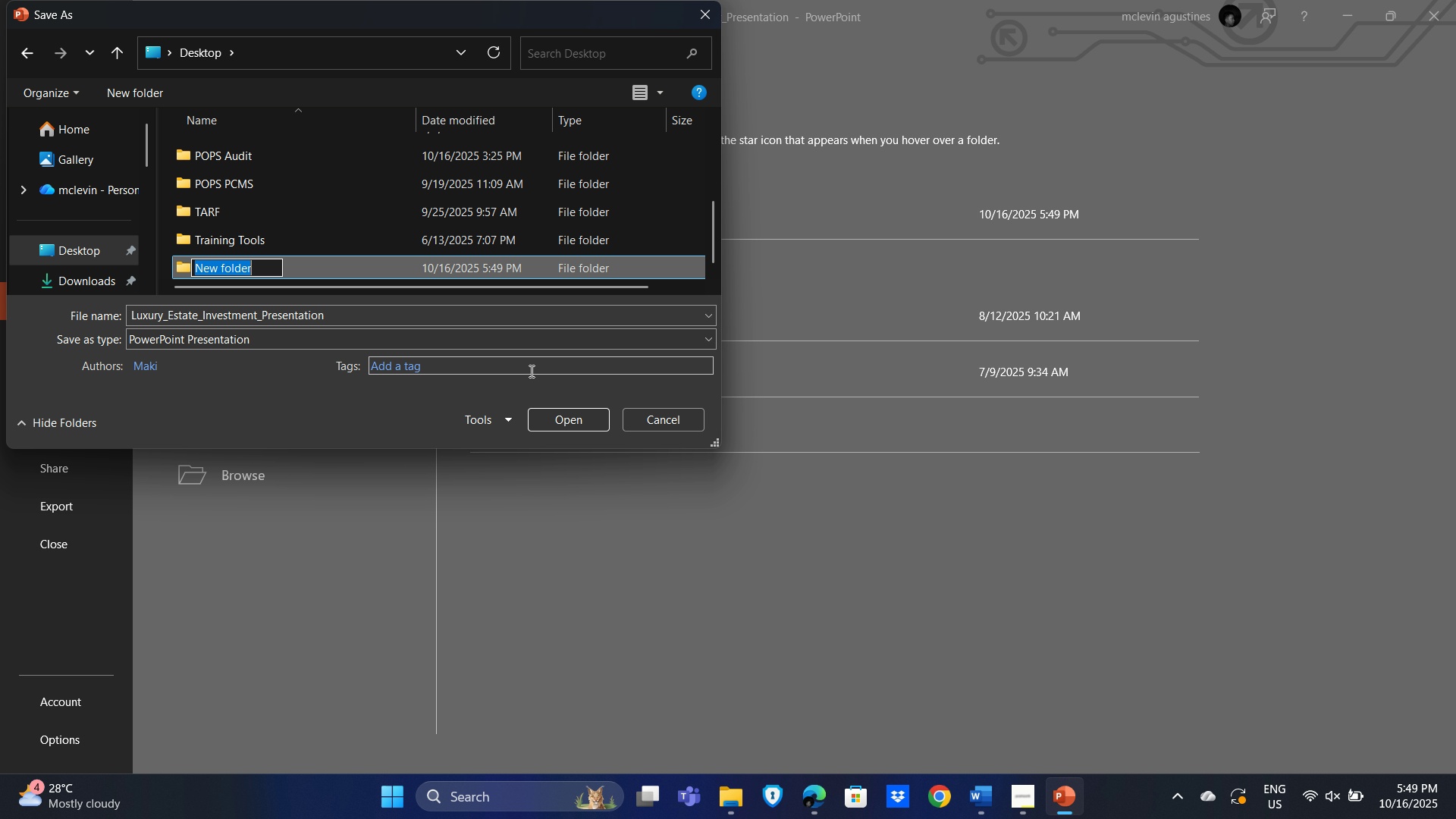 
type(po)
key(Backspace)
key(Backspace)
type(POSTWORK)
 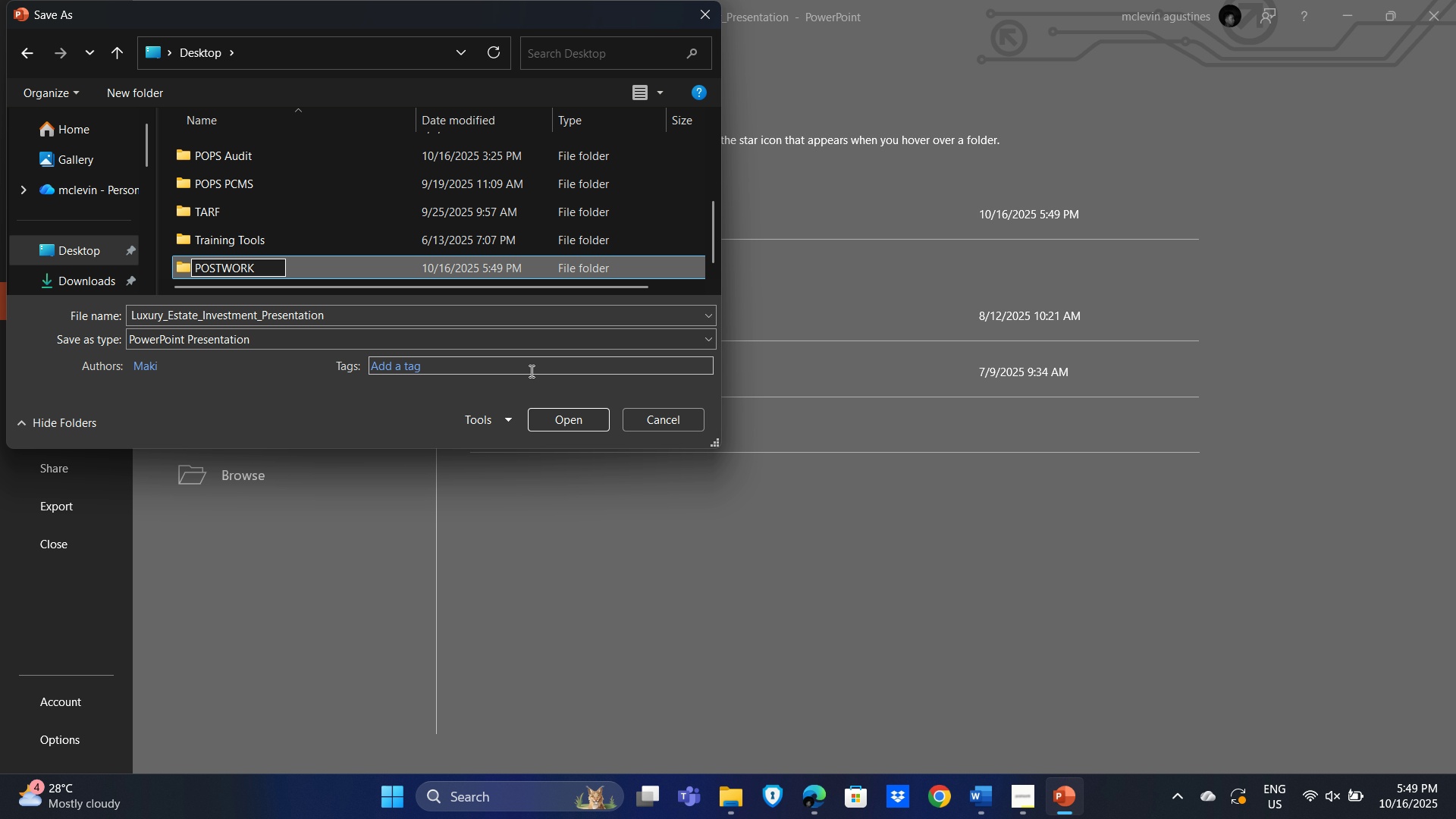 
left_click([337, 265])
 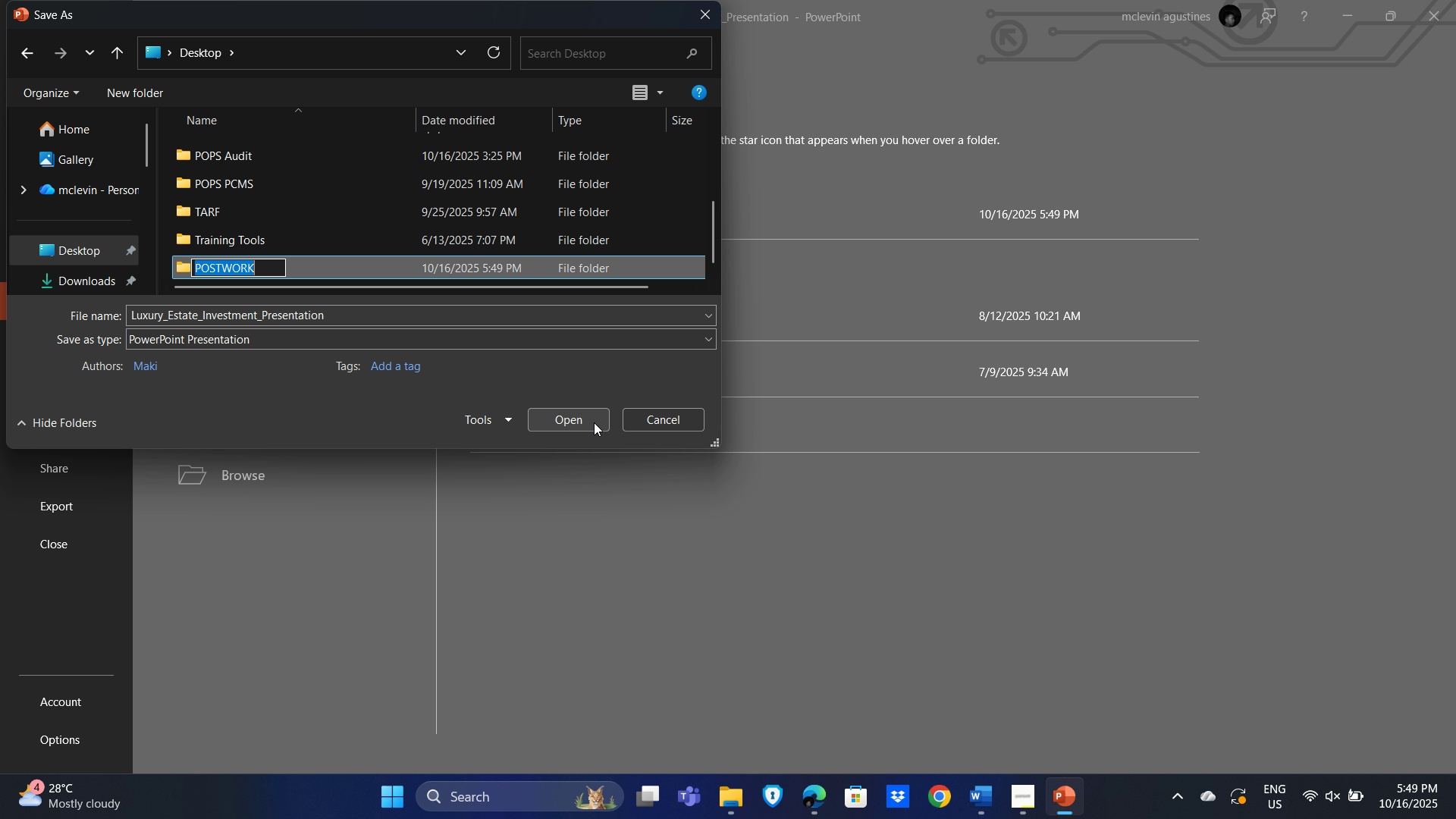 
left_click([594, 422])
 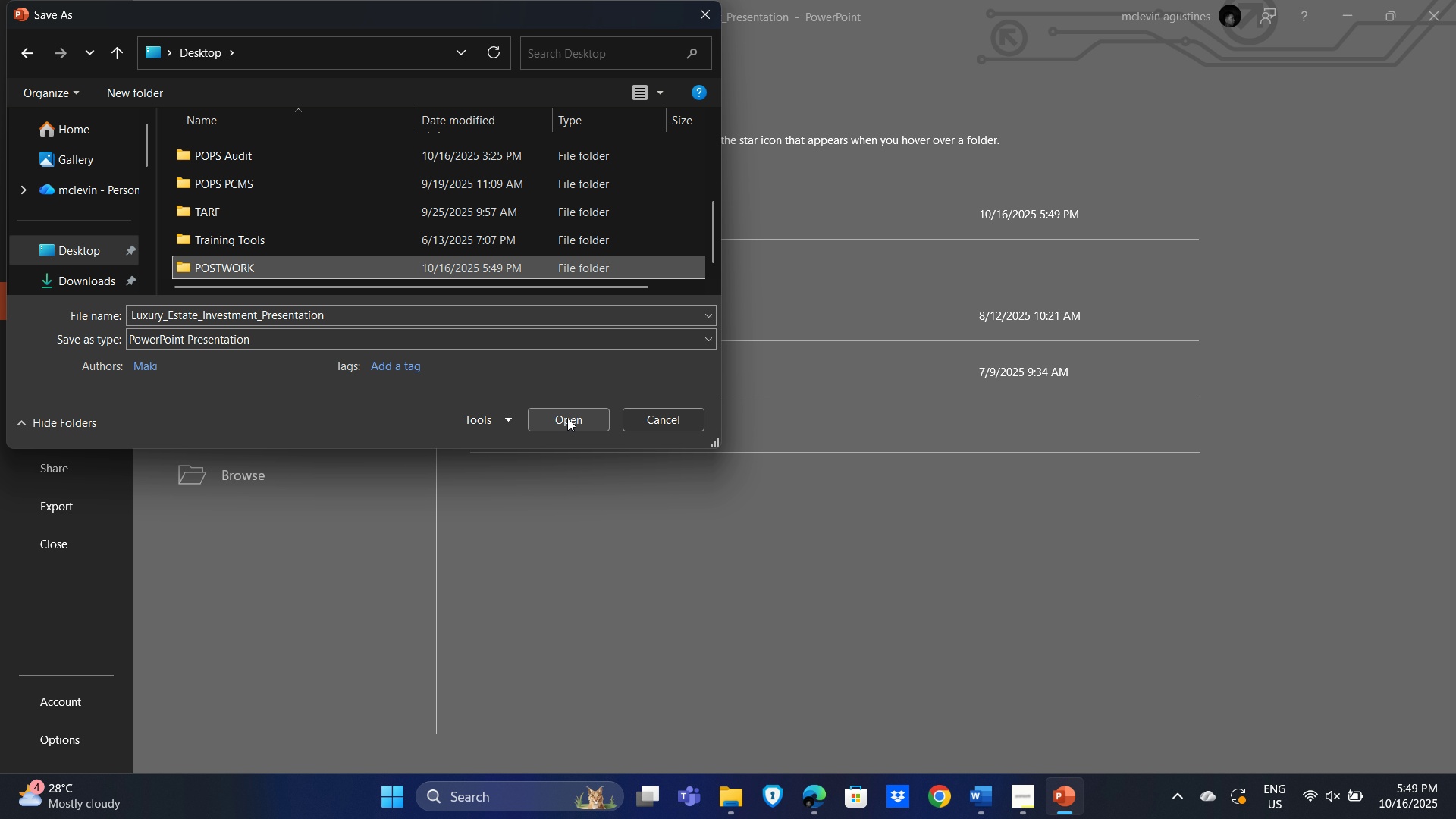 
left_click([557, 416])
 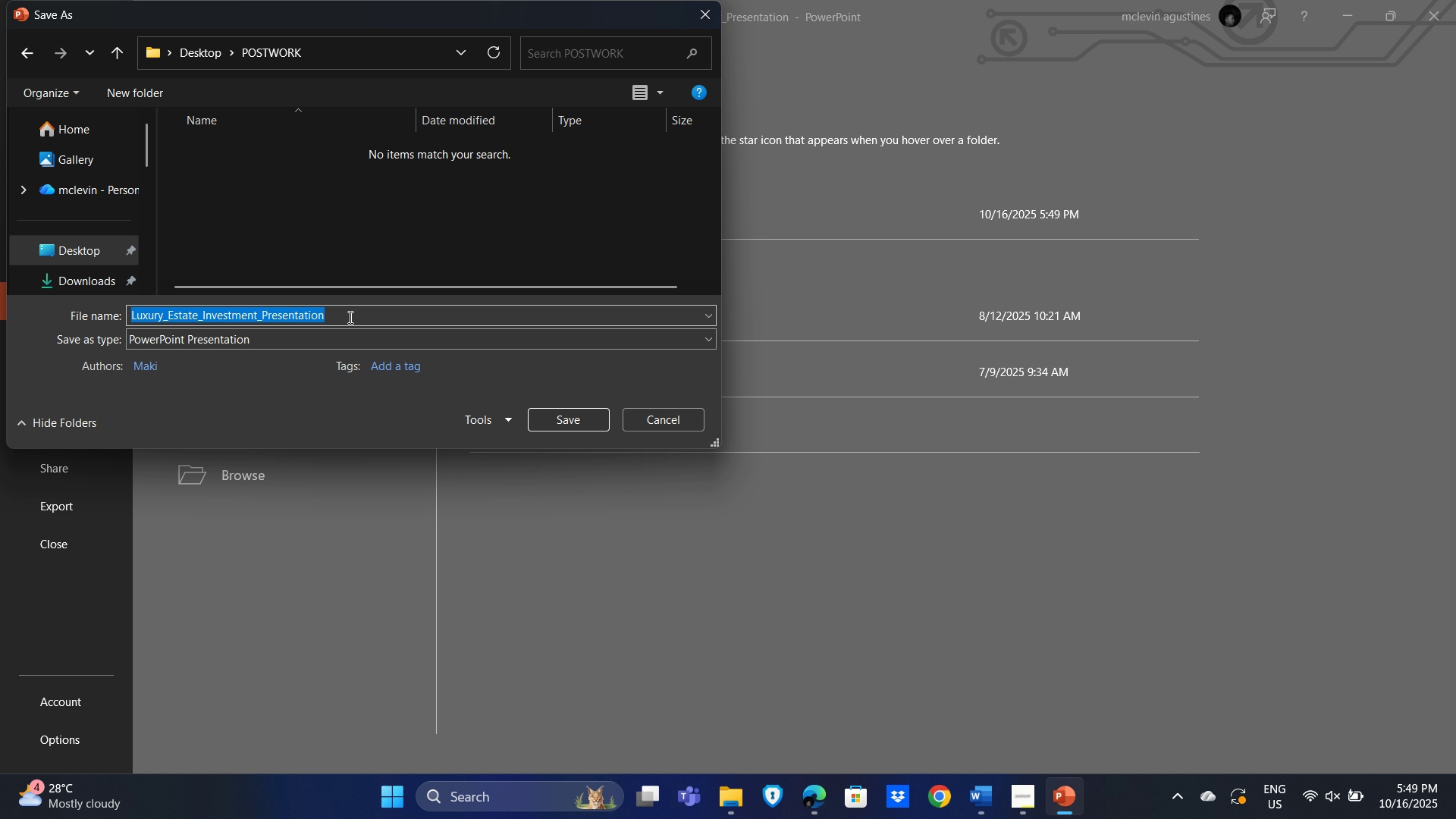 
left_click([566, 419])
 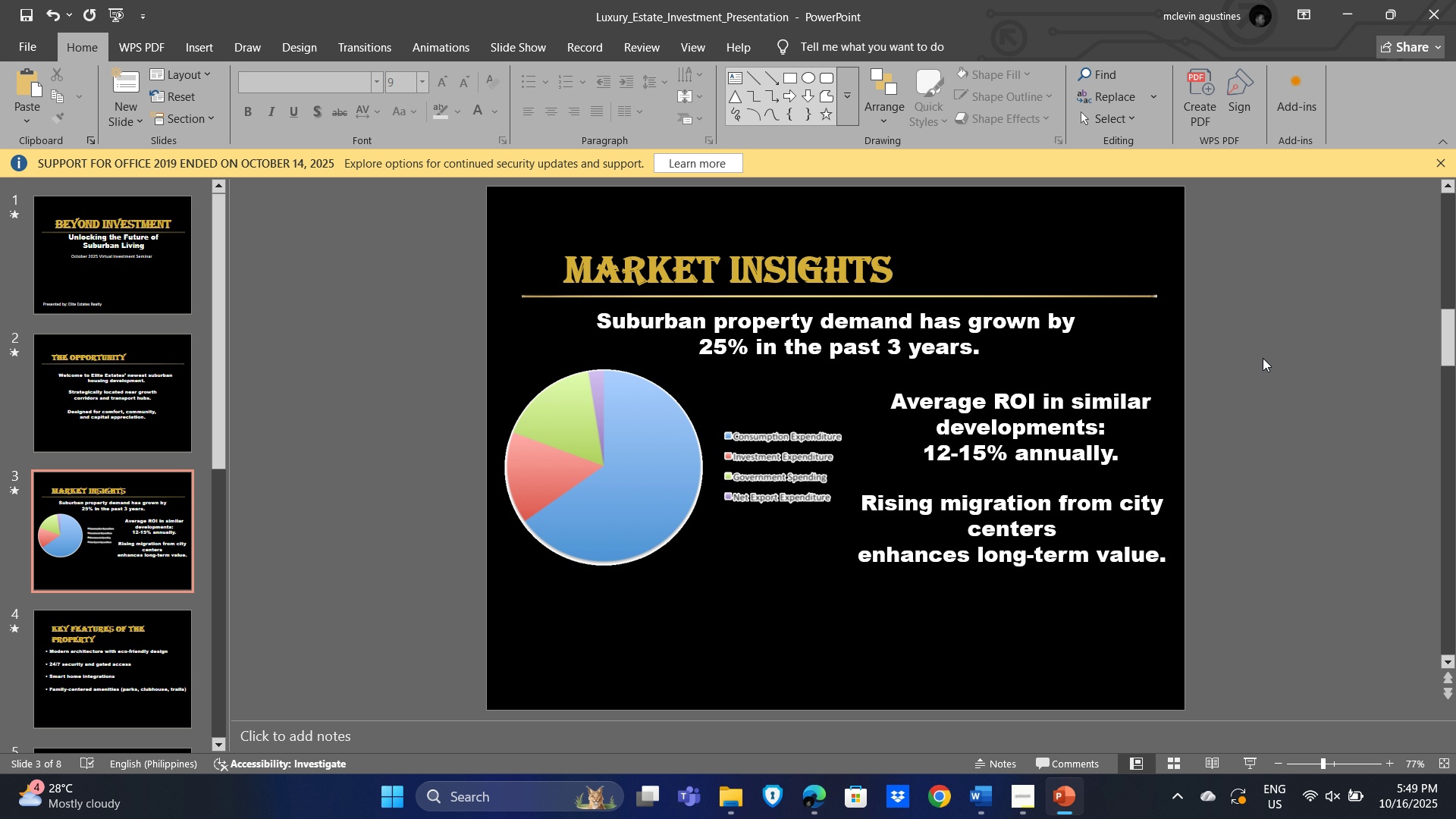 
left_click([745, 470])
 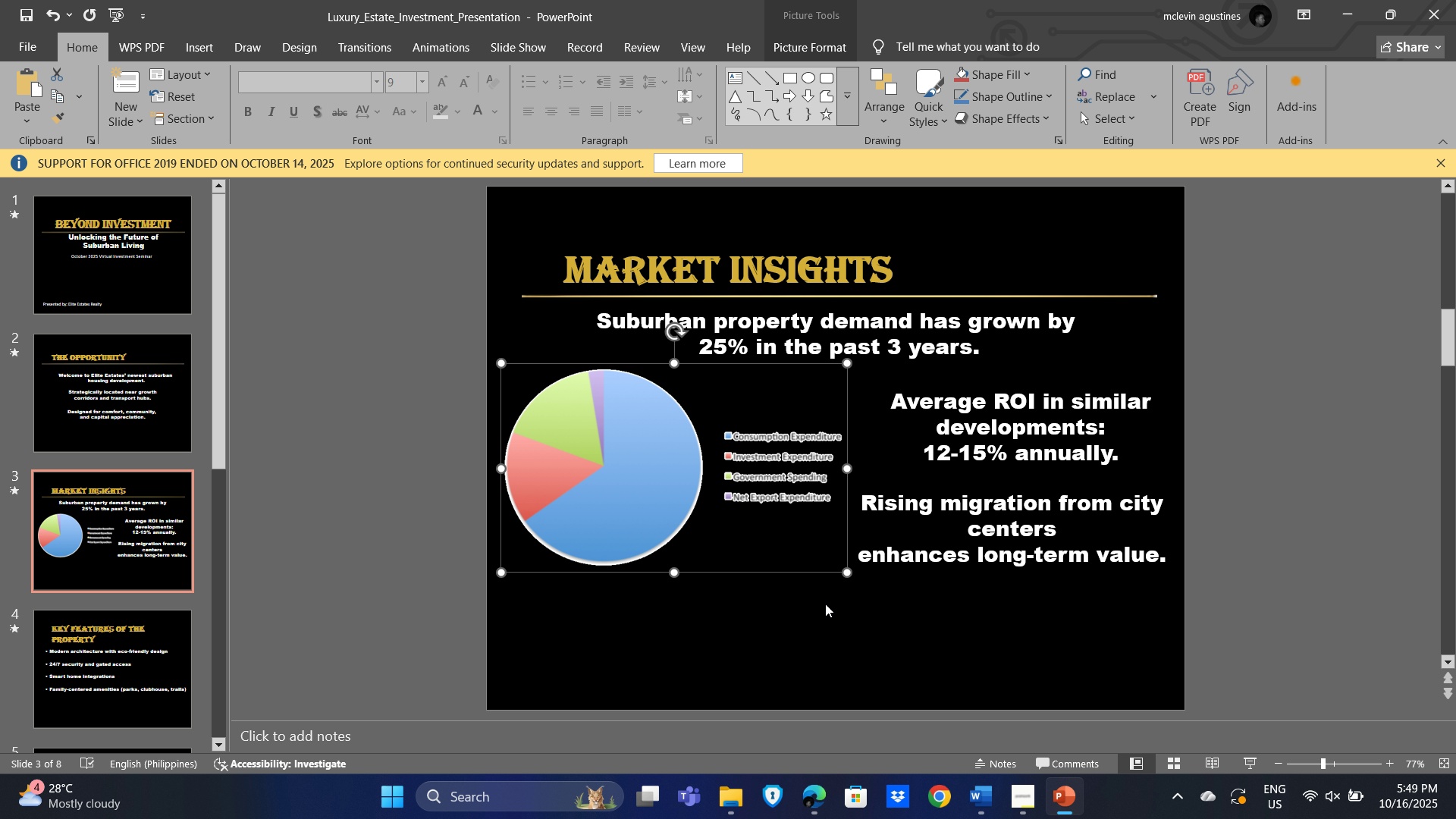 
left_click([990, 676])
 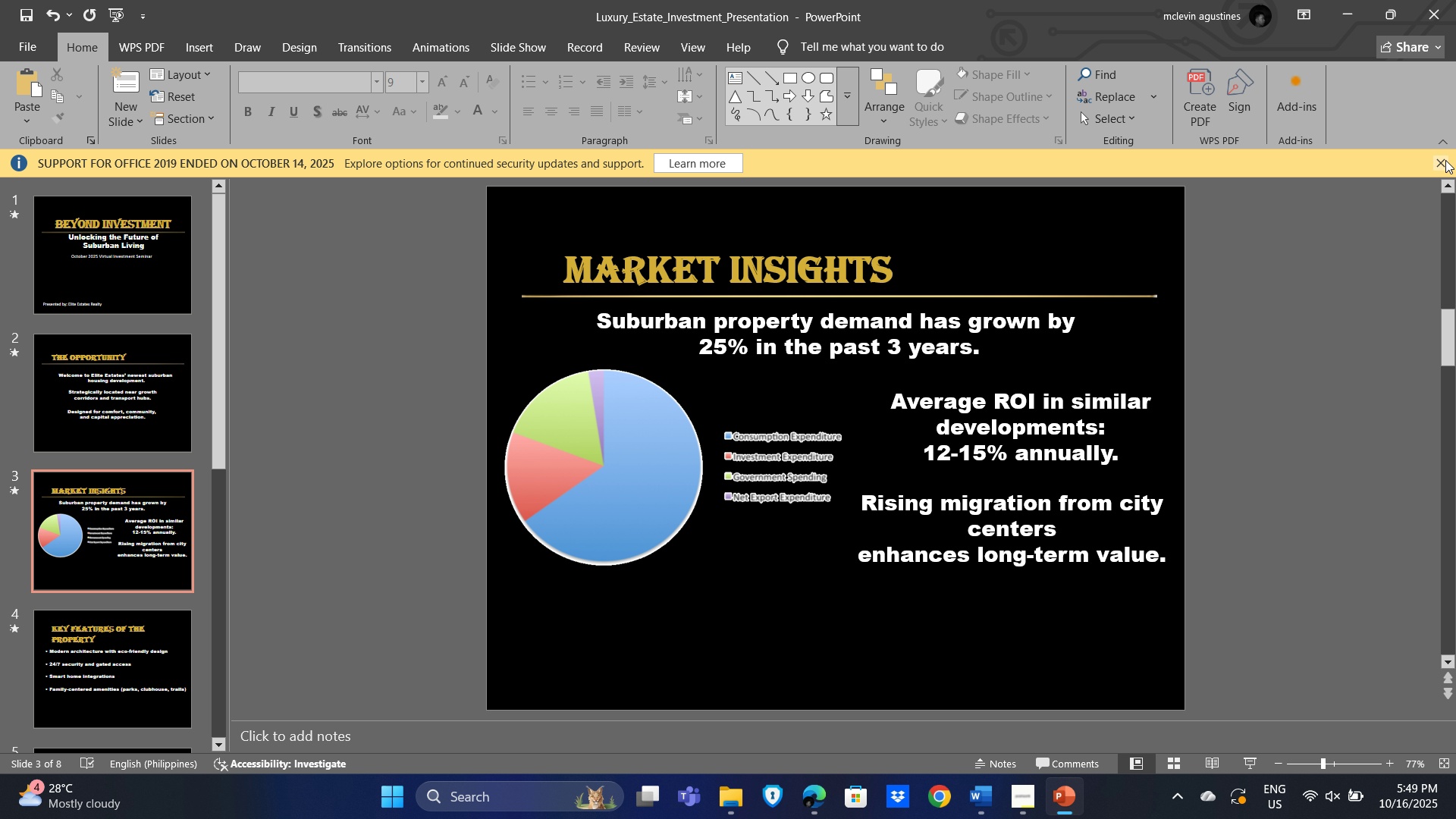 
left_click([1445, 160])
 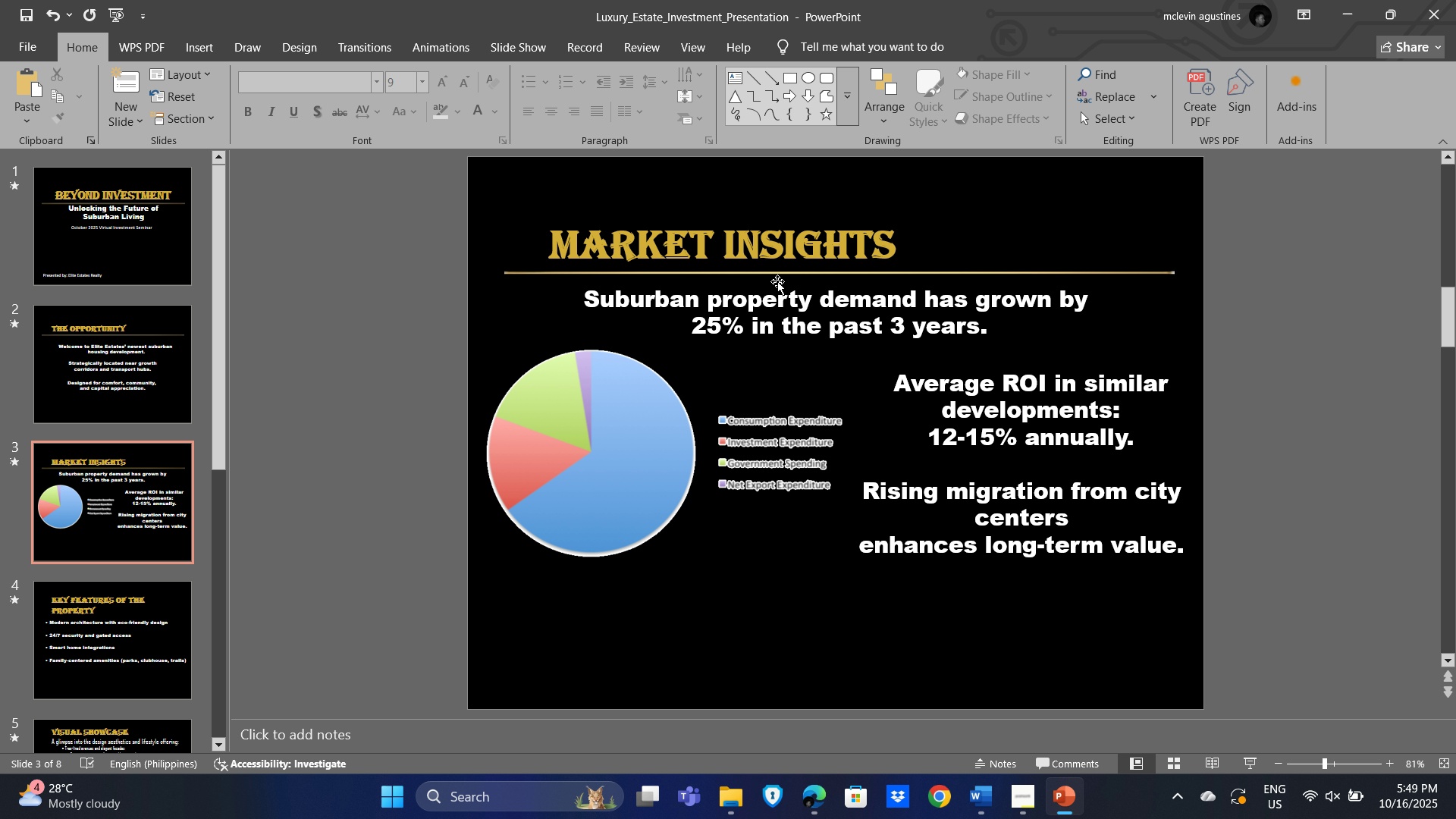 
left_click([780, 274])
 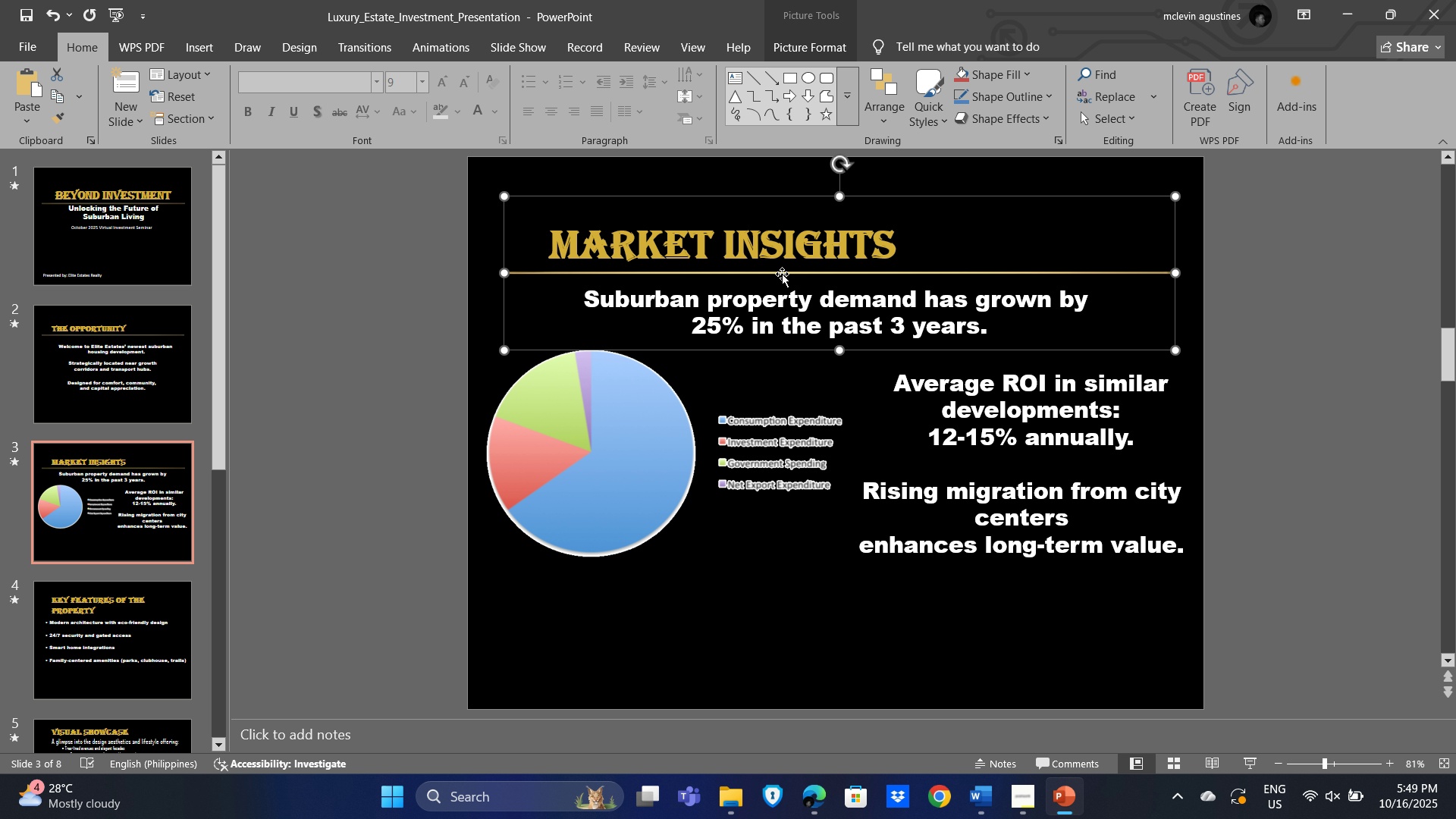 
hold_key(key=ControlLeft, duration=0.4)
 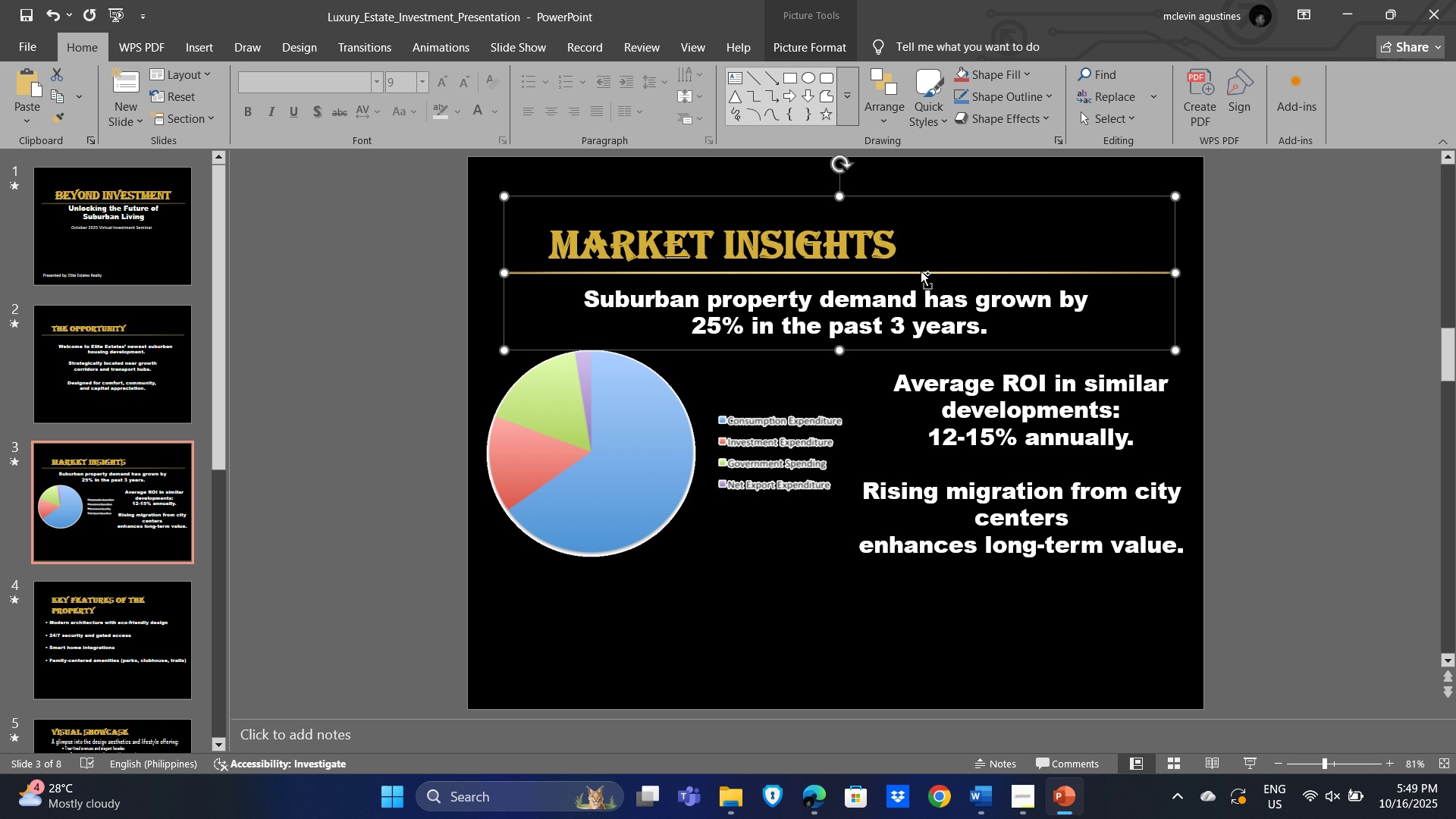 
key(Control+C)
 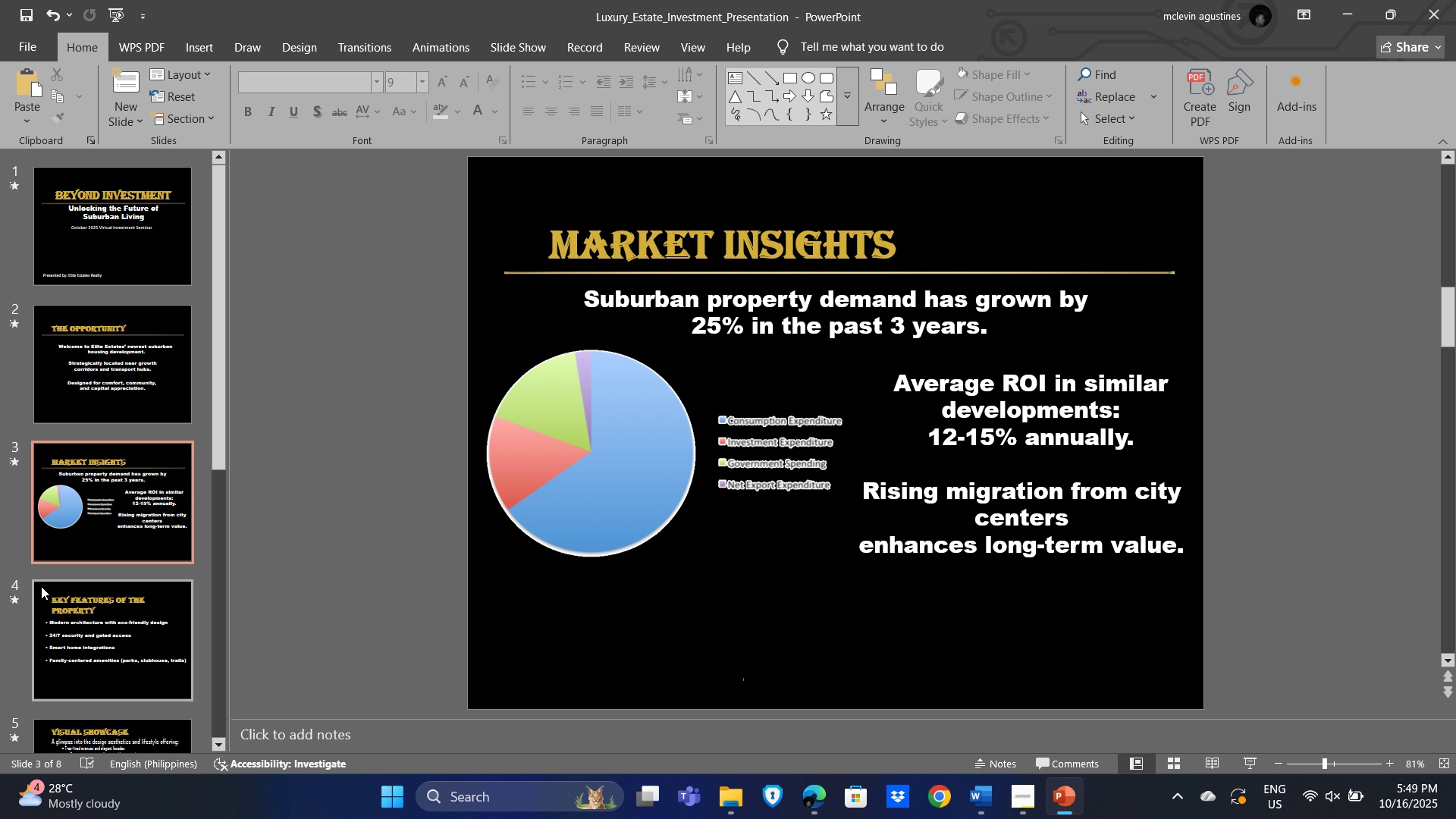 
scroll: coordinate [133, 604], scroll_direction: down, amount: 2.0
 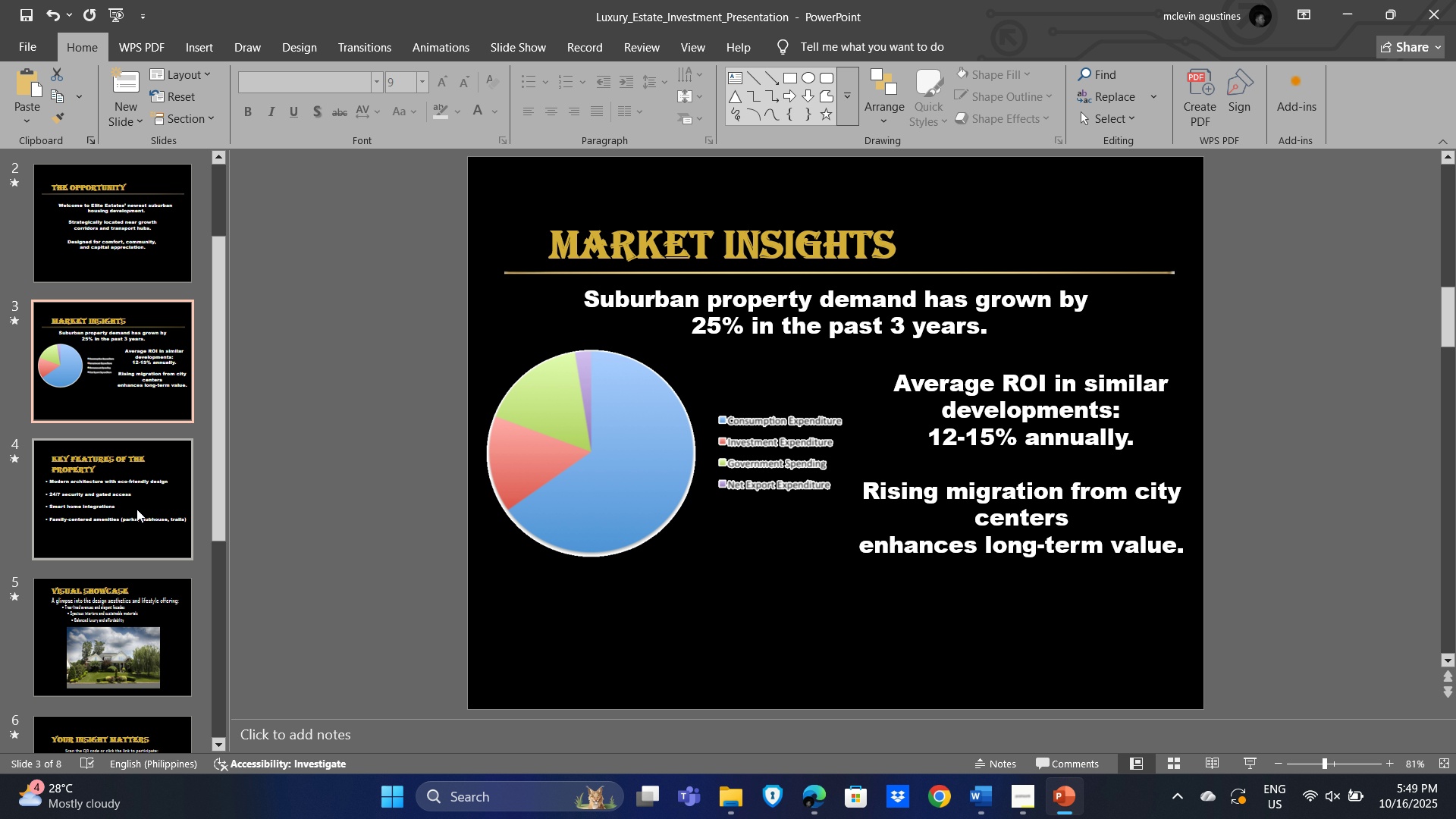 
left_click([136, 509])
 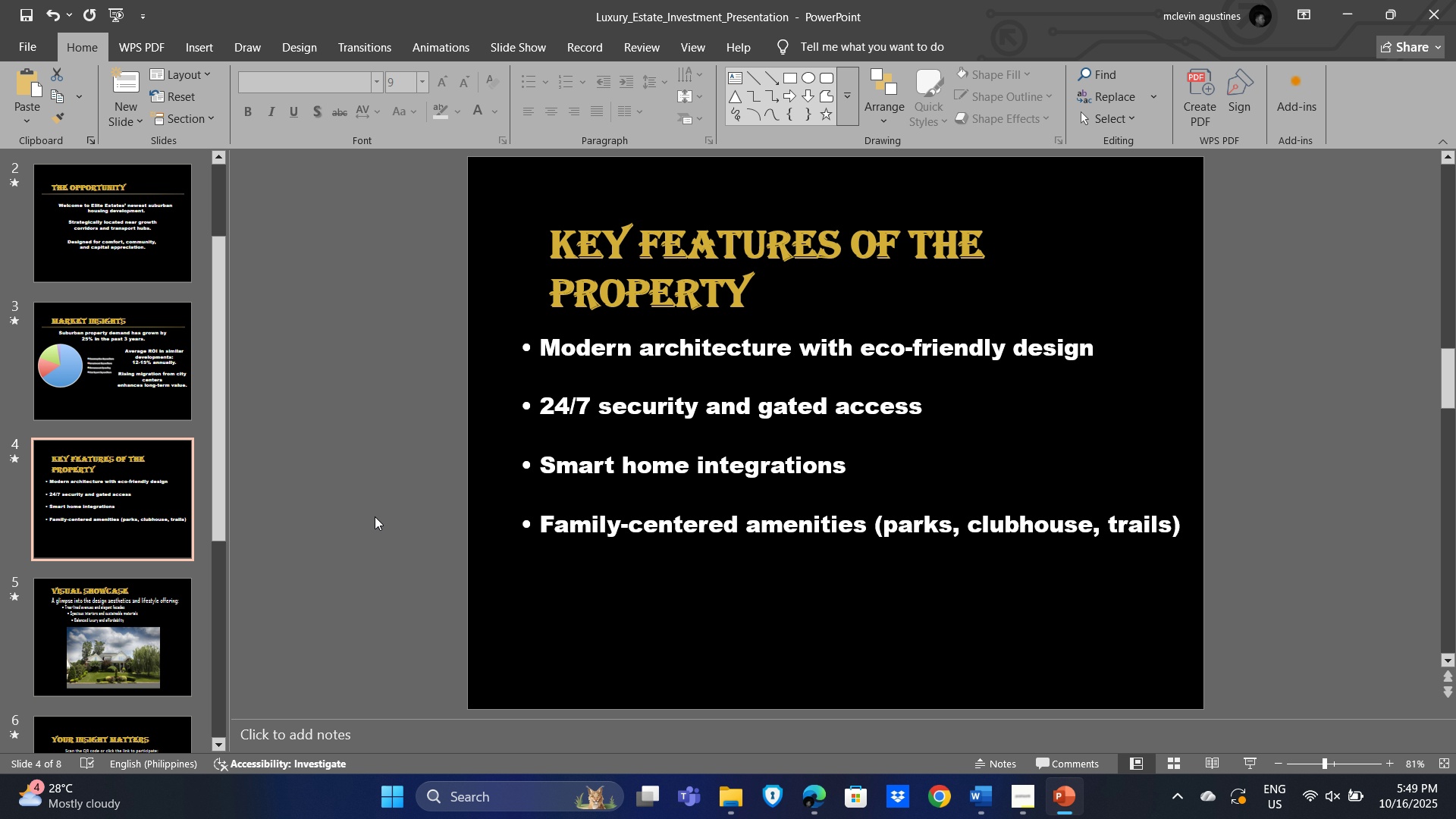 
key(Control+S)
 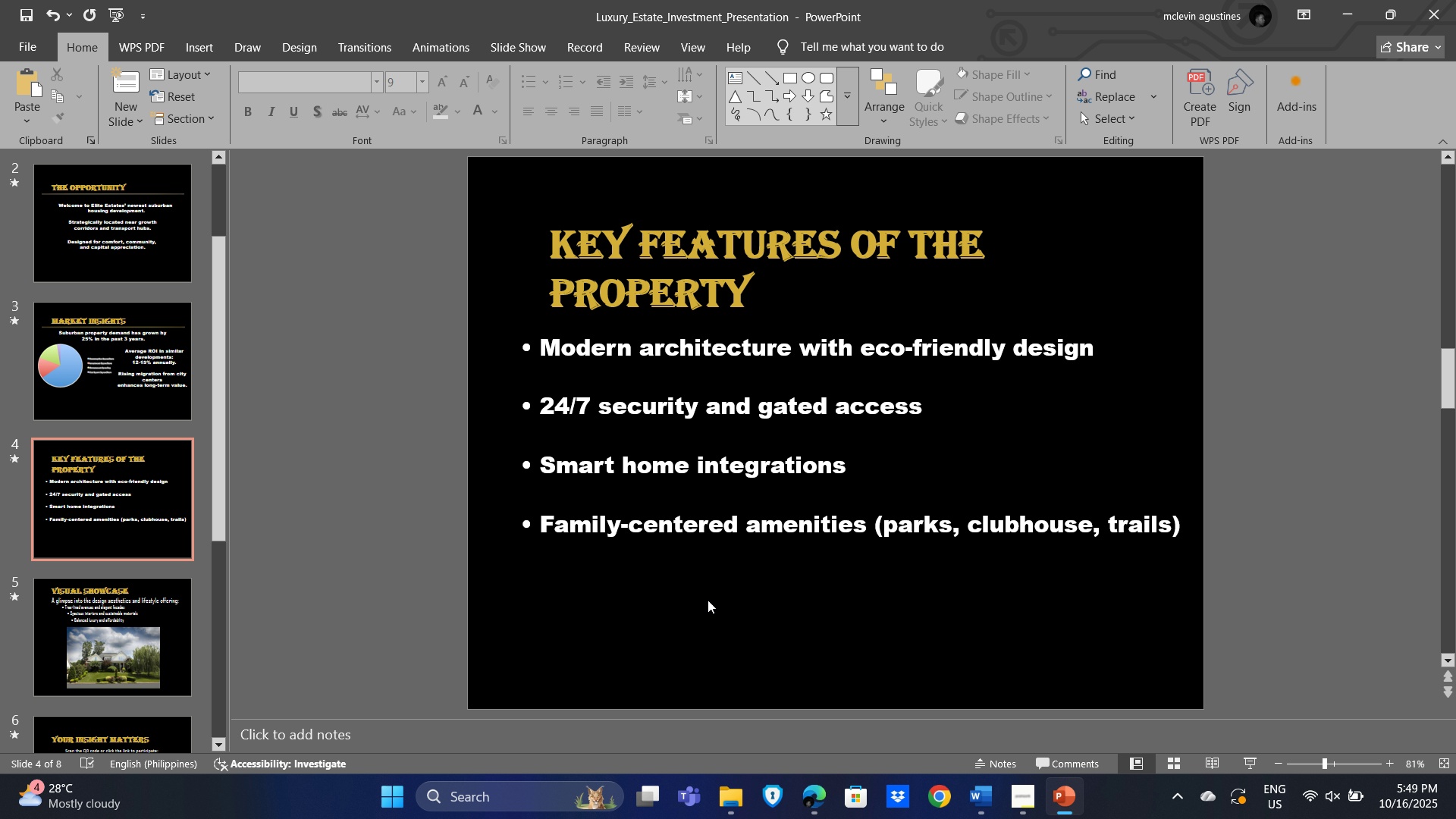 
left_click([708, 600])
 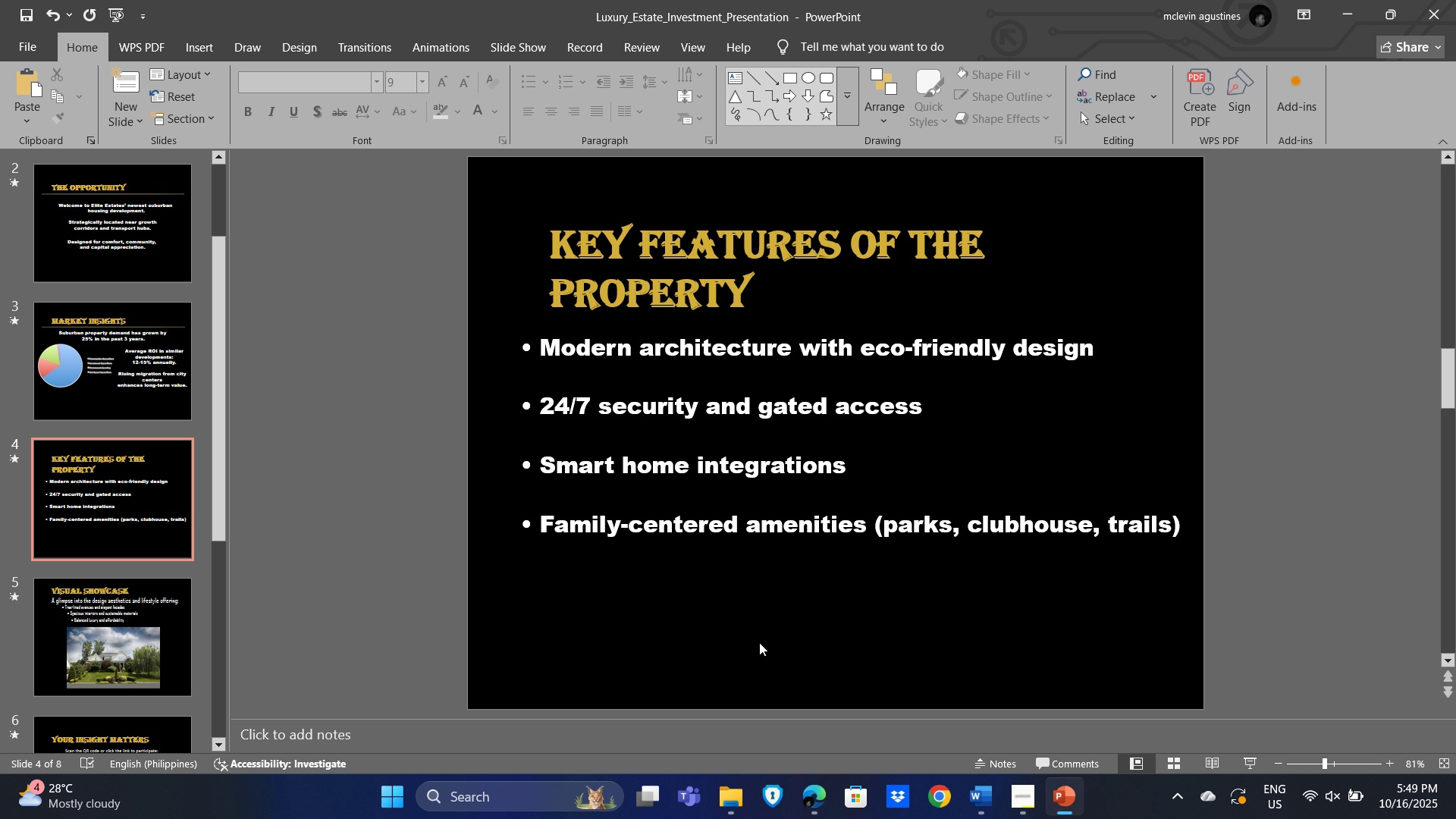 
key(Control+V)
 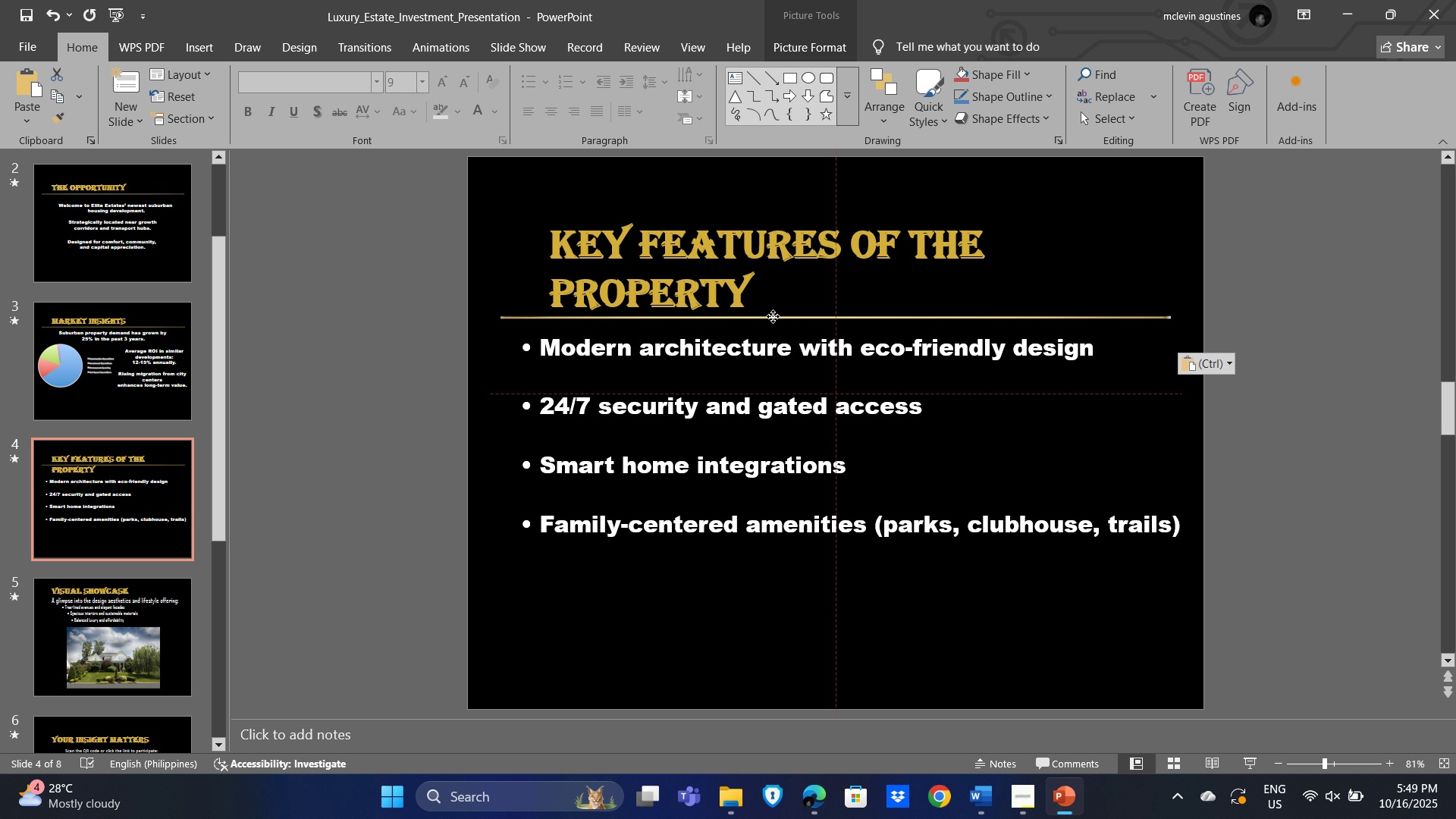 
wait(5.94)
 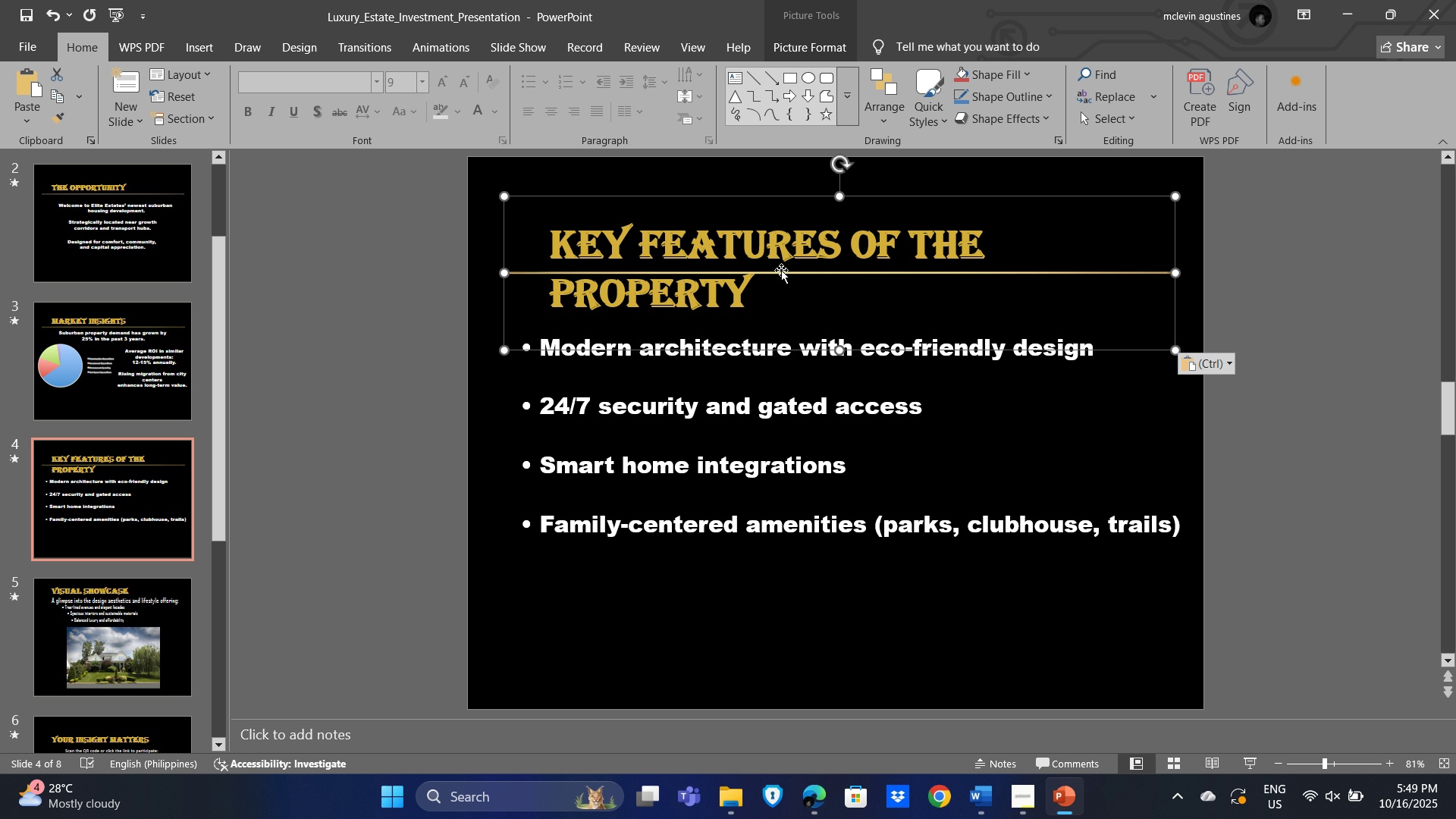 
left_click([731, 635])
 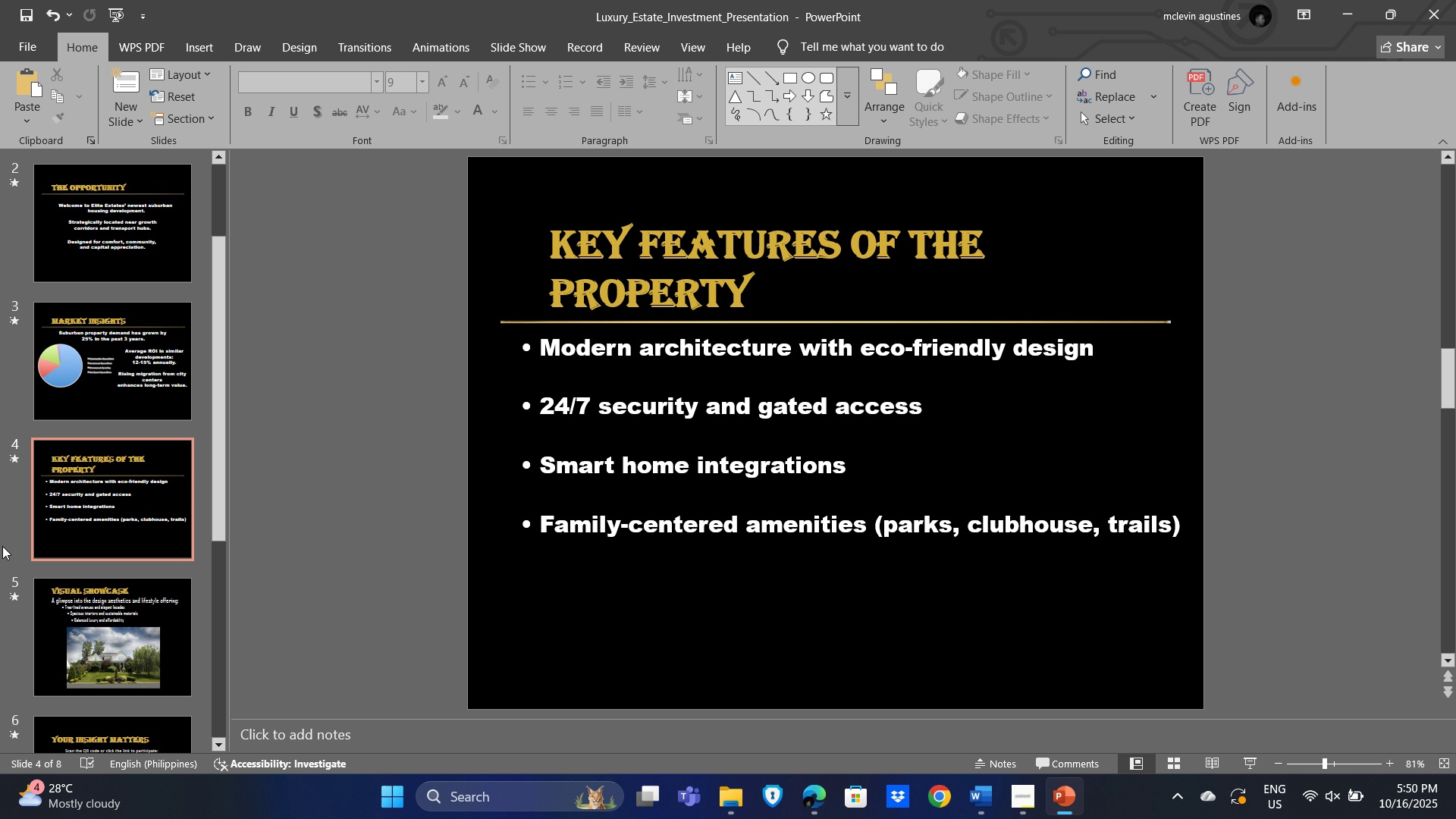 
scroll: coordinate [14, 546], scroll_direction: down, amount: 2.0
 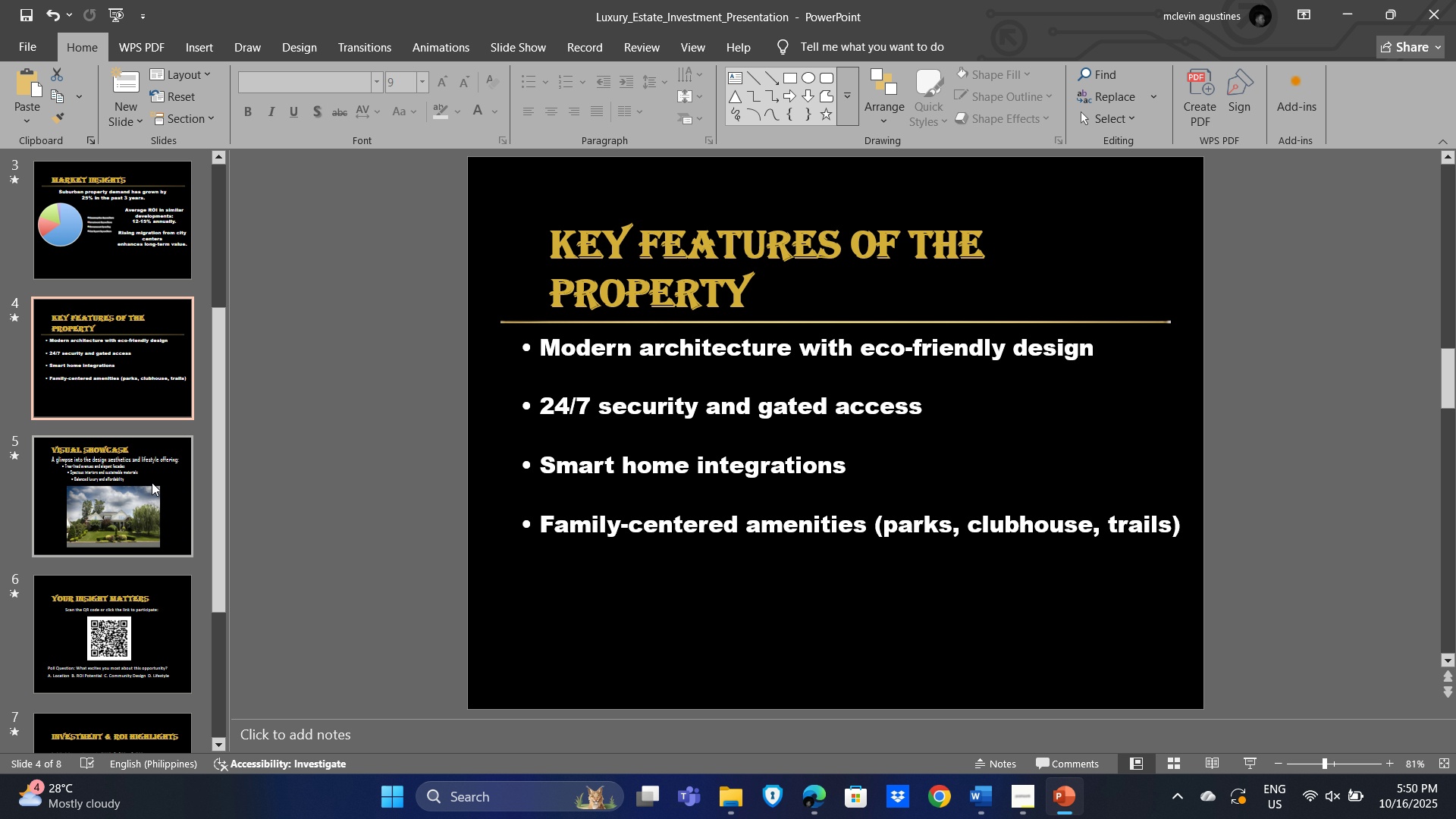 
left_click([152, 482])
 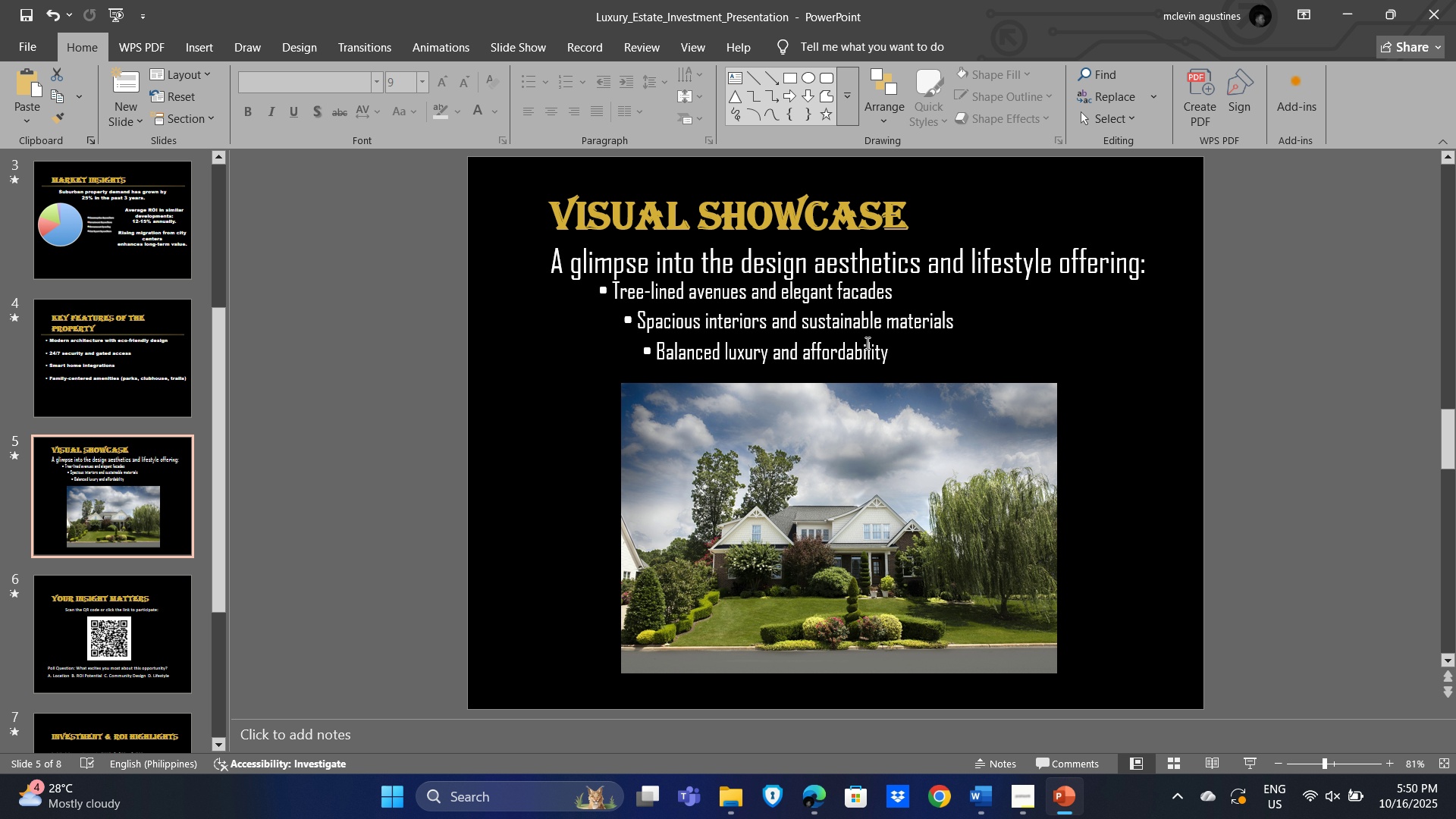 
key(Control+V)
 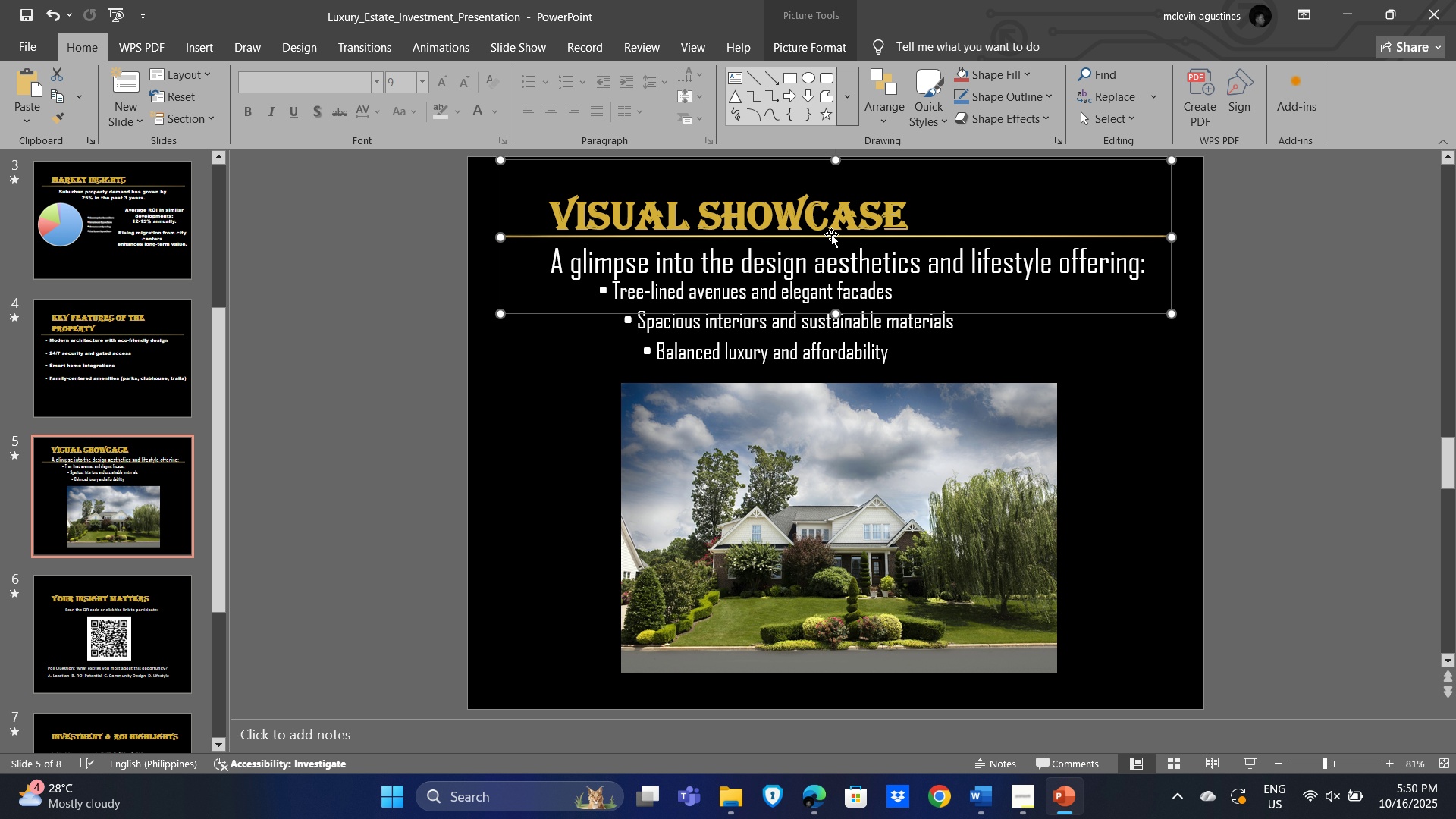 
wait(5.34)
 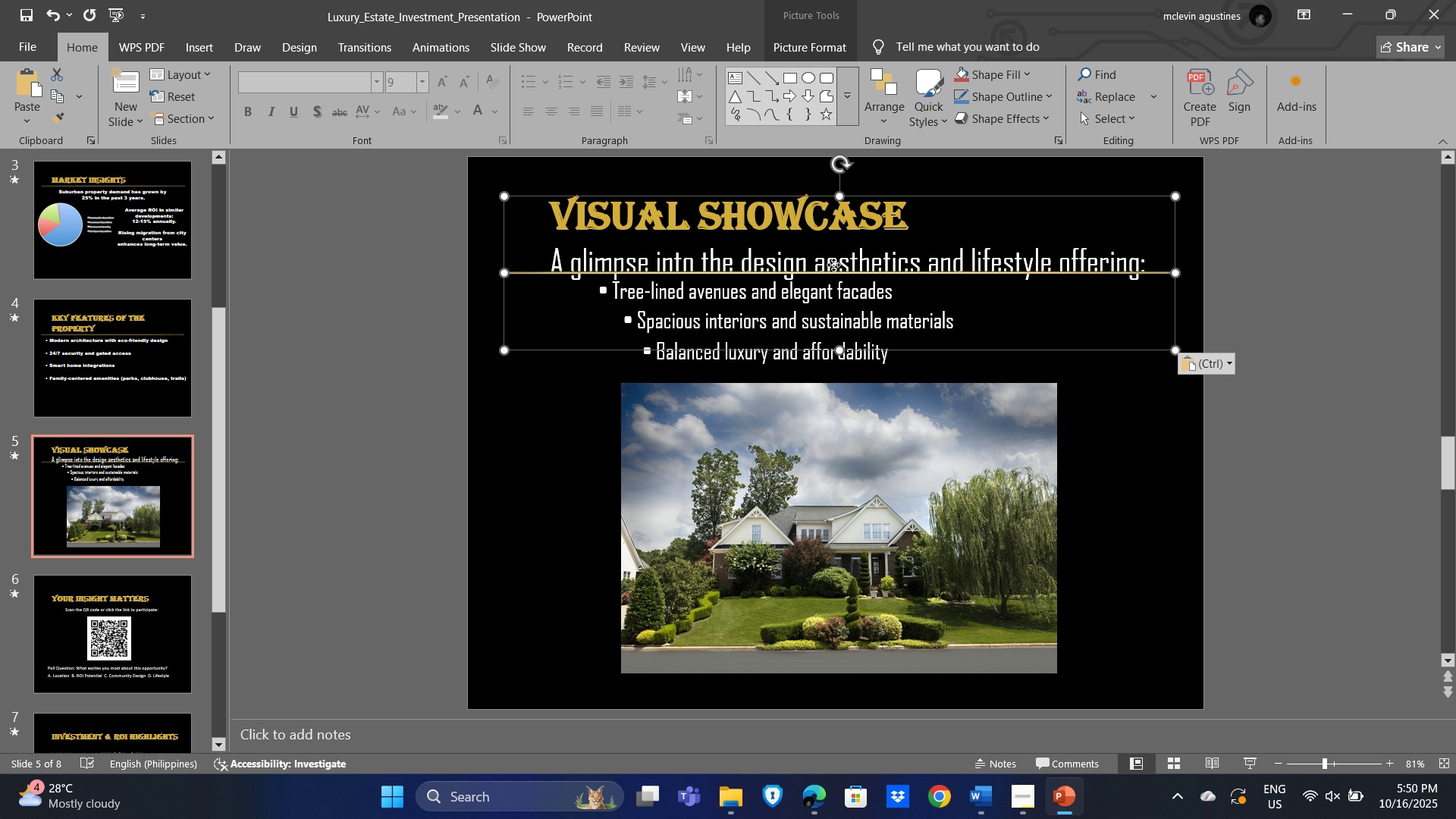 
scroll: coordinate [154, 541], scroll_direction: down, amount: 1.0
 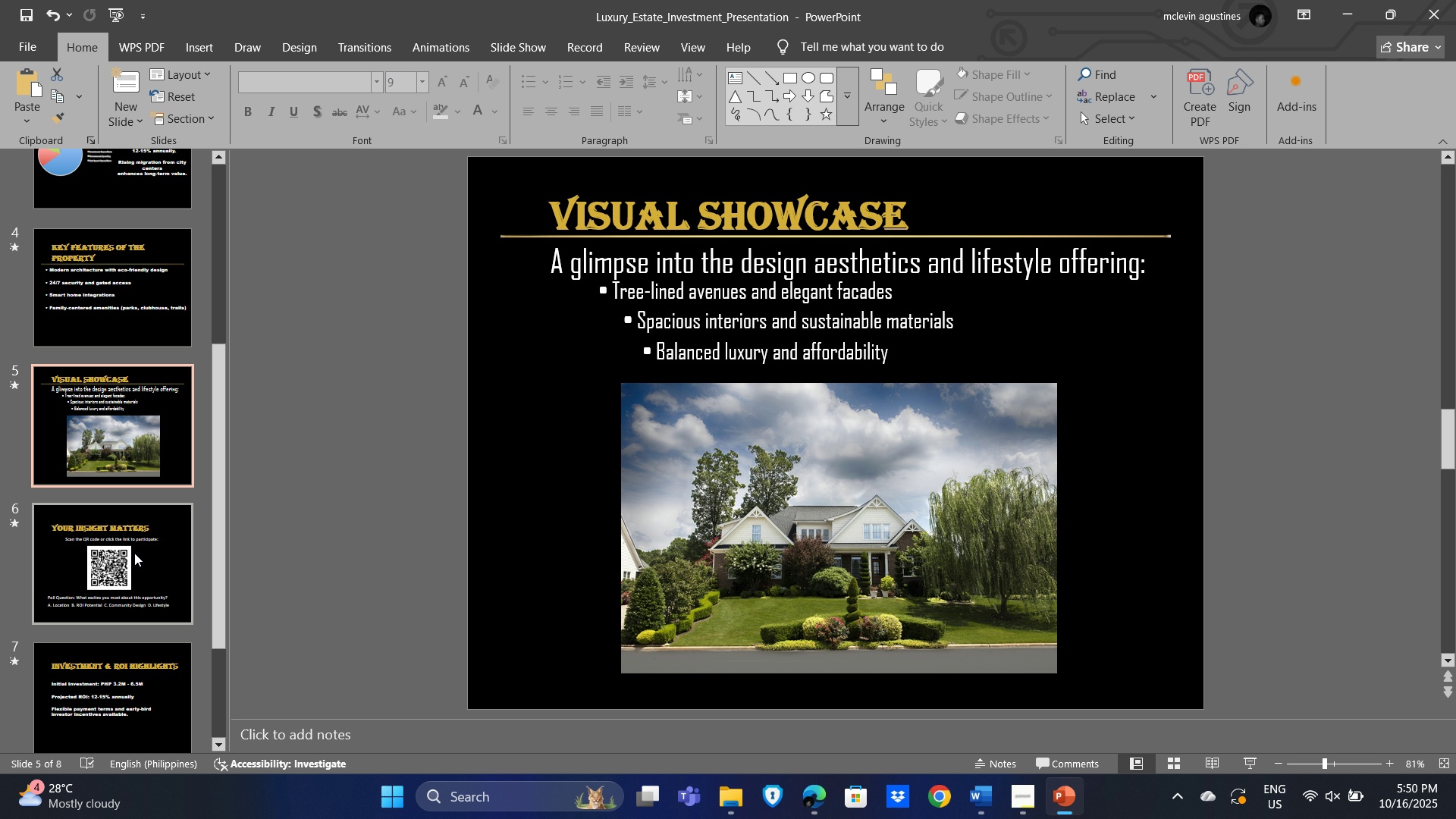 
left_click([134, 553])
 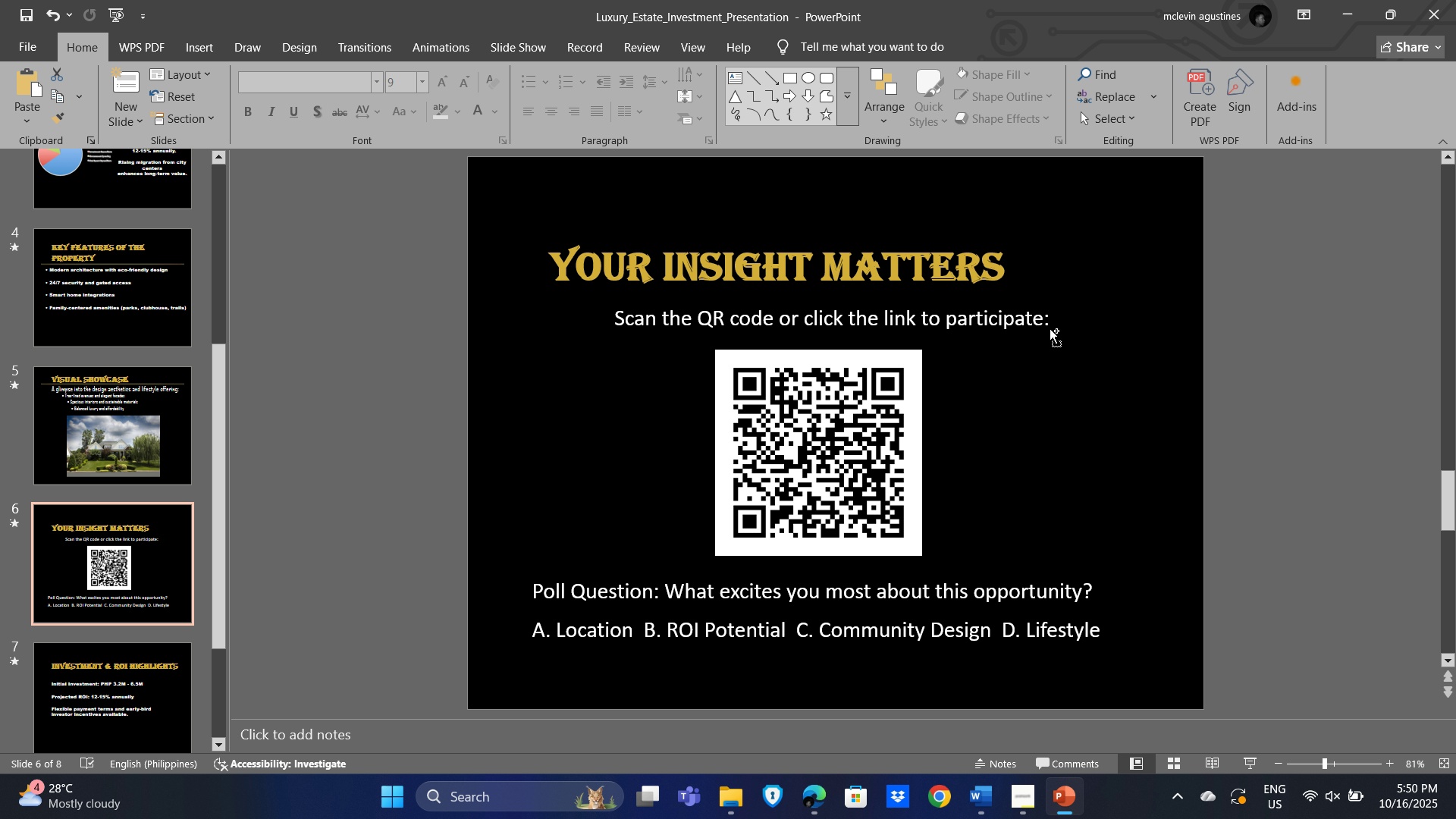 
key(Control+V)
 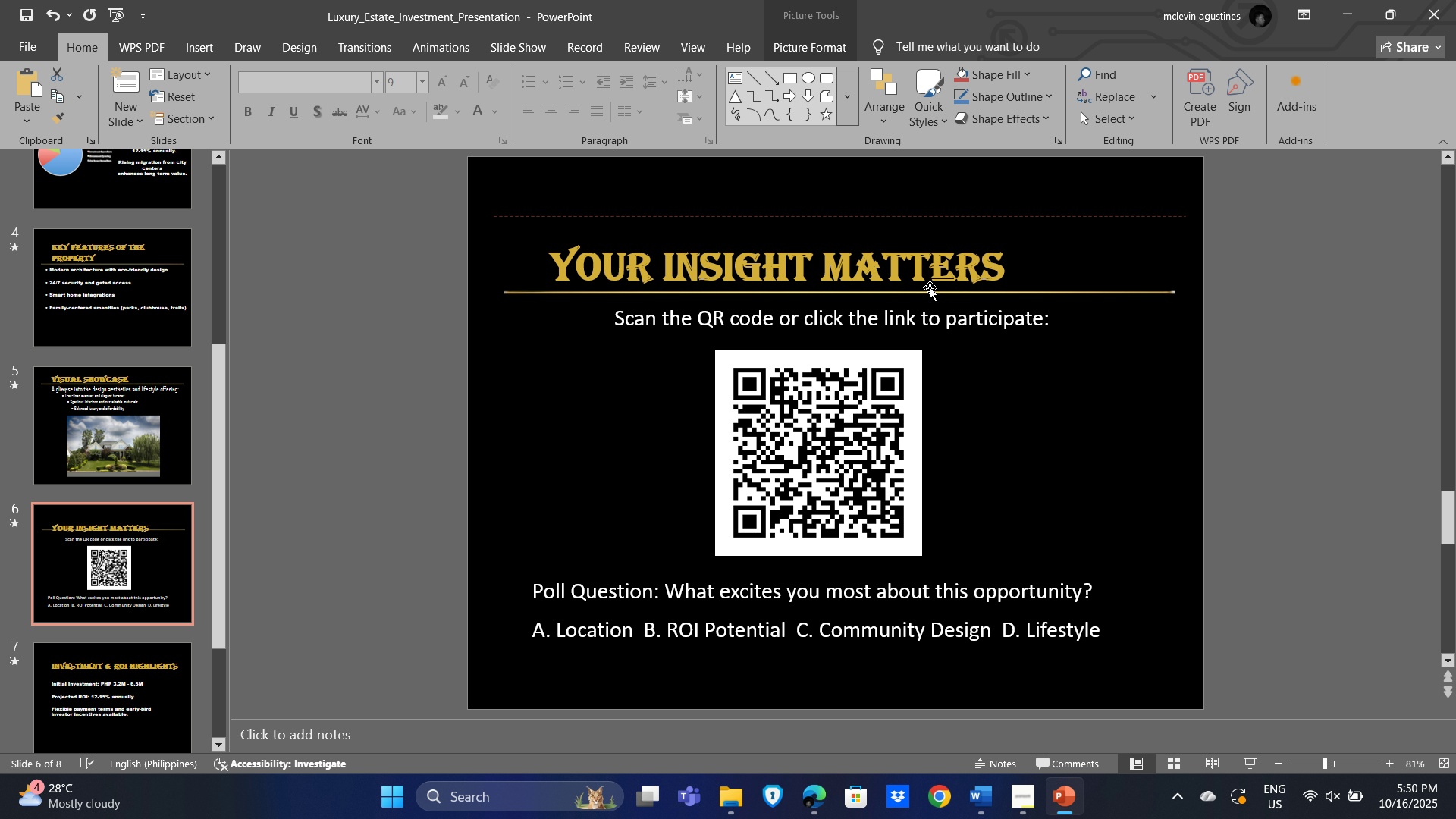 
left_click([835, 254])
 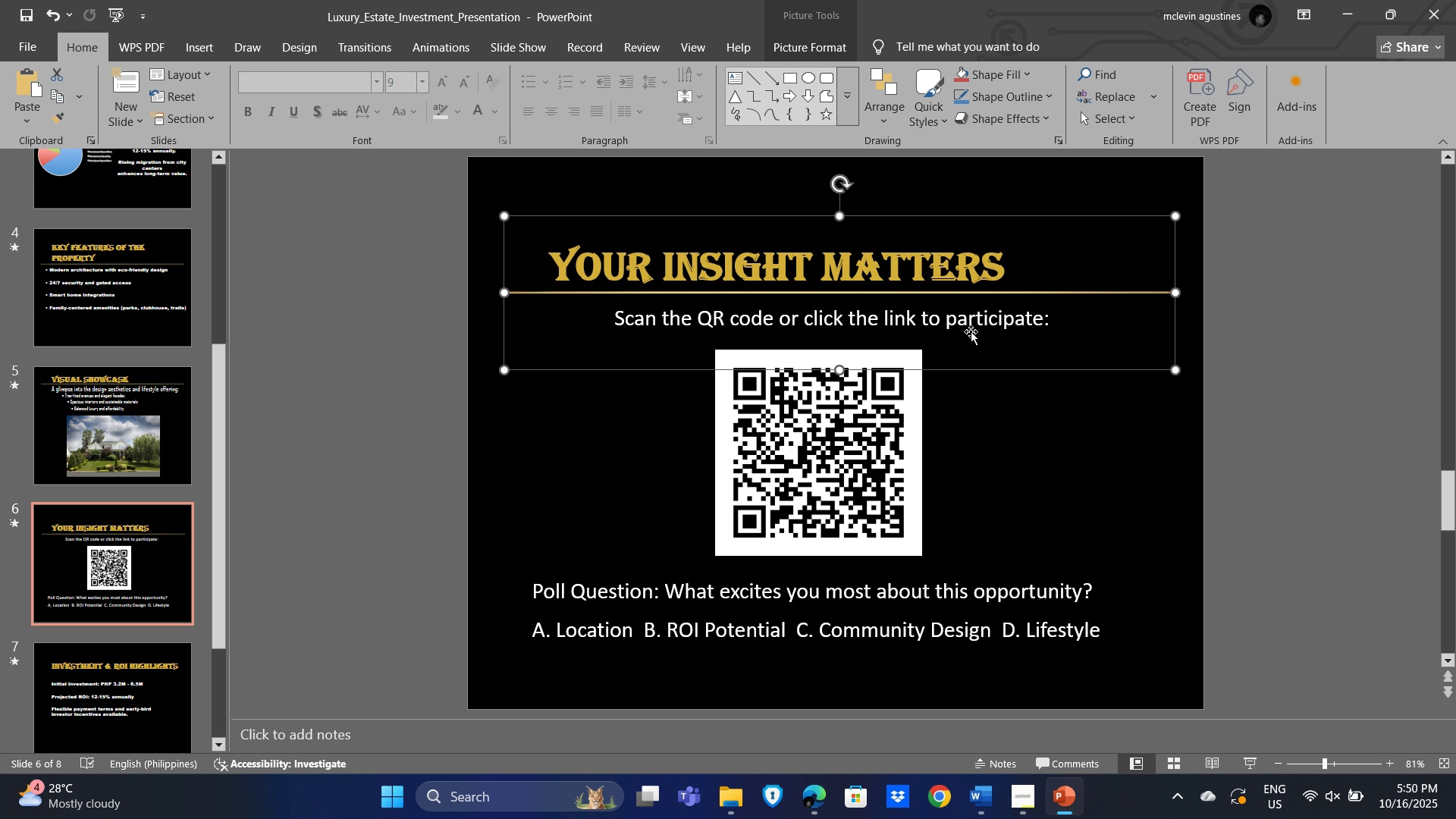 
left_click([1104, 495])
 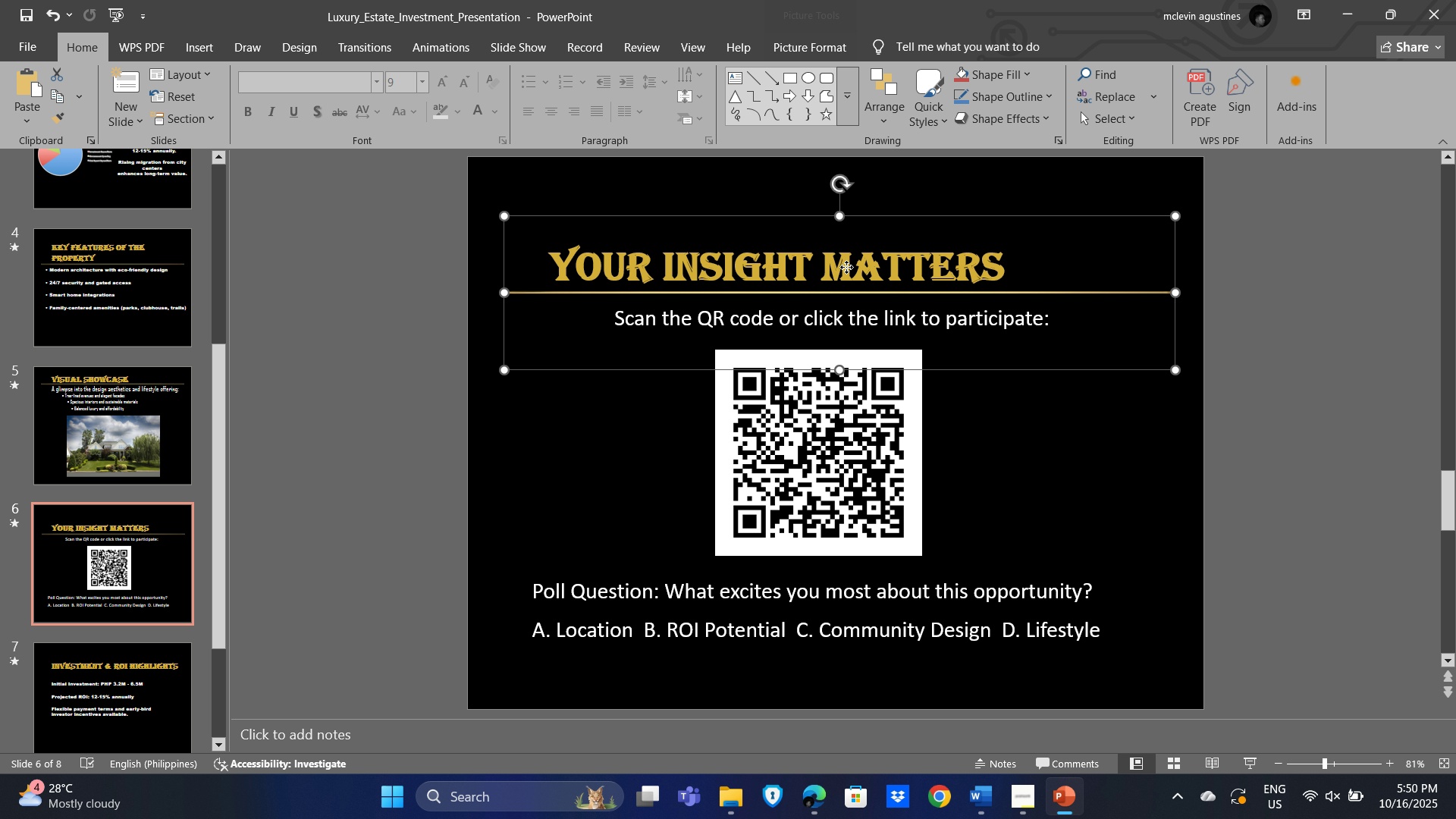 
left_click([846, 267])
 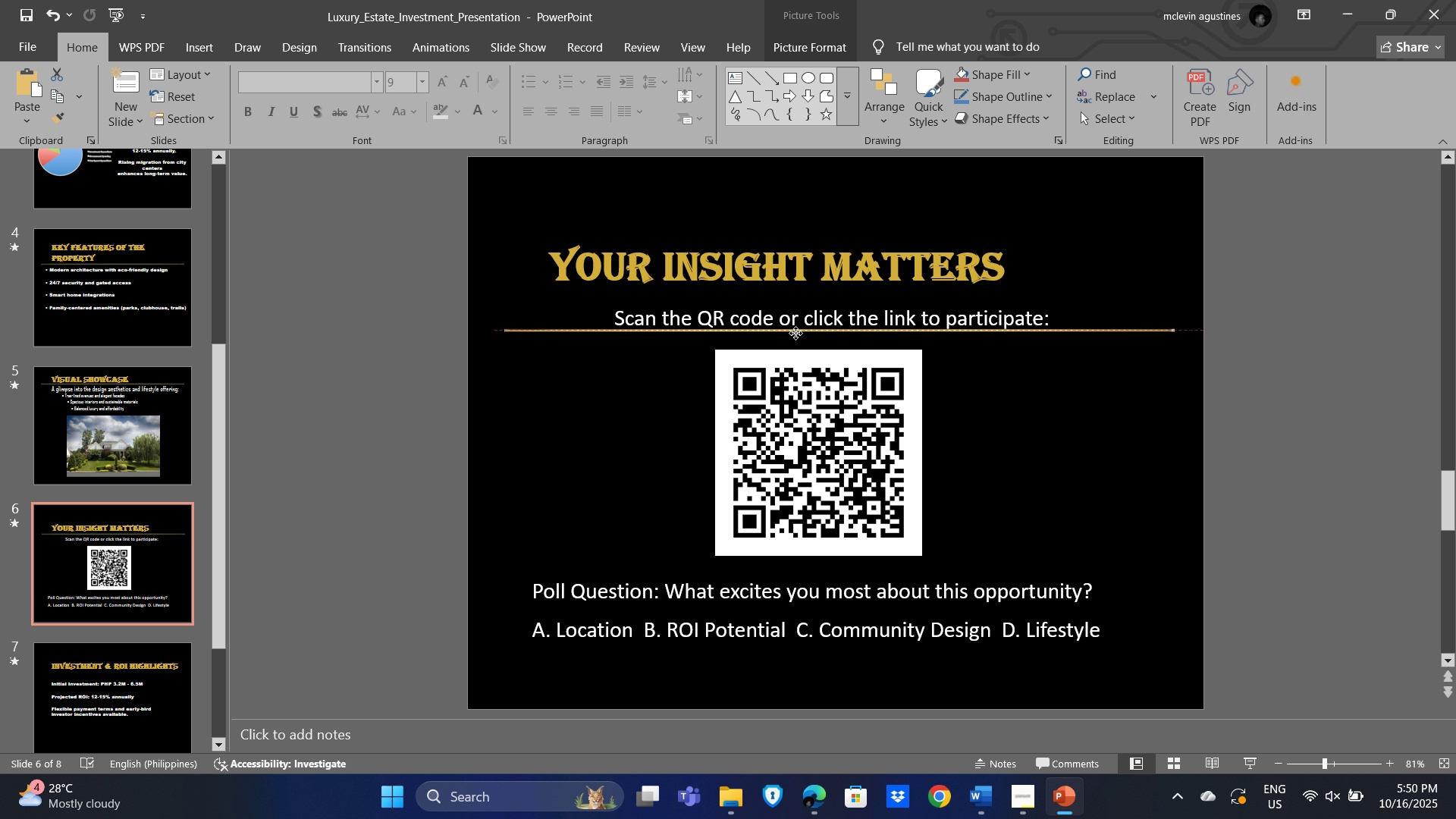 
left_click([1103, 526])
 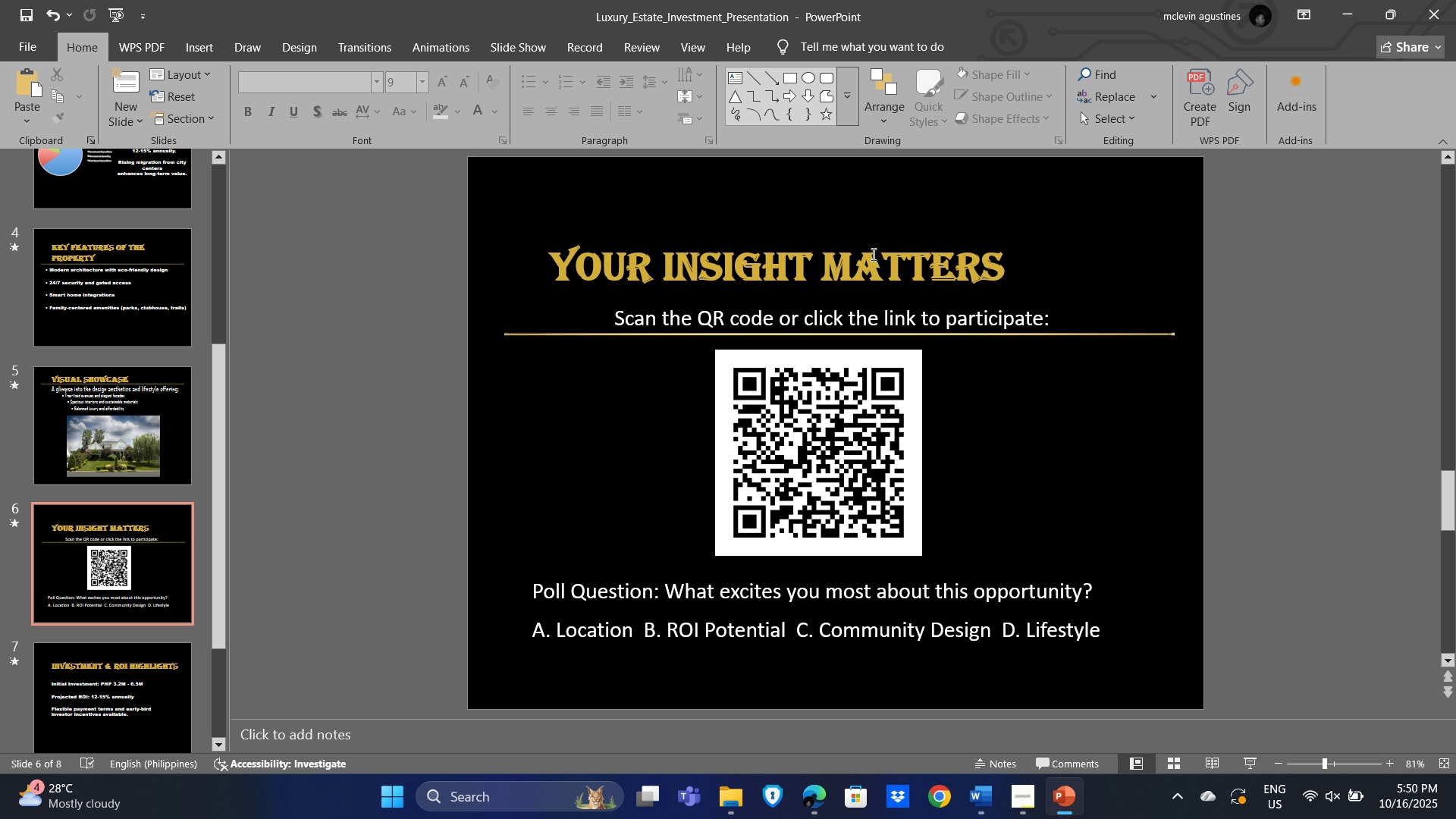 
left_click([872, 254])
 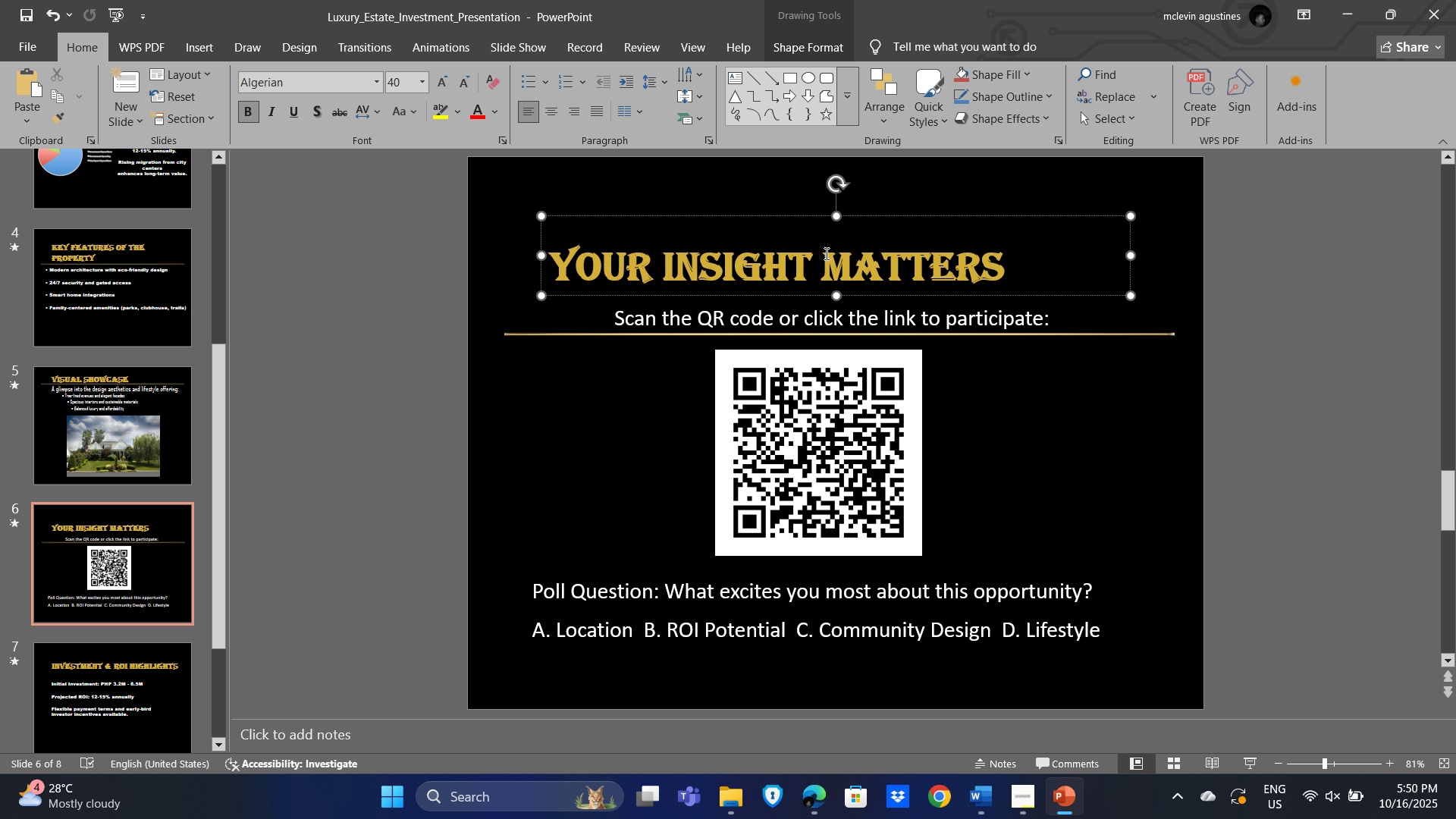 
key(Control+A)
 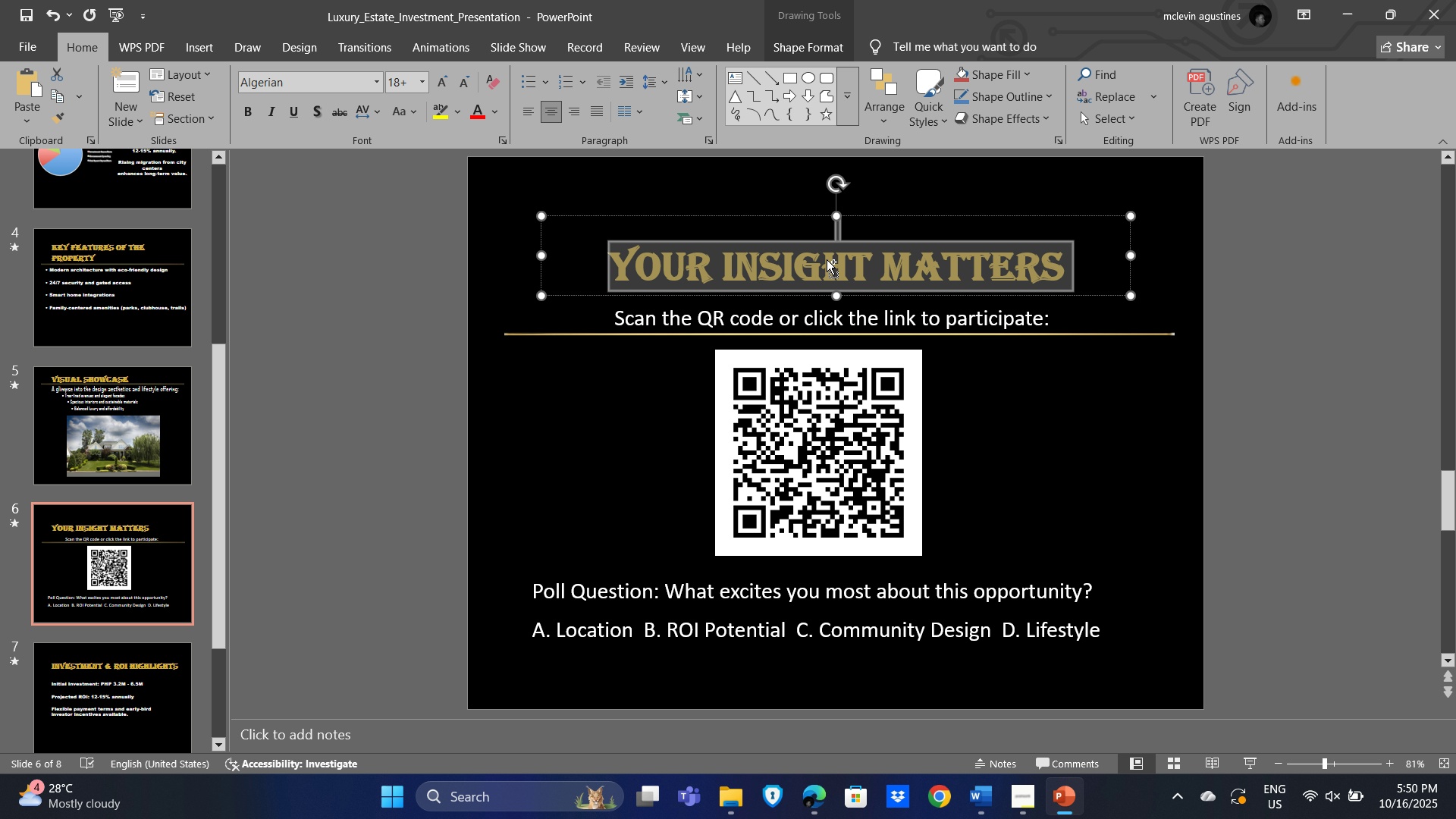 
key(Control+E)
 